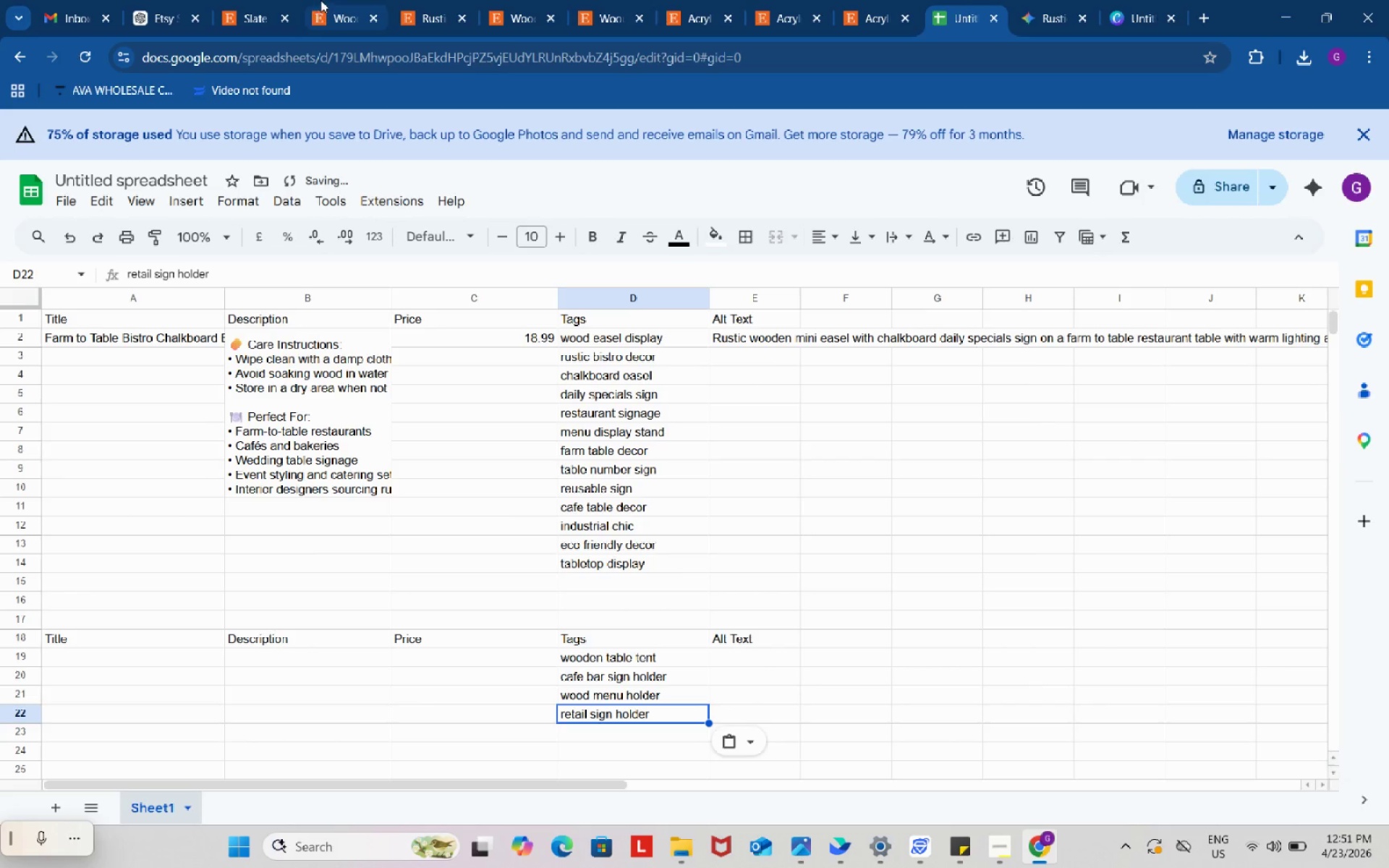 
left_click([331, 0])
 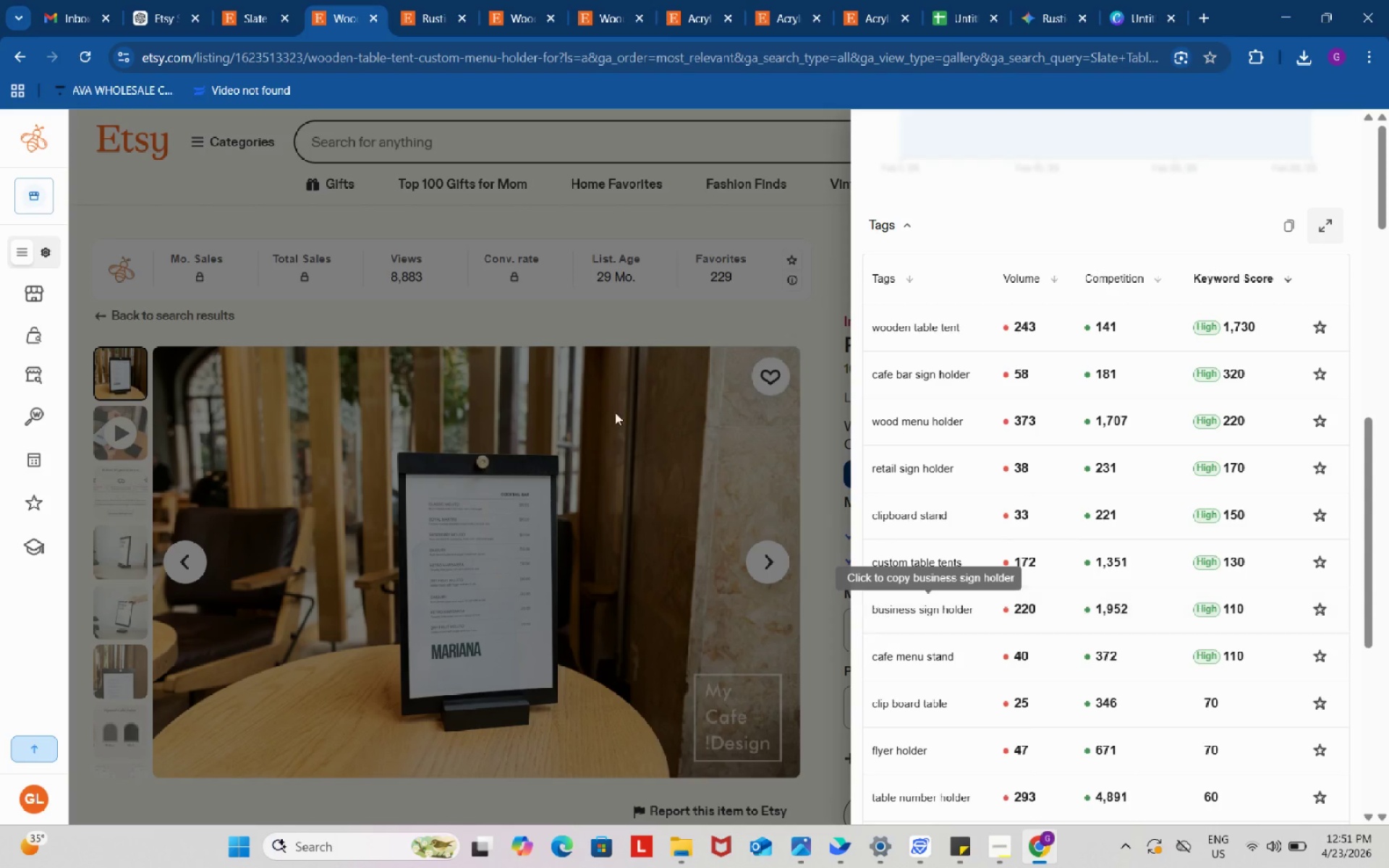 
left_click([451, 1])
 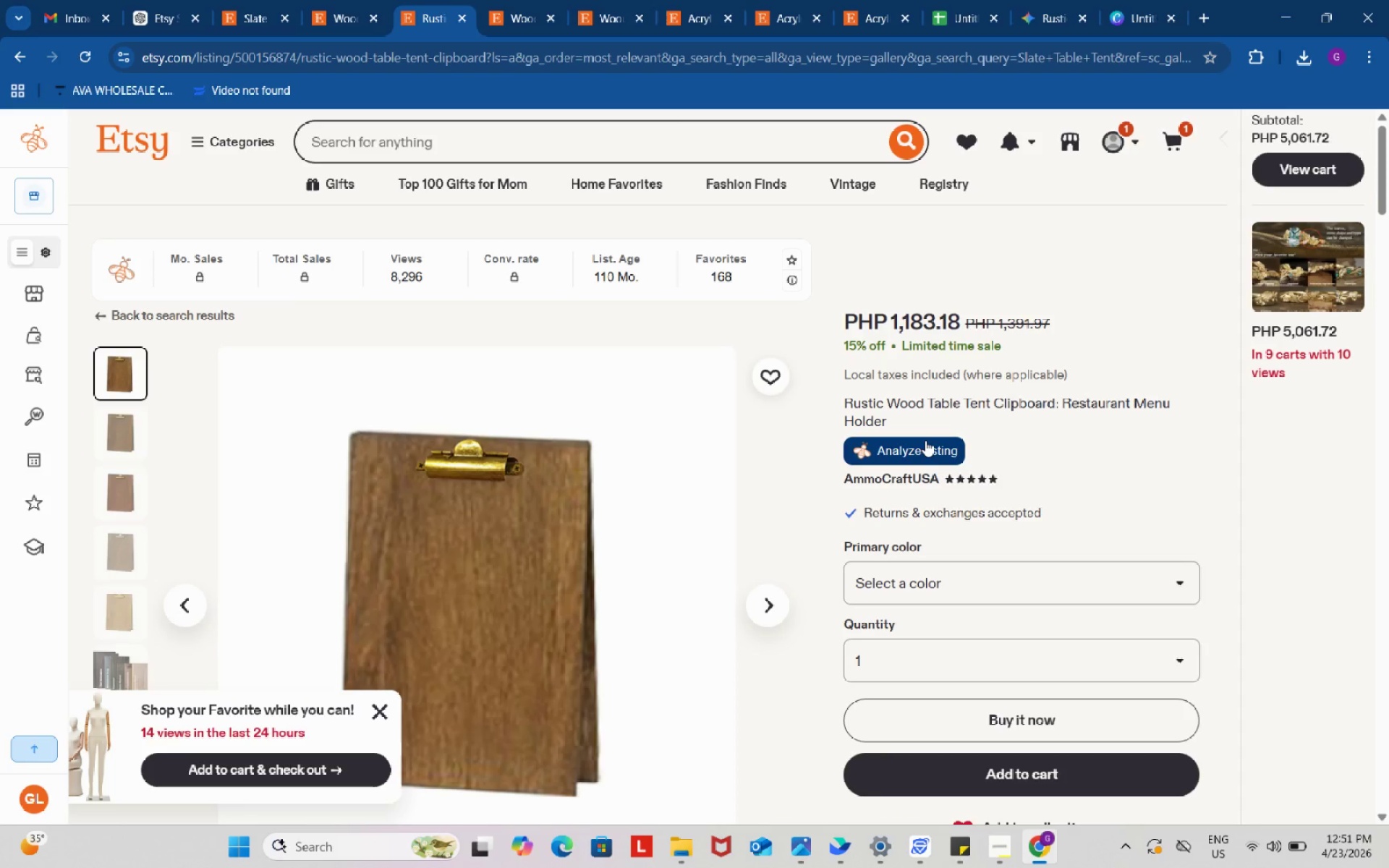 
left_click([925, 441])
 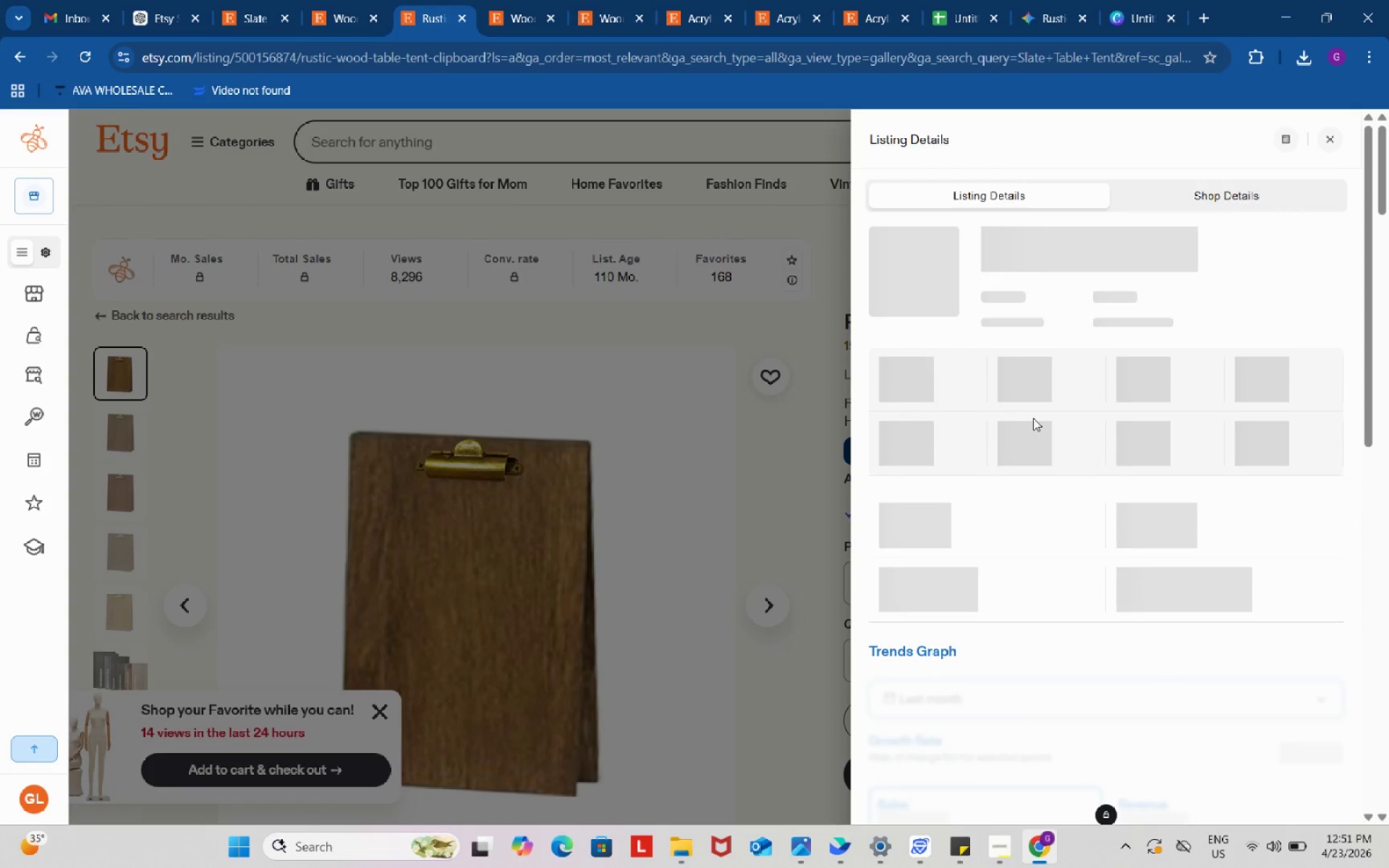 
scroll: coordinate [1035, 418], scroll_direction: down, amount: 11.0
 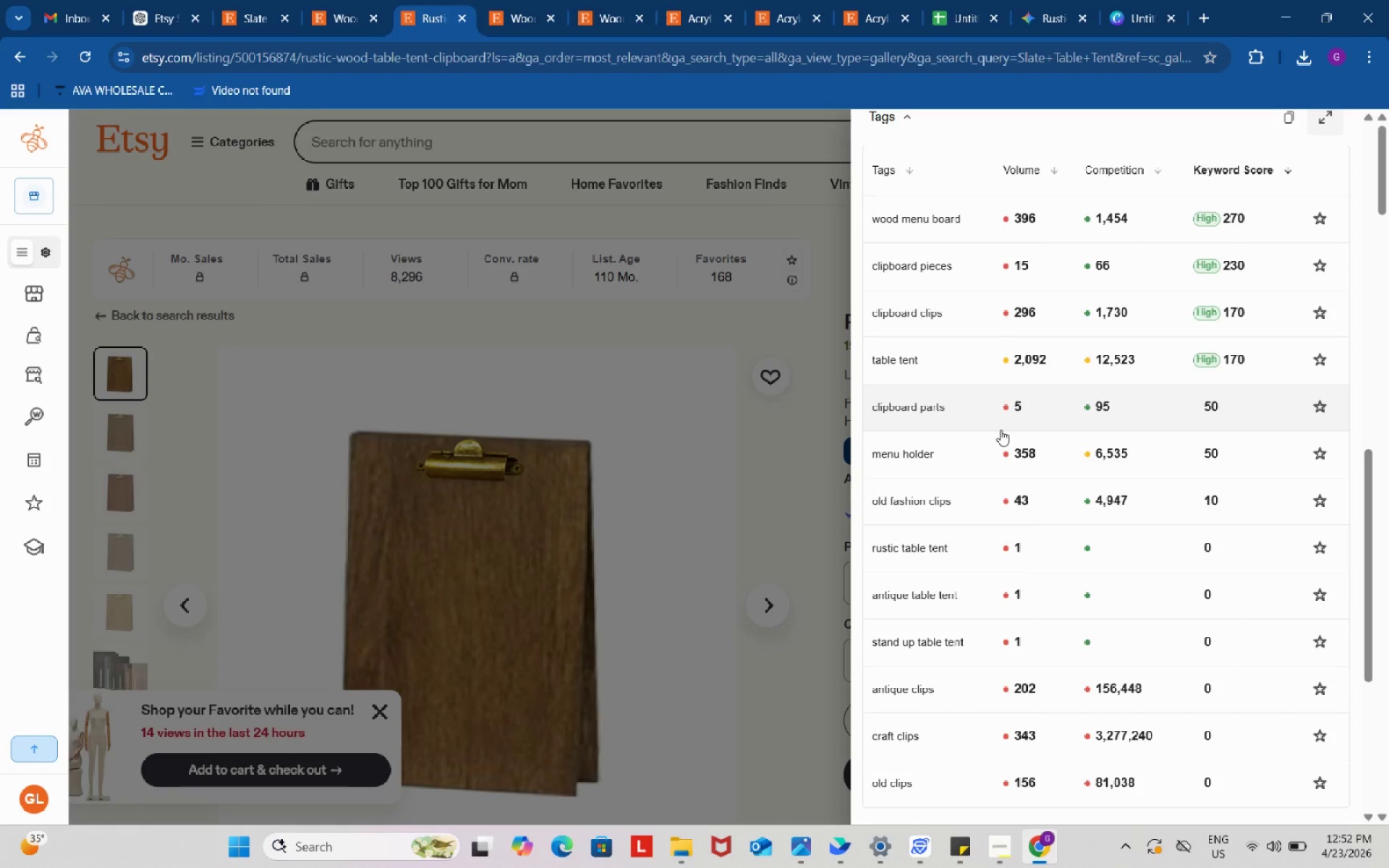 
wait(90.14)
 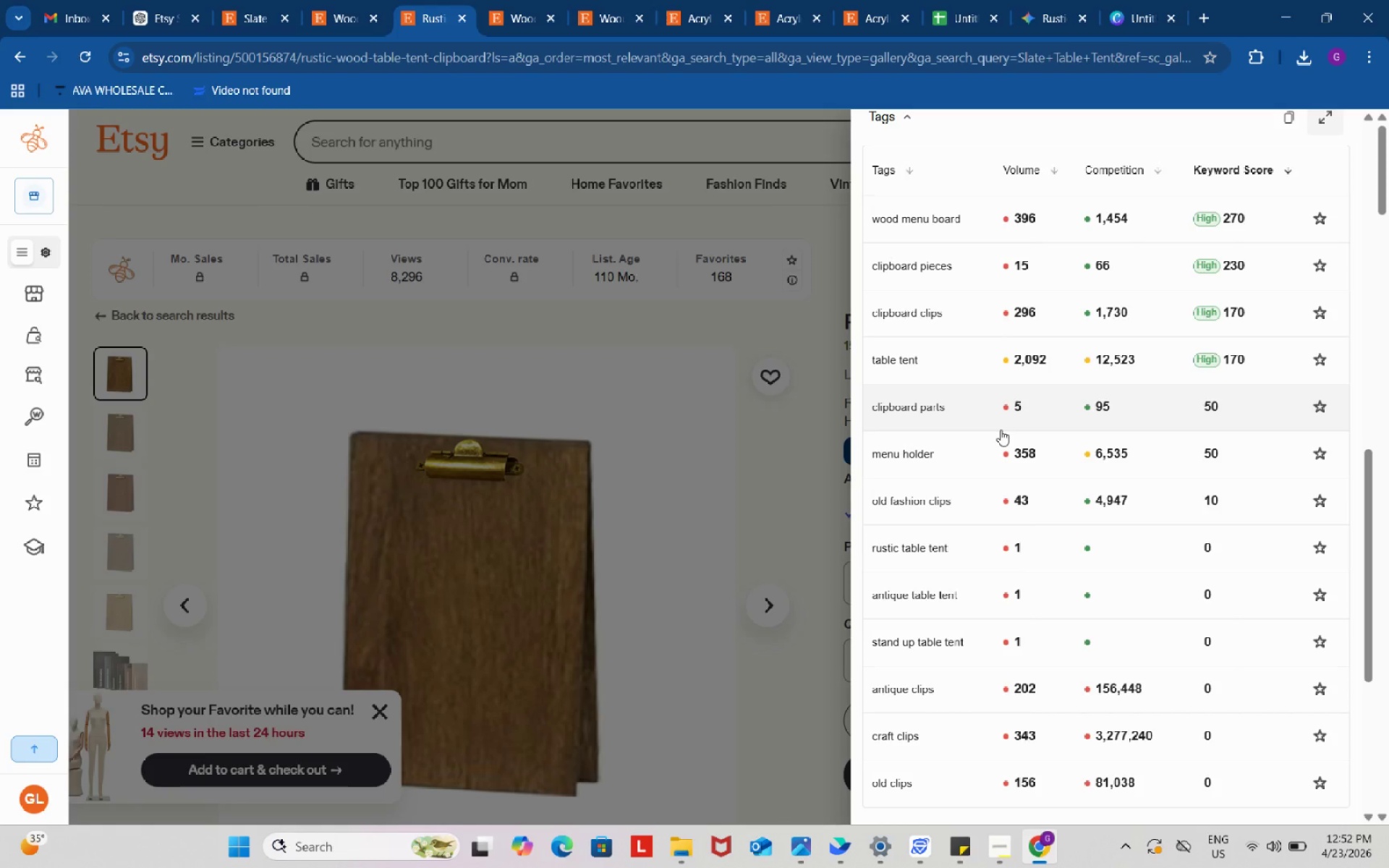 
scroll: coordinate [998, 420], scroll_direction: down, amount: 1.0
 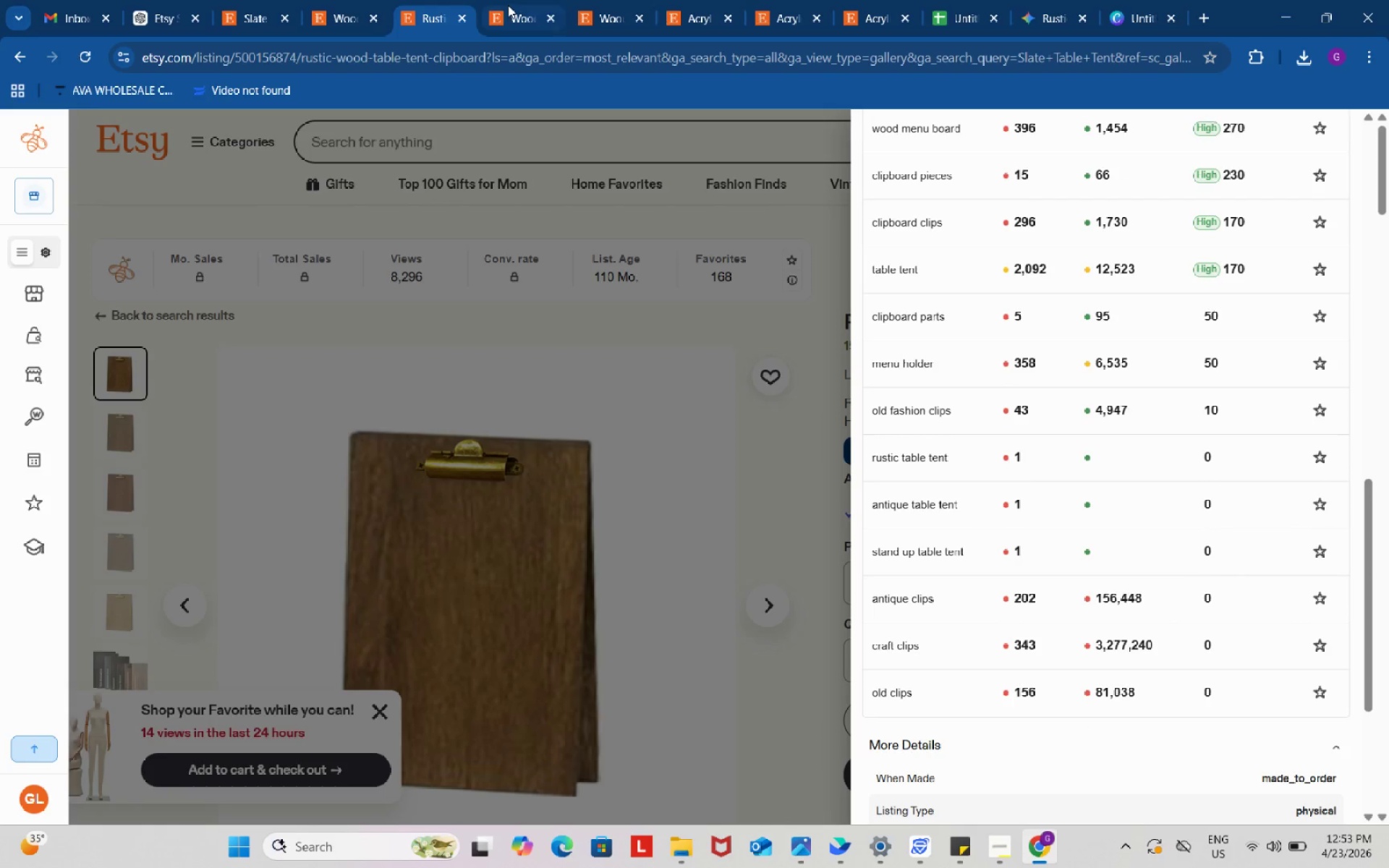 
left_click([508, 5])
 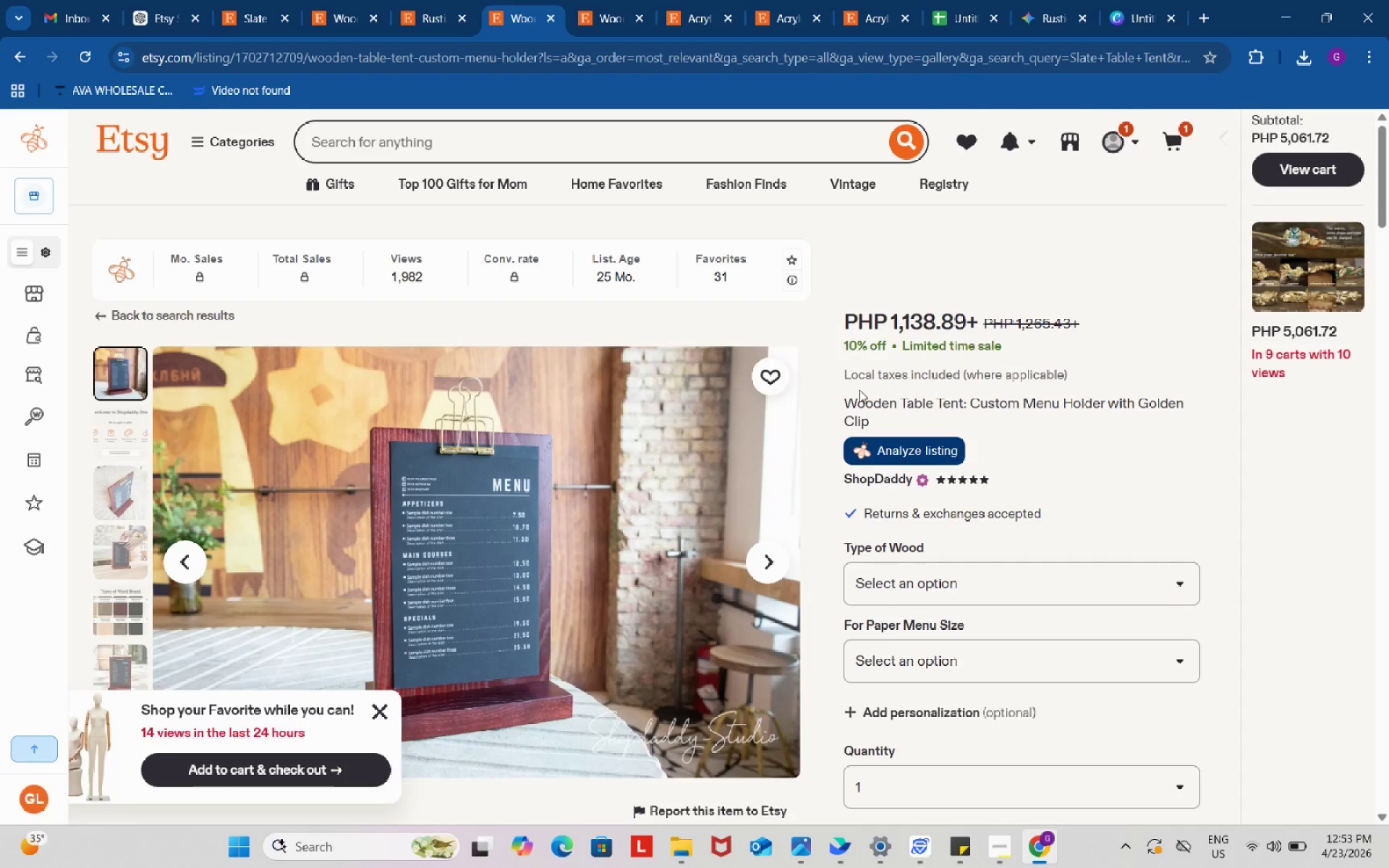 
scroll: coordinate [861, 392], scroll_direction: down, amount: 2.0
 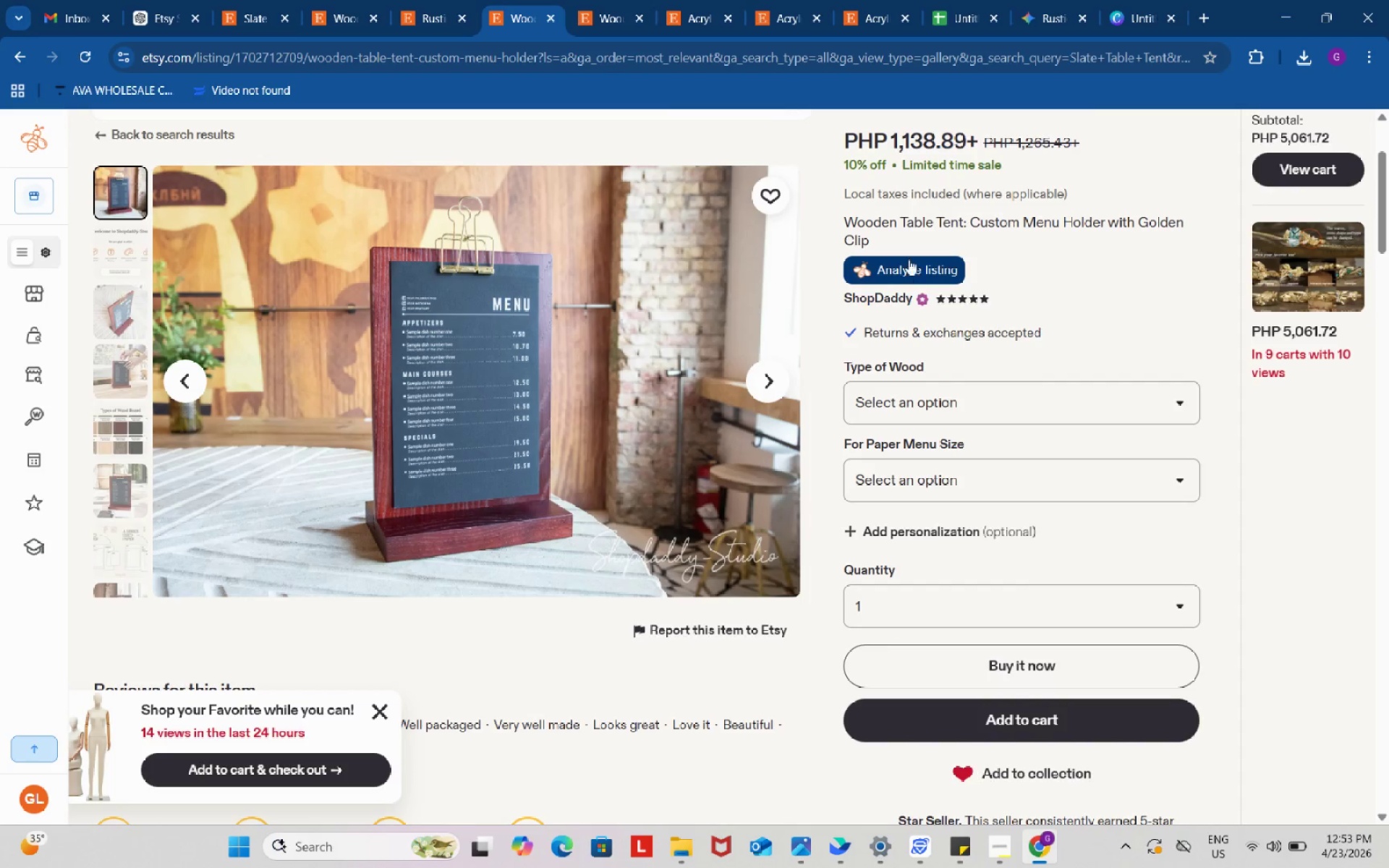 
left_click([909, 257])
 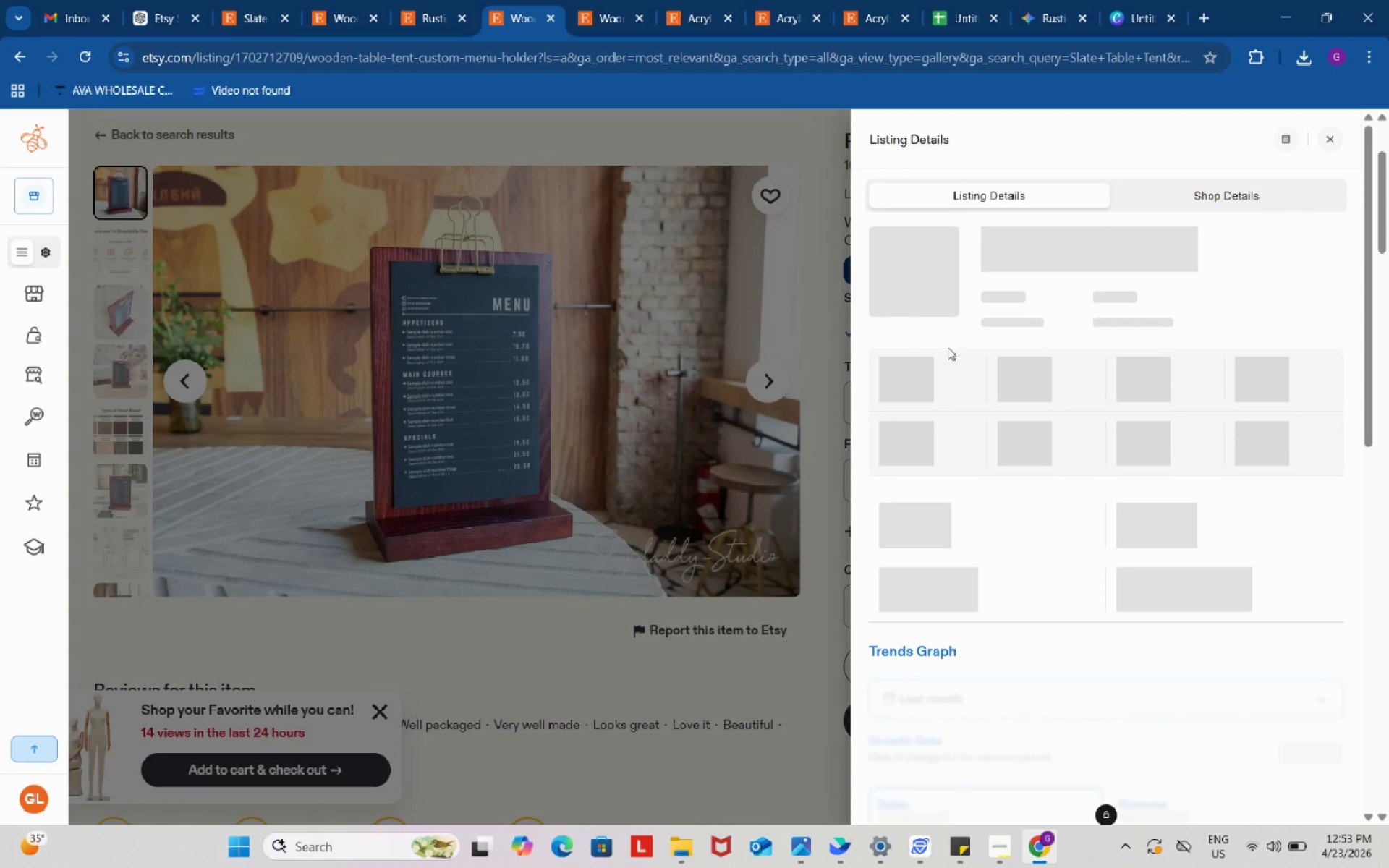 
scroll: coordinate [948, 373], scroll_direction: down, amount: 11.0
 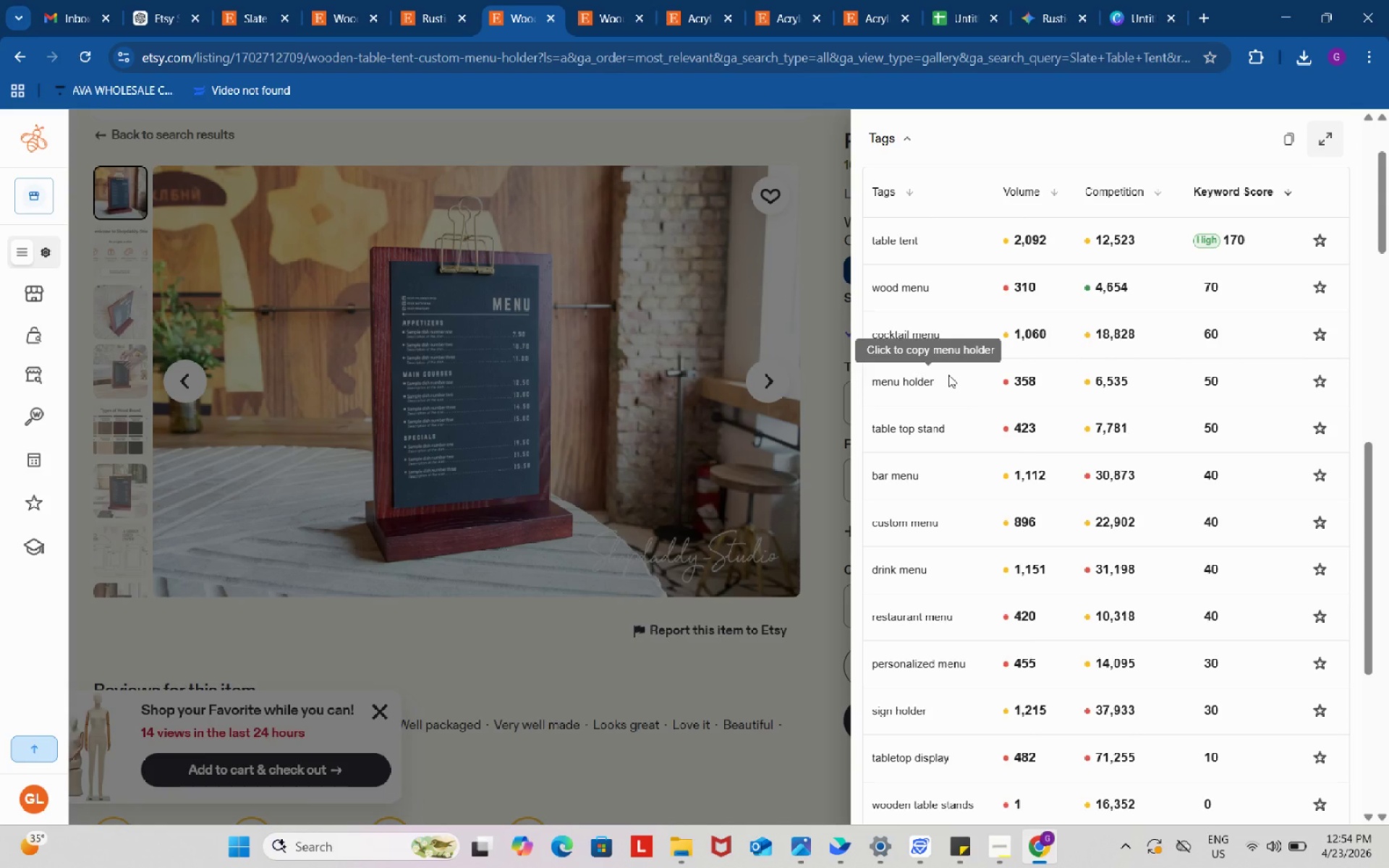 
wait(84.88)
 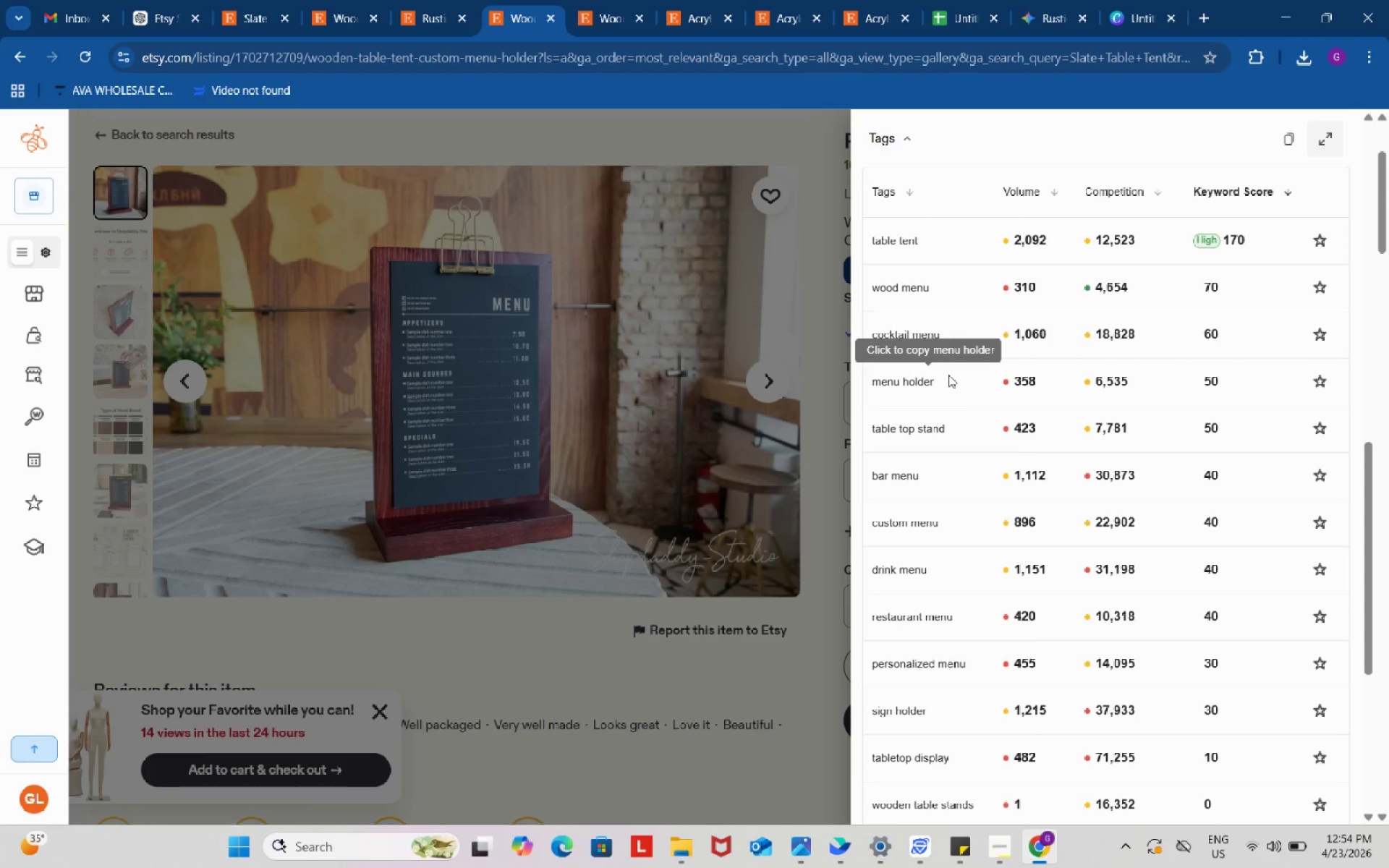 
scroll: coordinate [893, 544], scroll_direction: down, amount: 3.0
 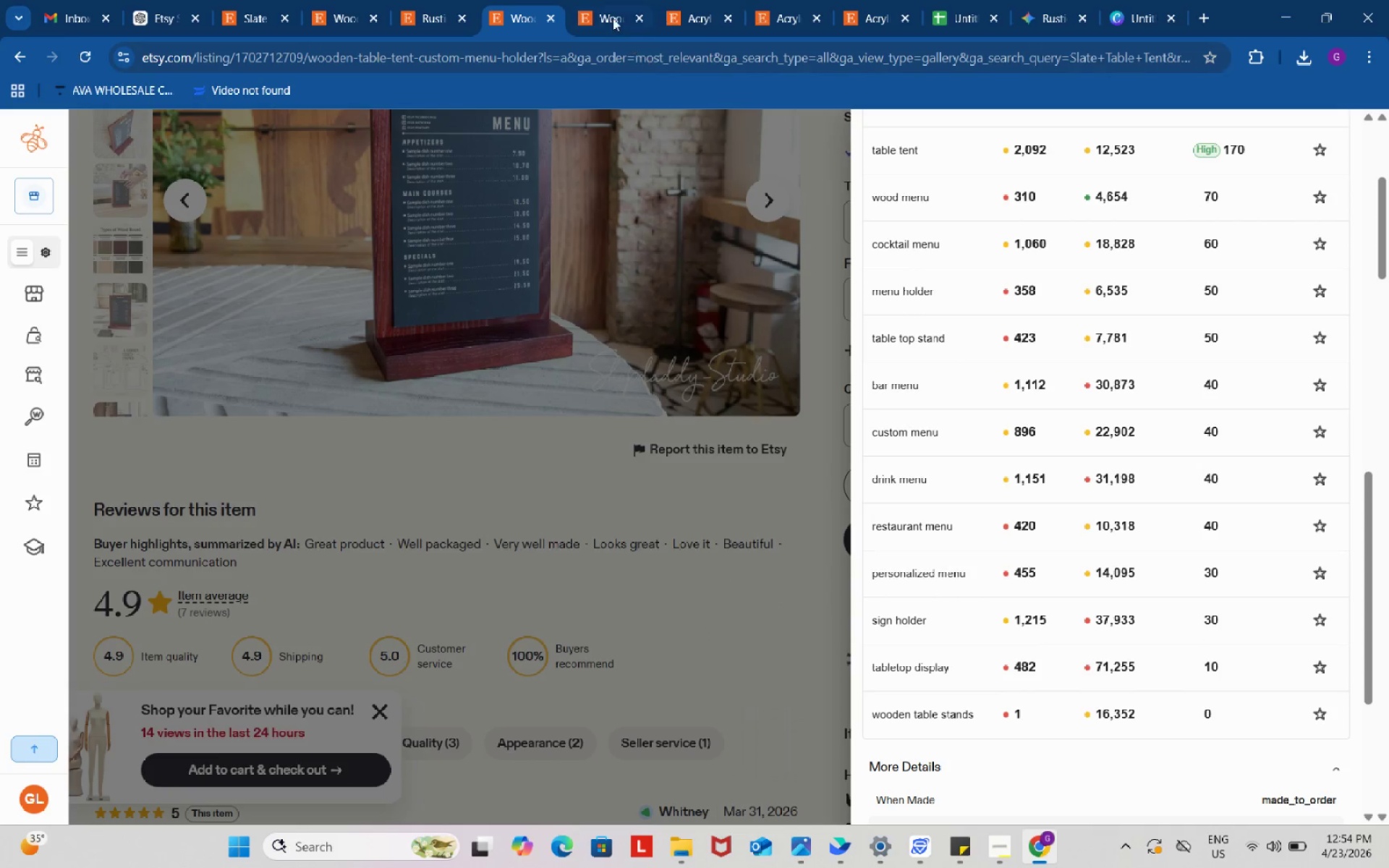 
left_click([608, 11])
 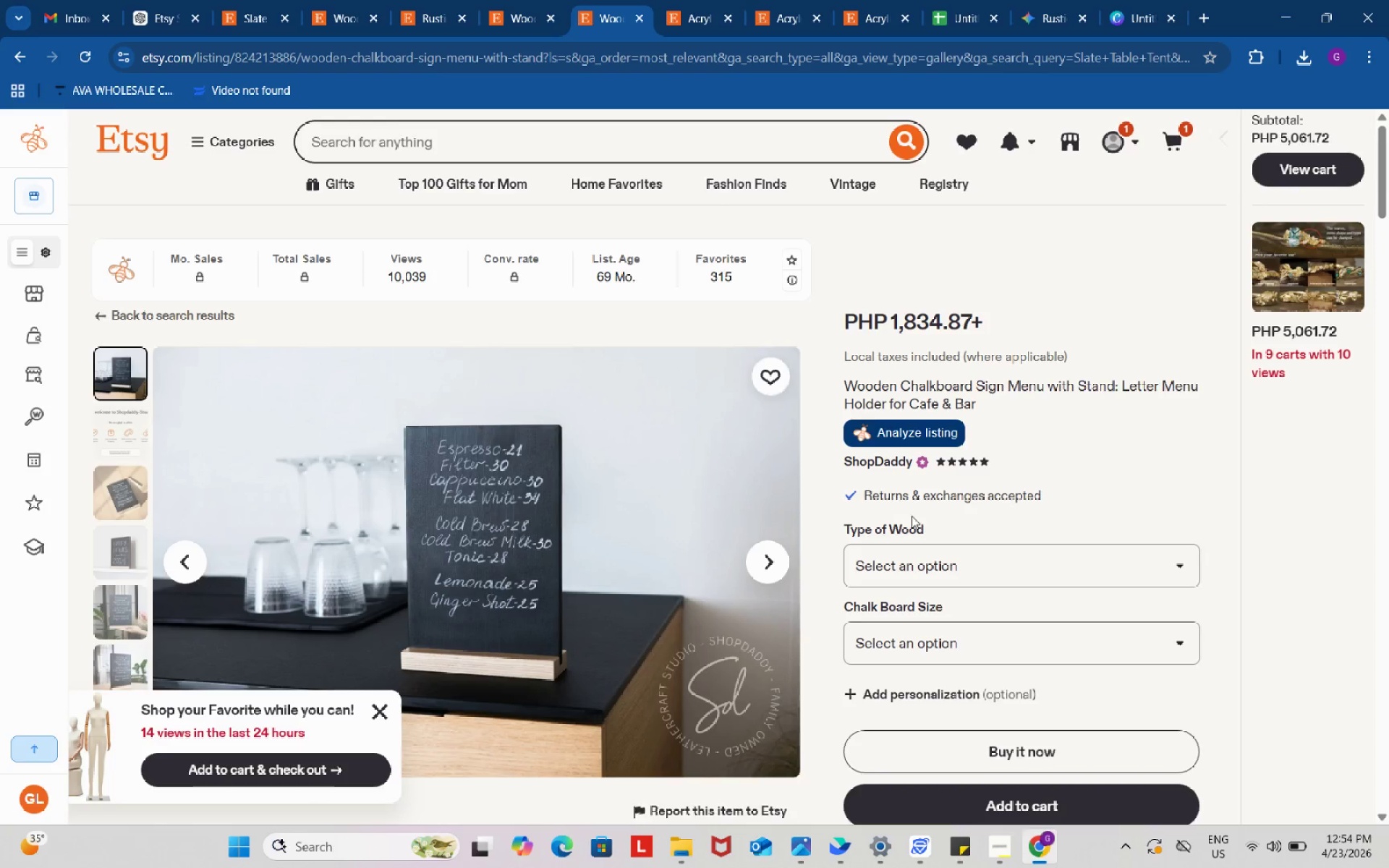 
scroll: coordinate [867, 558], scroll_direction: down, amount: 10.0
 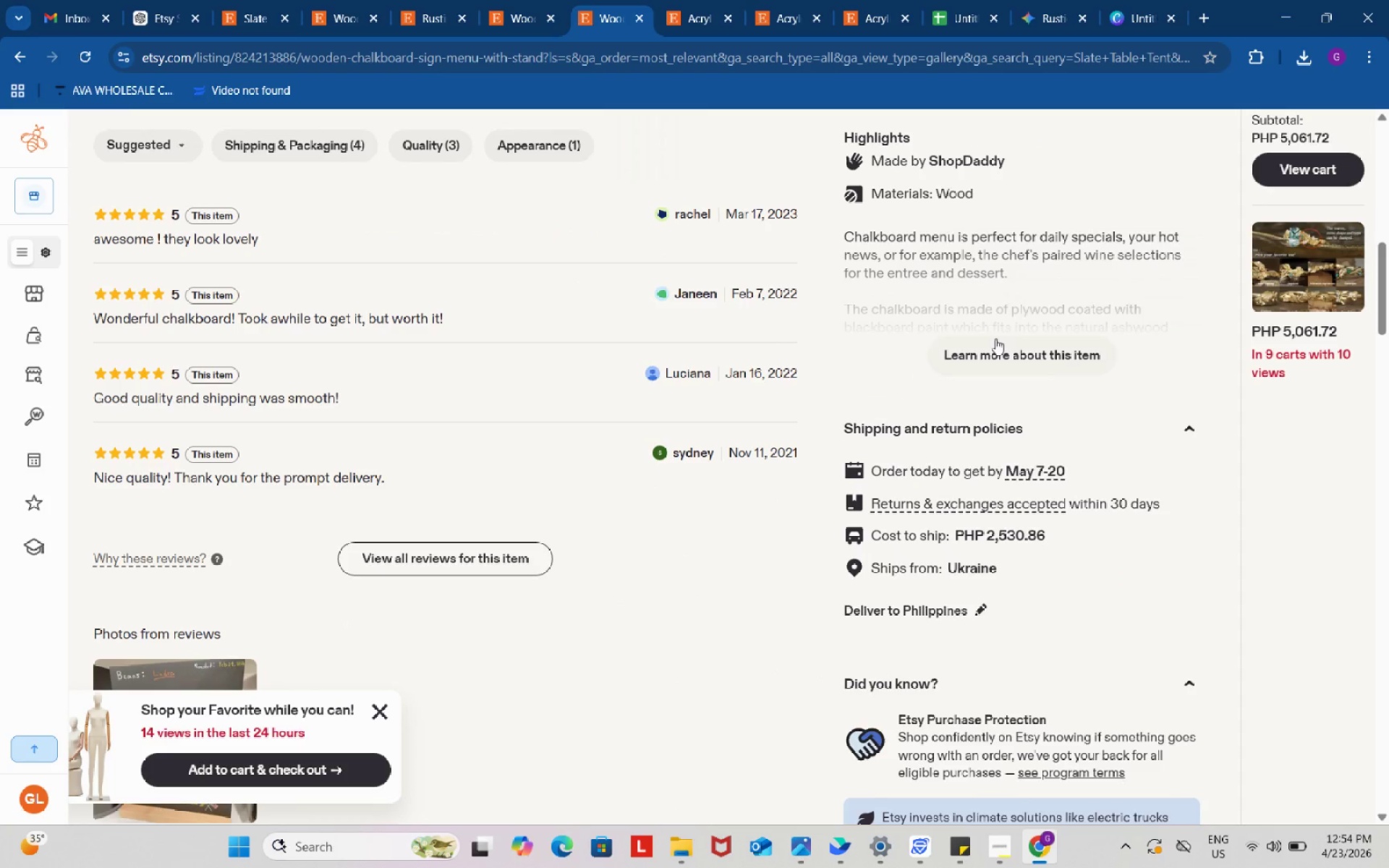 
left_click([995, 339])
 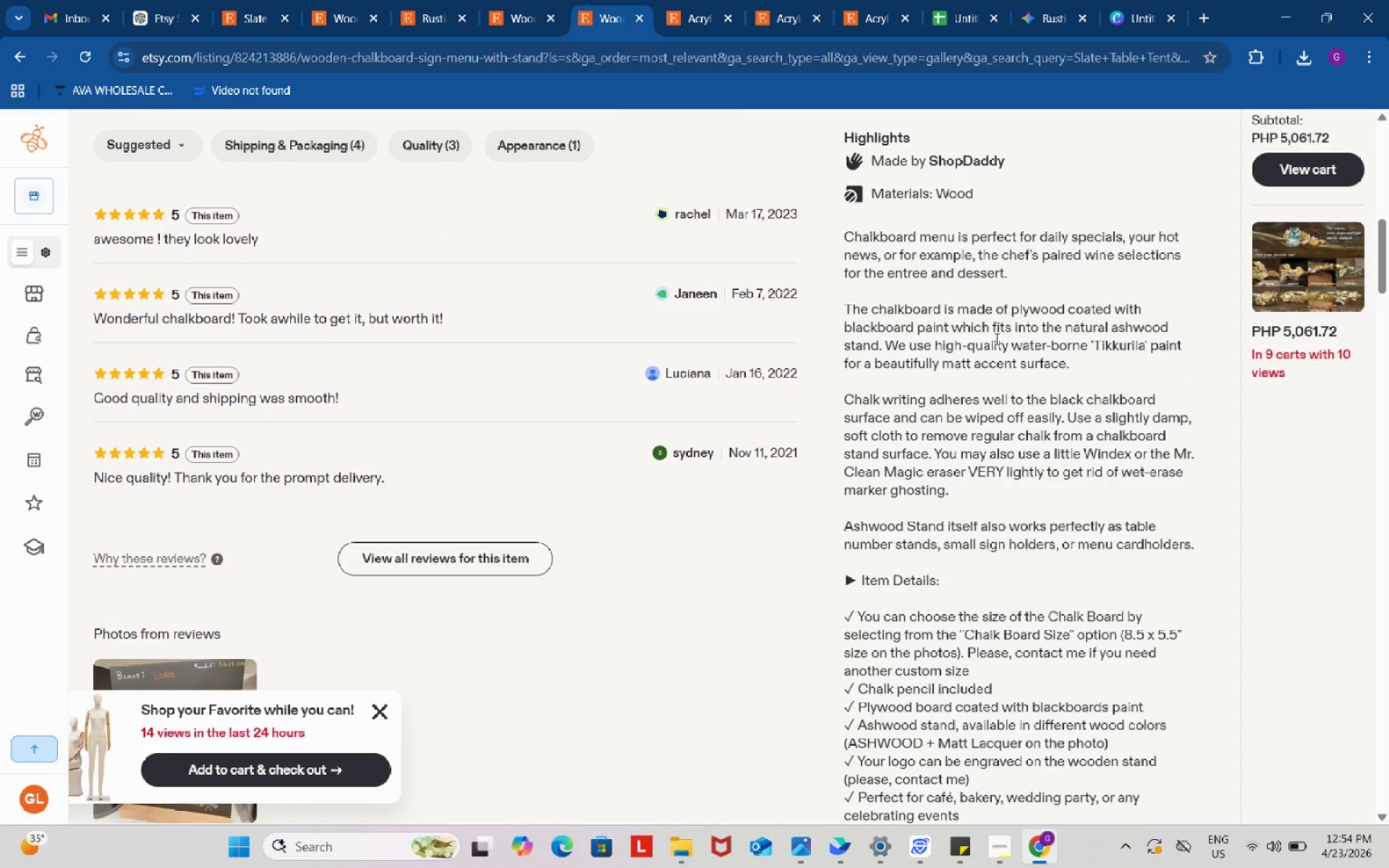 
scroll: coordinate [995, 339], scroll_direction: down, amount: 1.0
 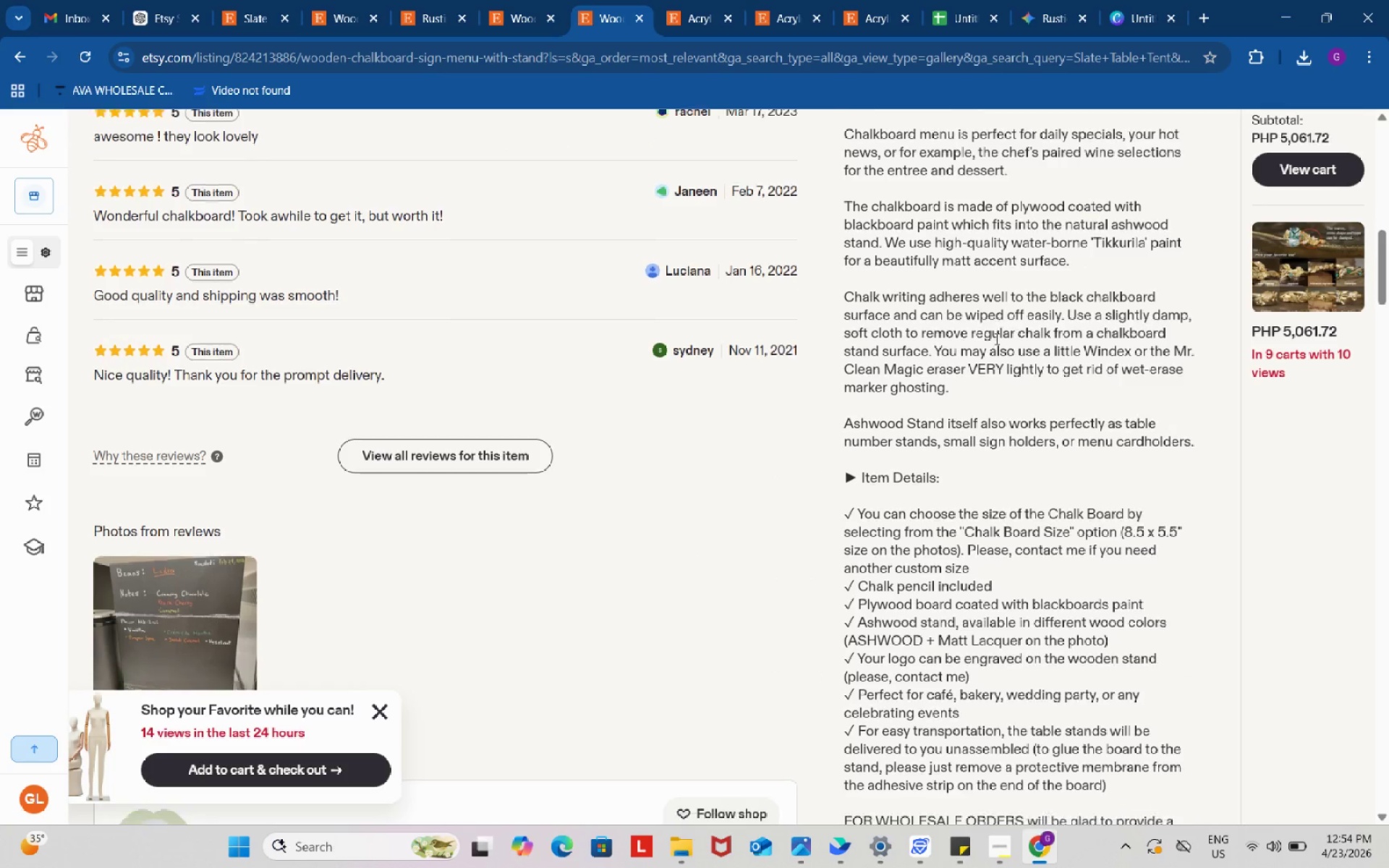 
scroll: coordinate [995, 339], scroll_direction: none, amount: 0.0
 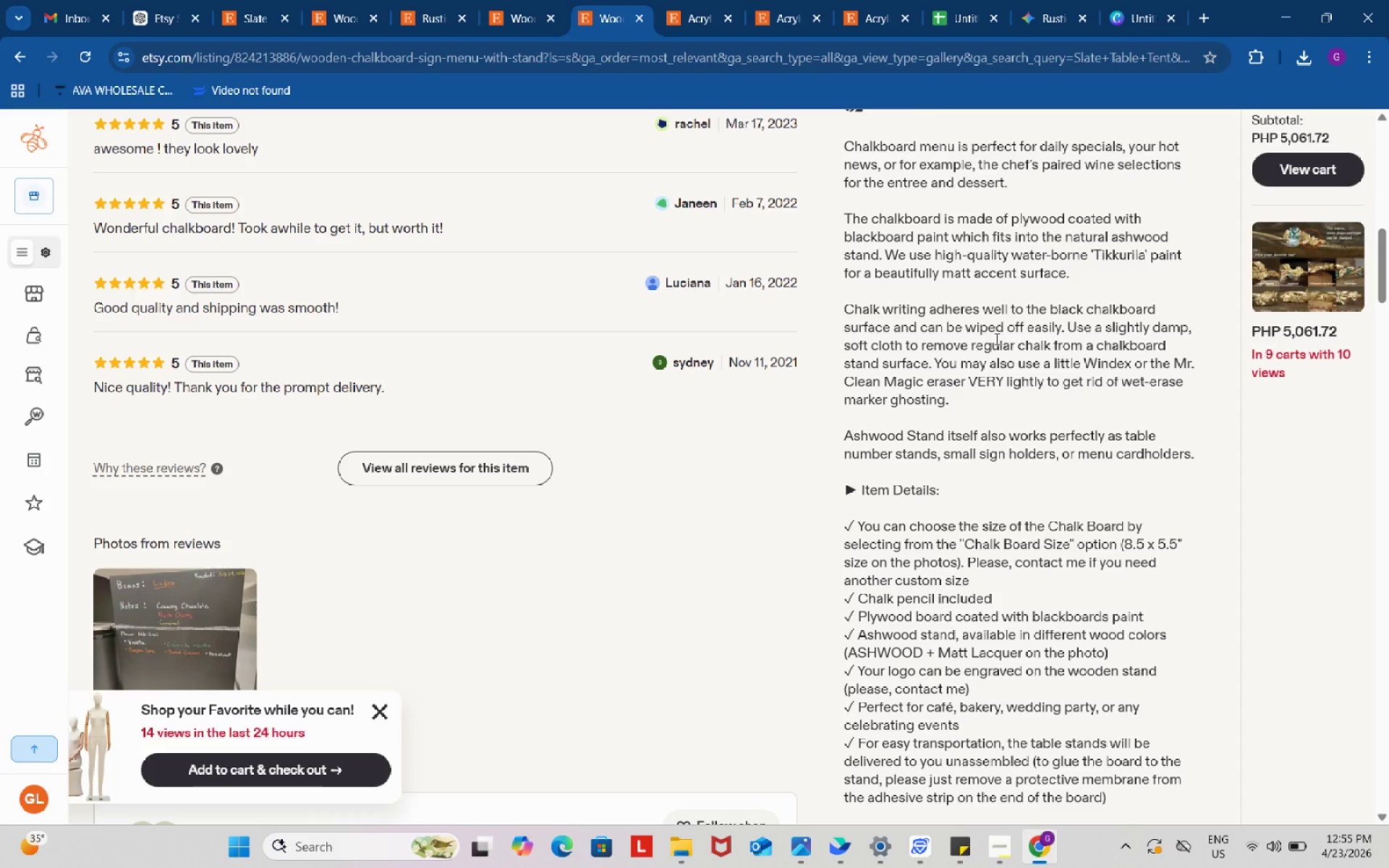 
wait(61.99)
 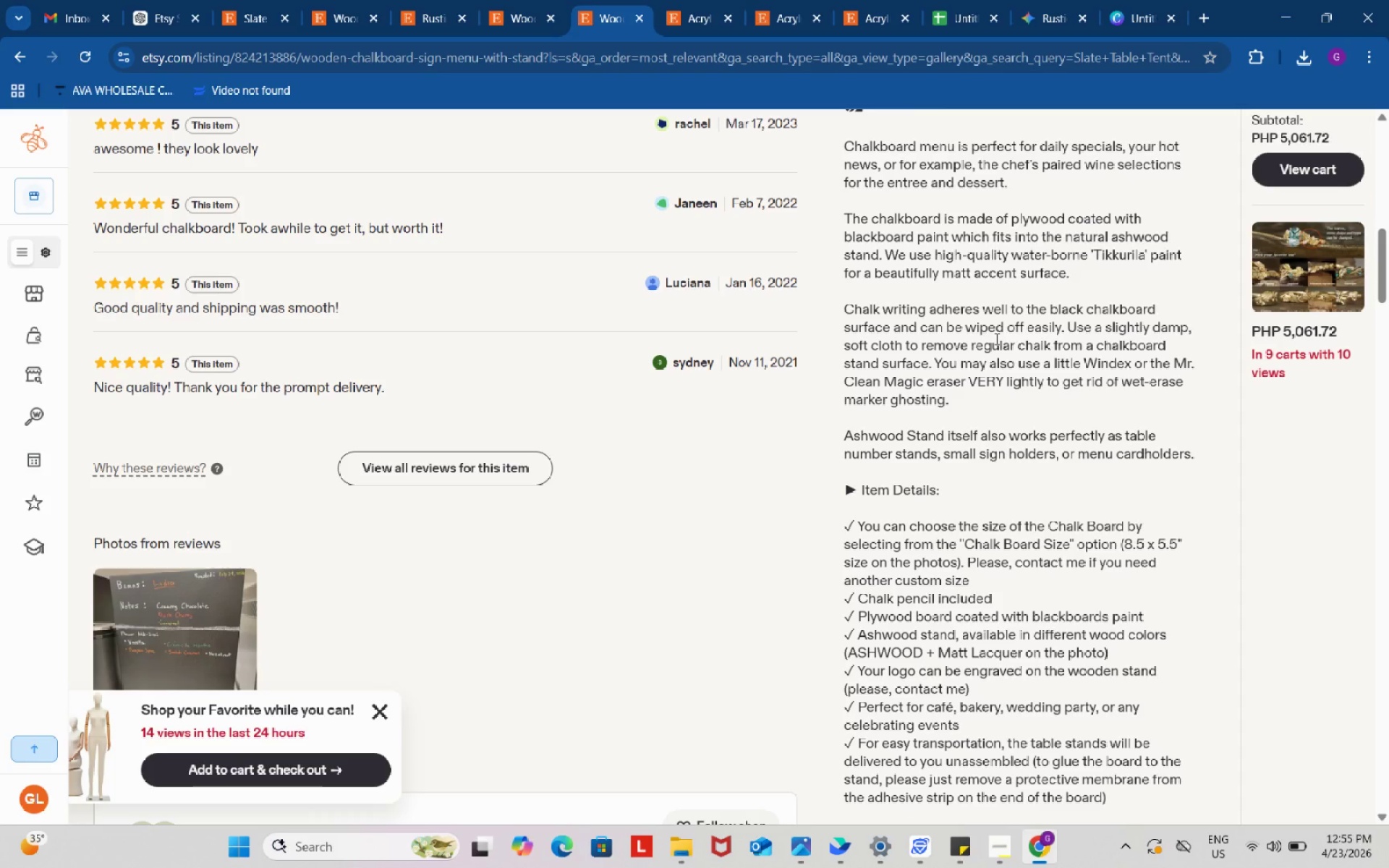 
scroll: coordinate [995, 339], scroll_direction: up, amount: 1.0
 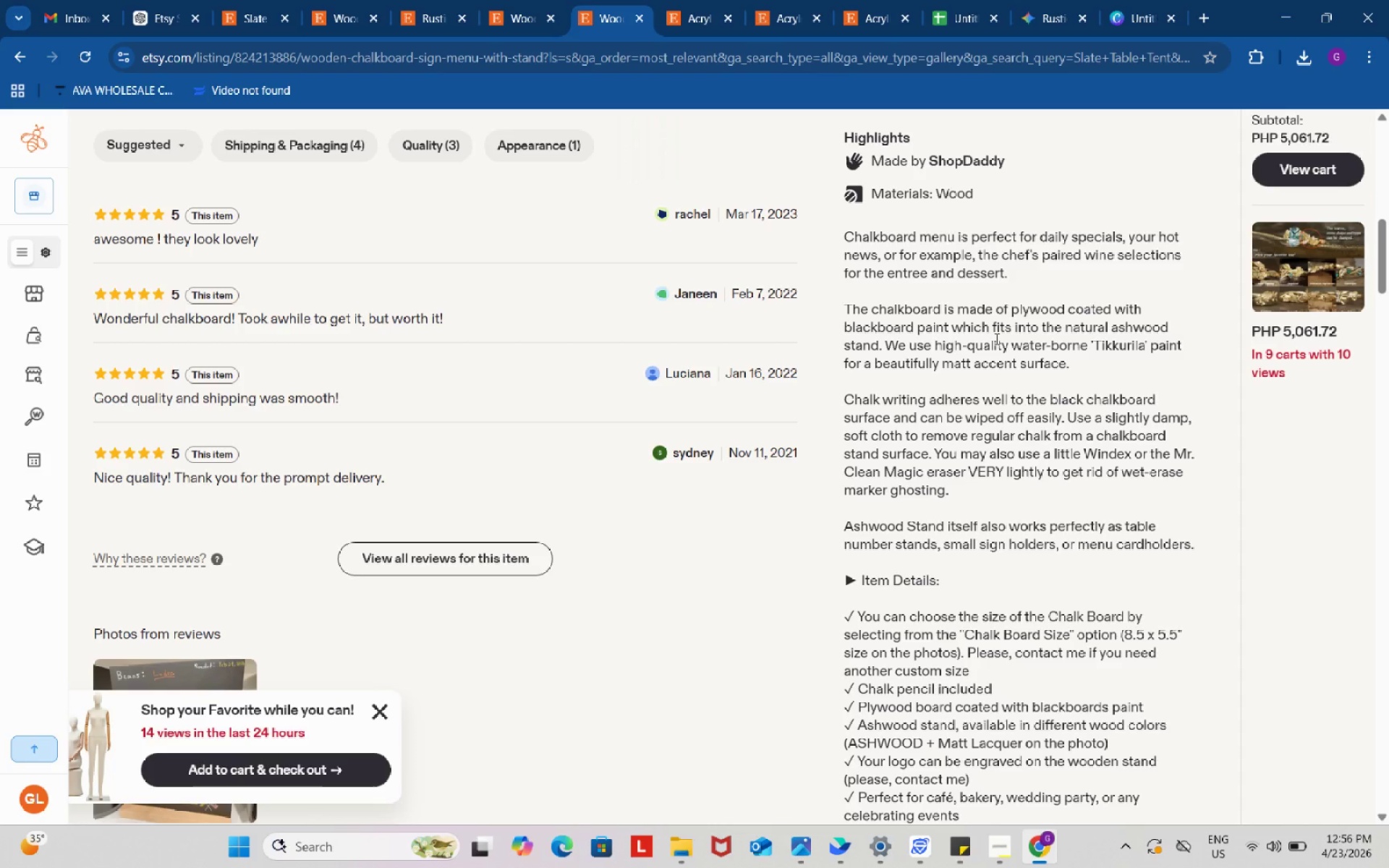 
wait(30.11)
 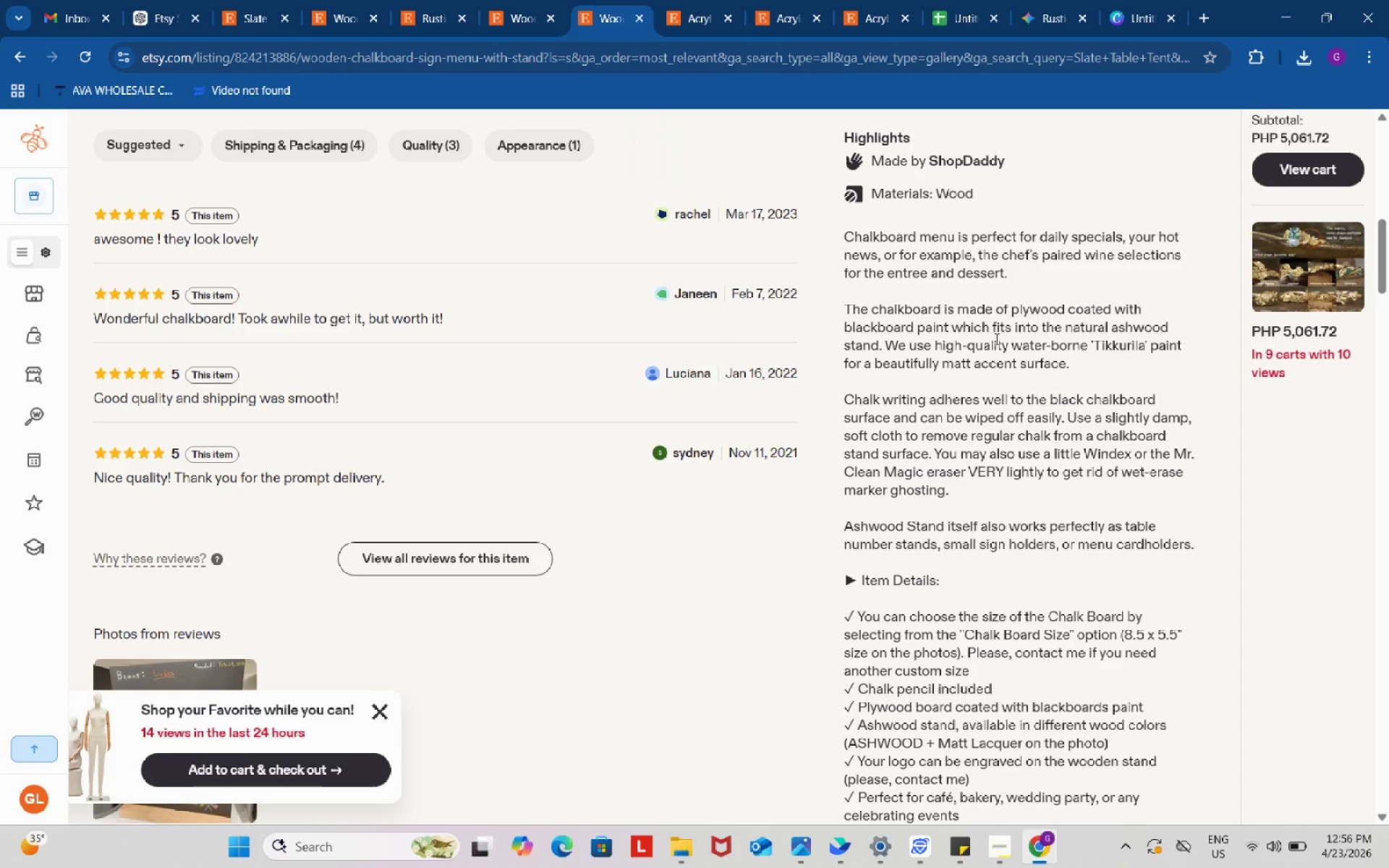 
scroll: coordinate [998, 334], scroll_direction: down, amount: 3.0
 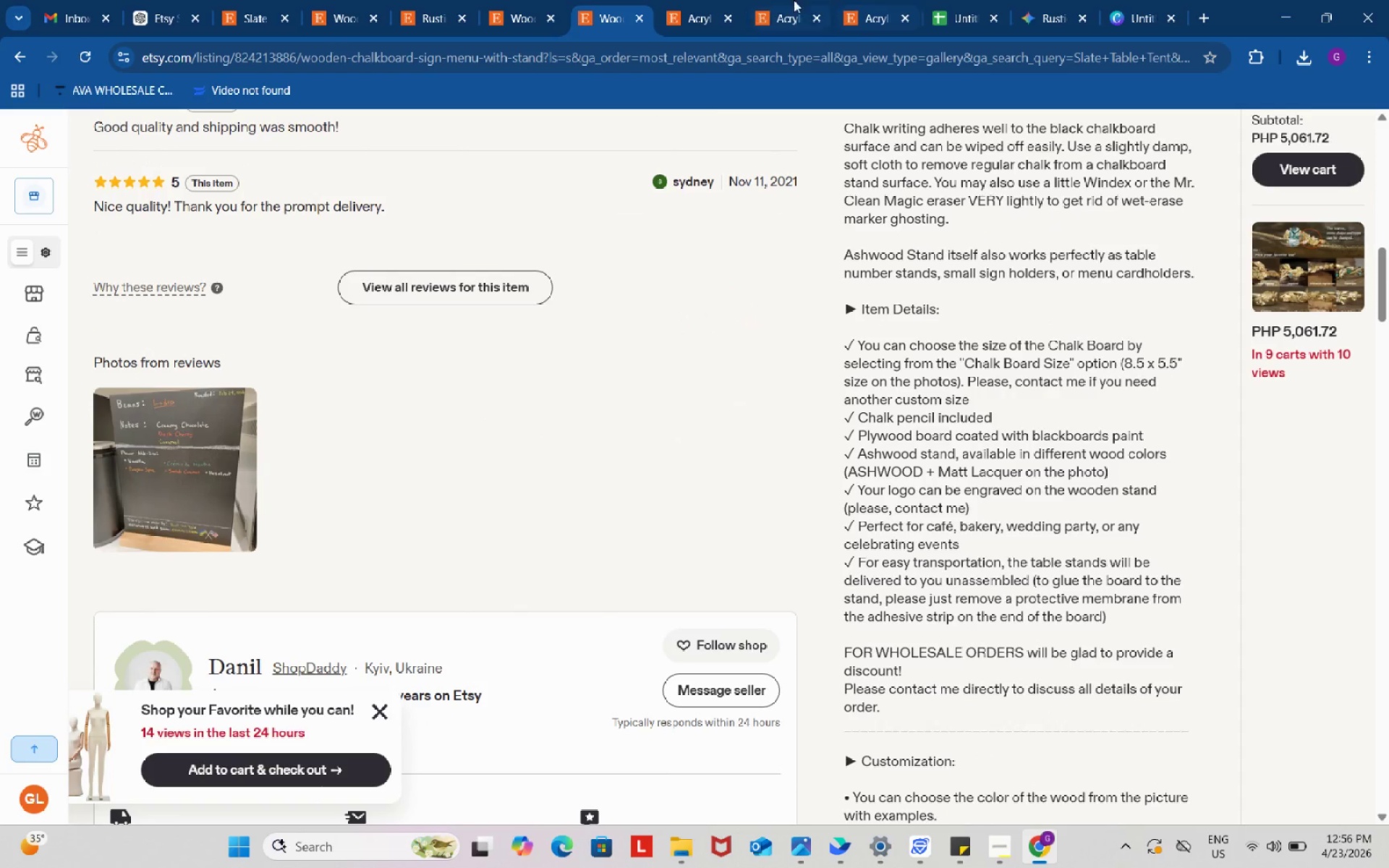 
left_click([702, 7])
 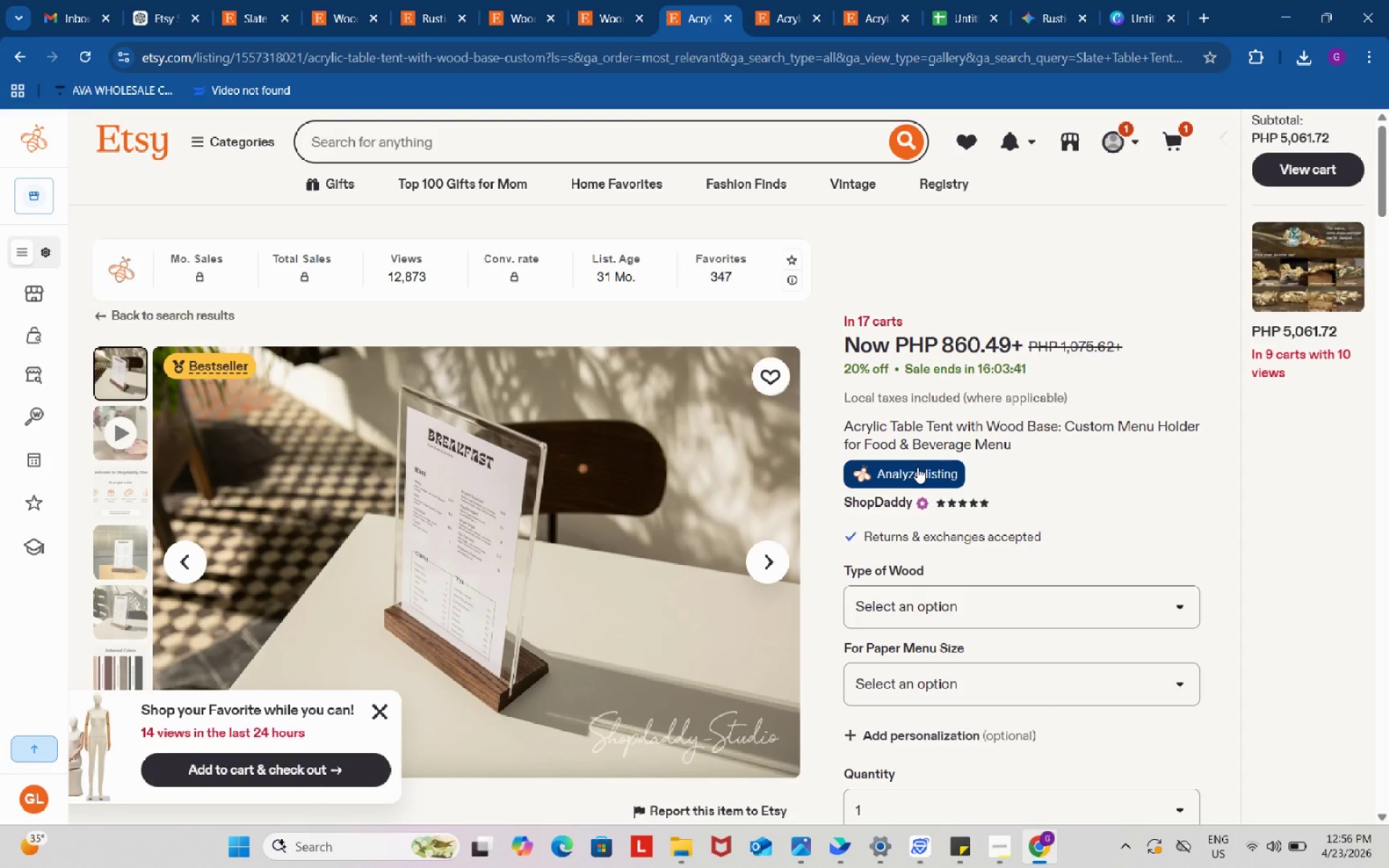 
left_click([917, 467])
 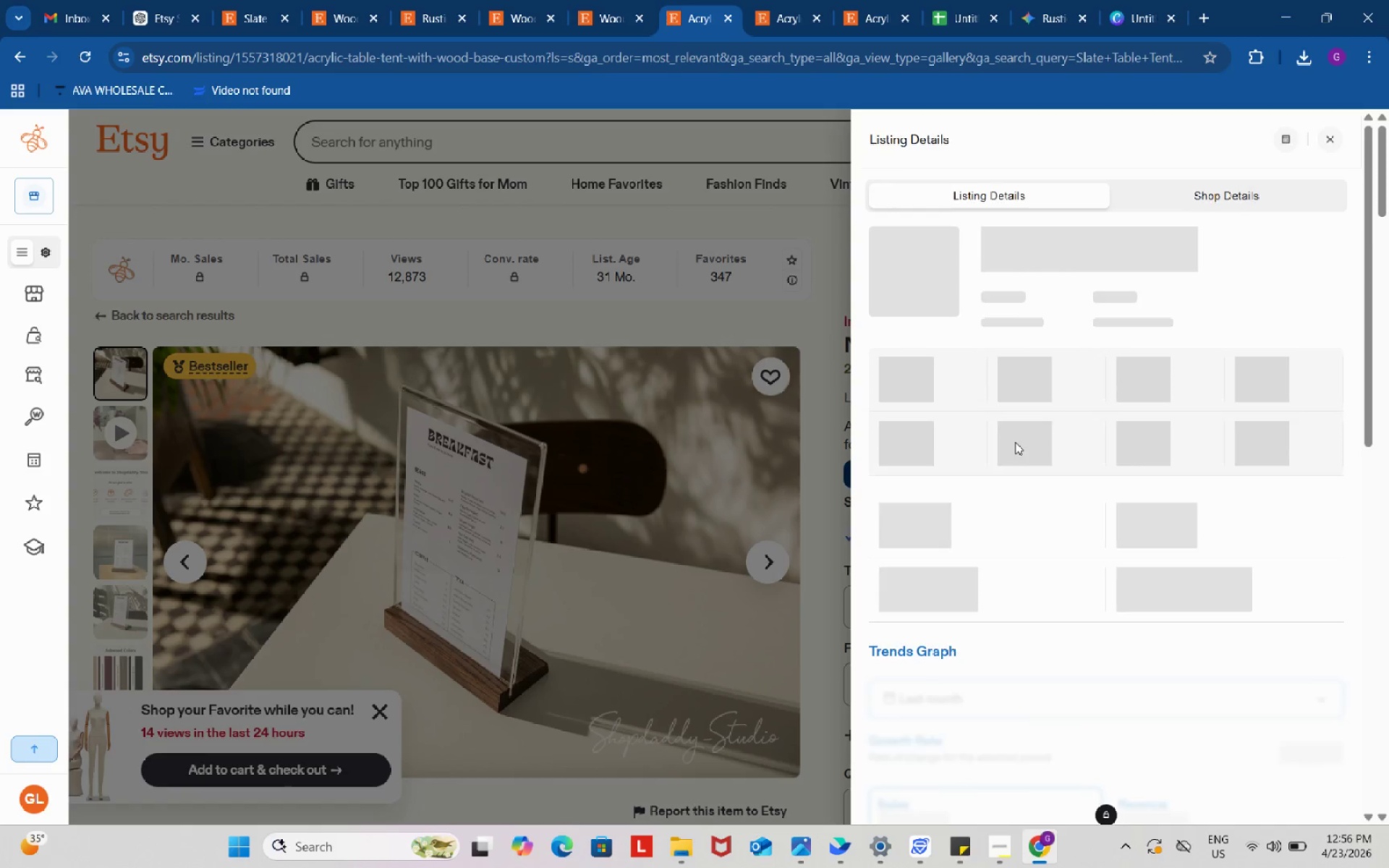 
scroll: coordinate [1015, 442], scroll_direction: down, amount: 13.0
 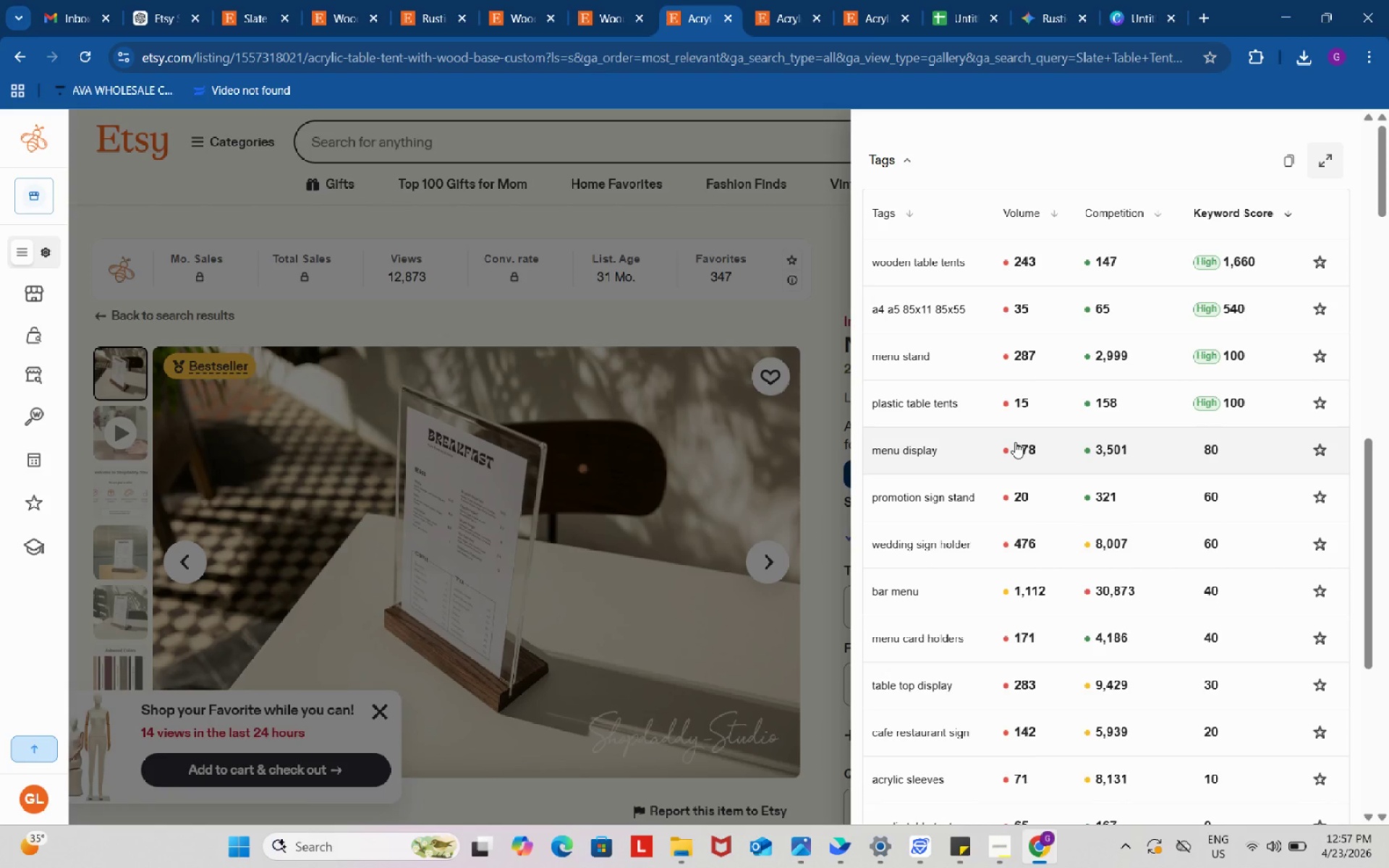 
wait(58.37)
 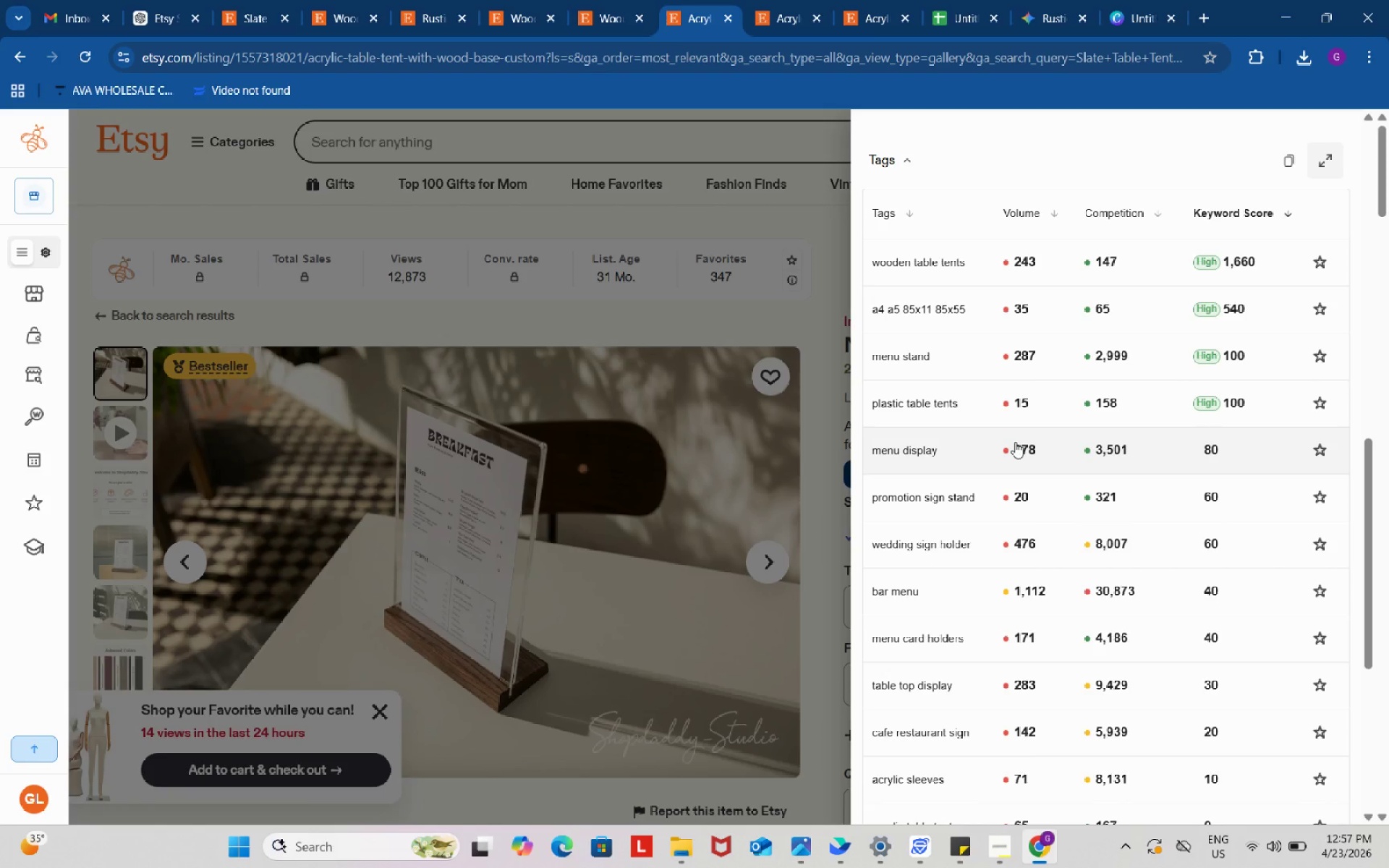 
scroll: coordinate [898, 472], scroll_direction: down, amount: 4.0
 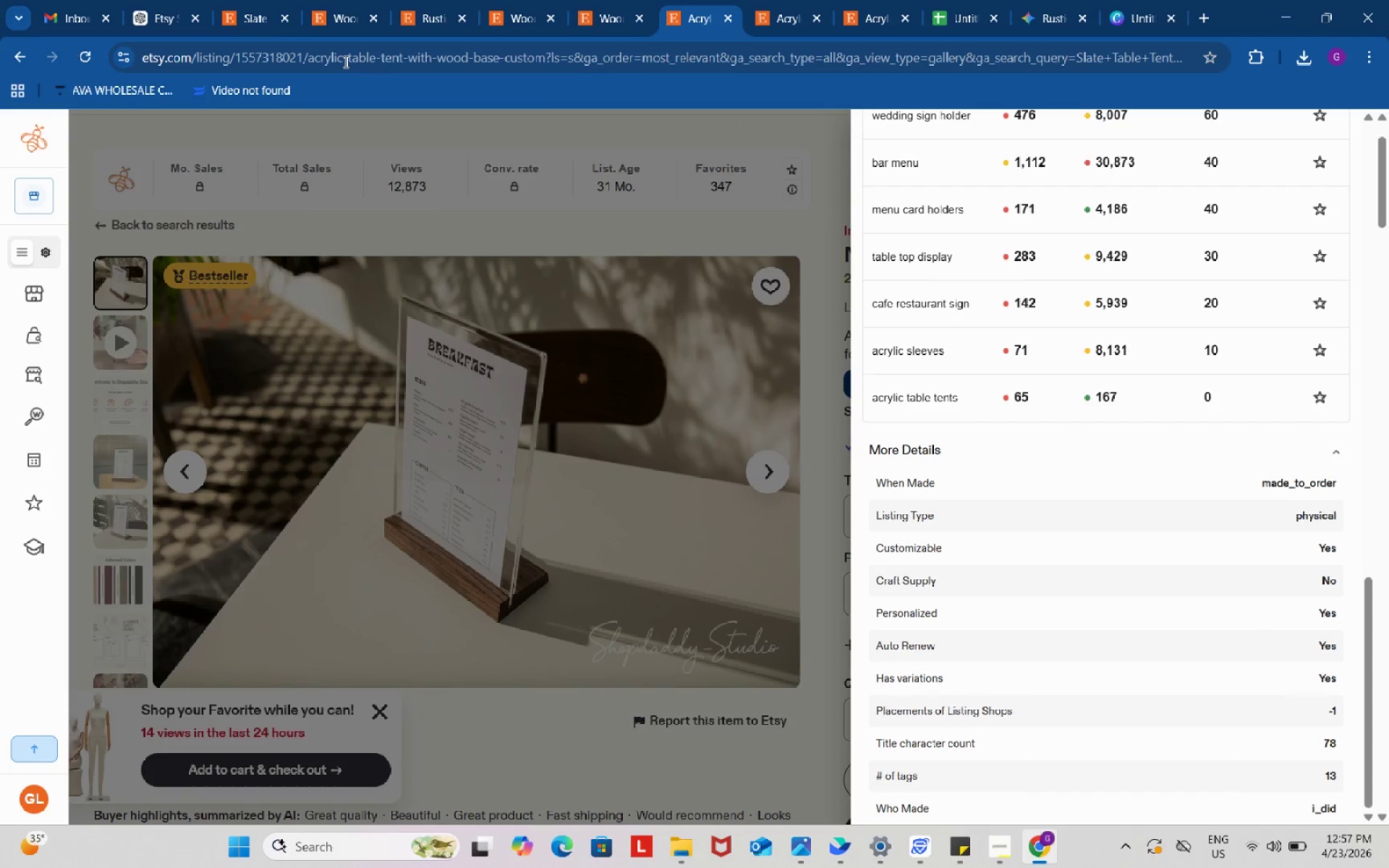 
left_click([171, 0])
 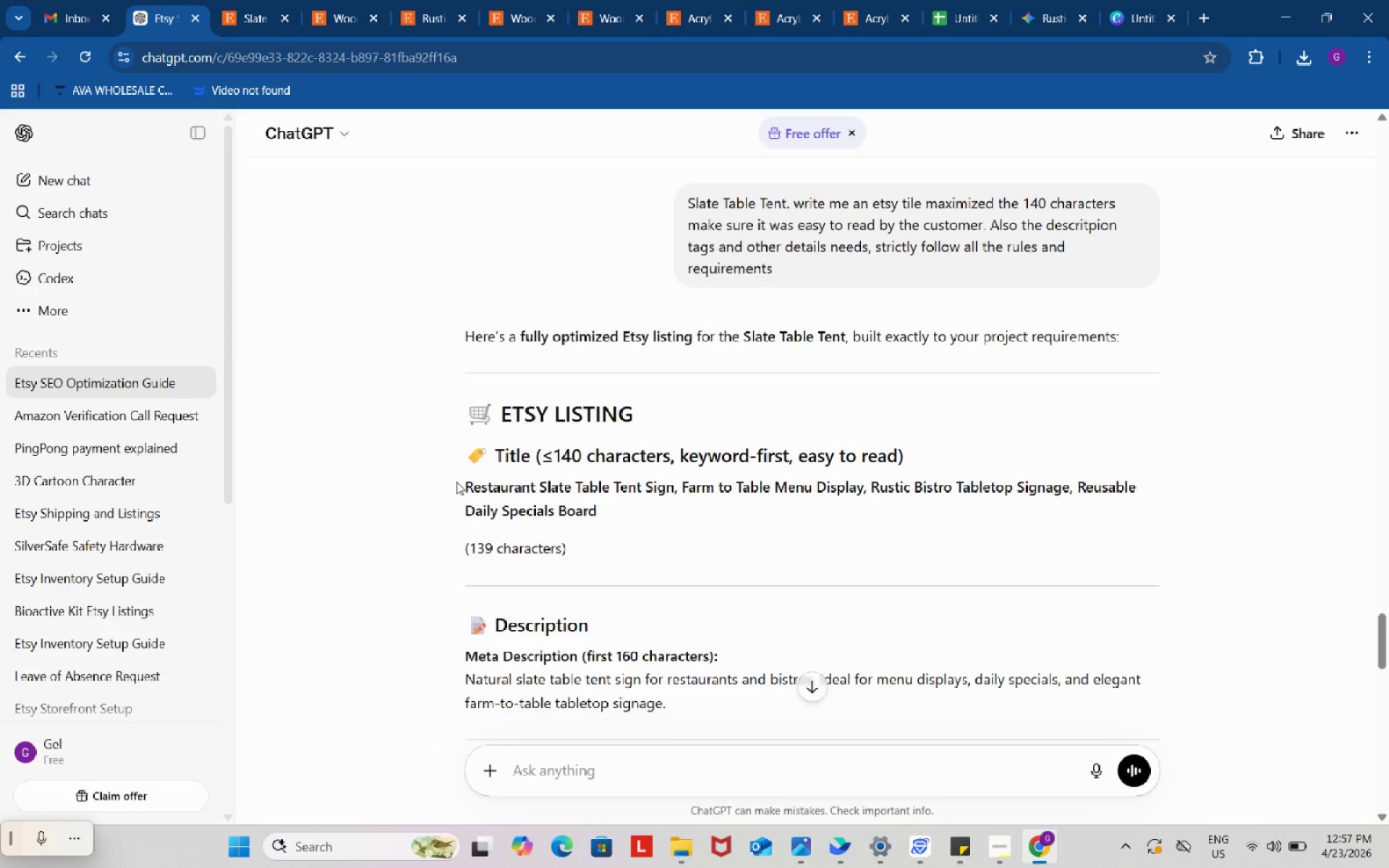 
left_click_drag(start_coordinate=[456, 482], to_coordinate=[609, 506])
 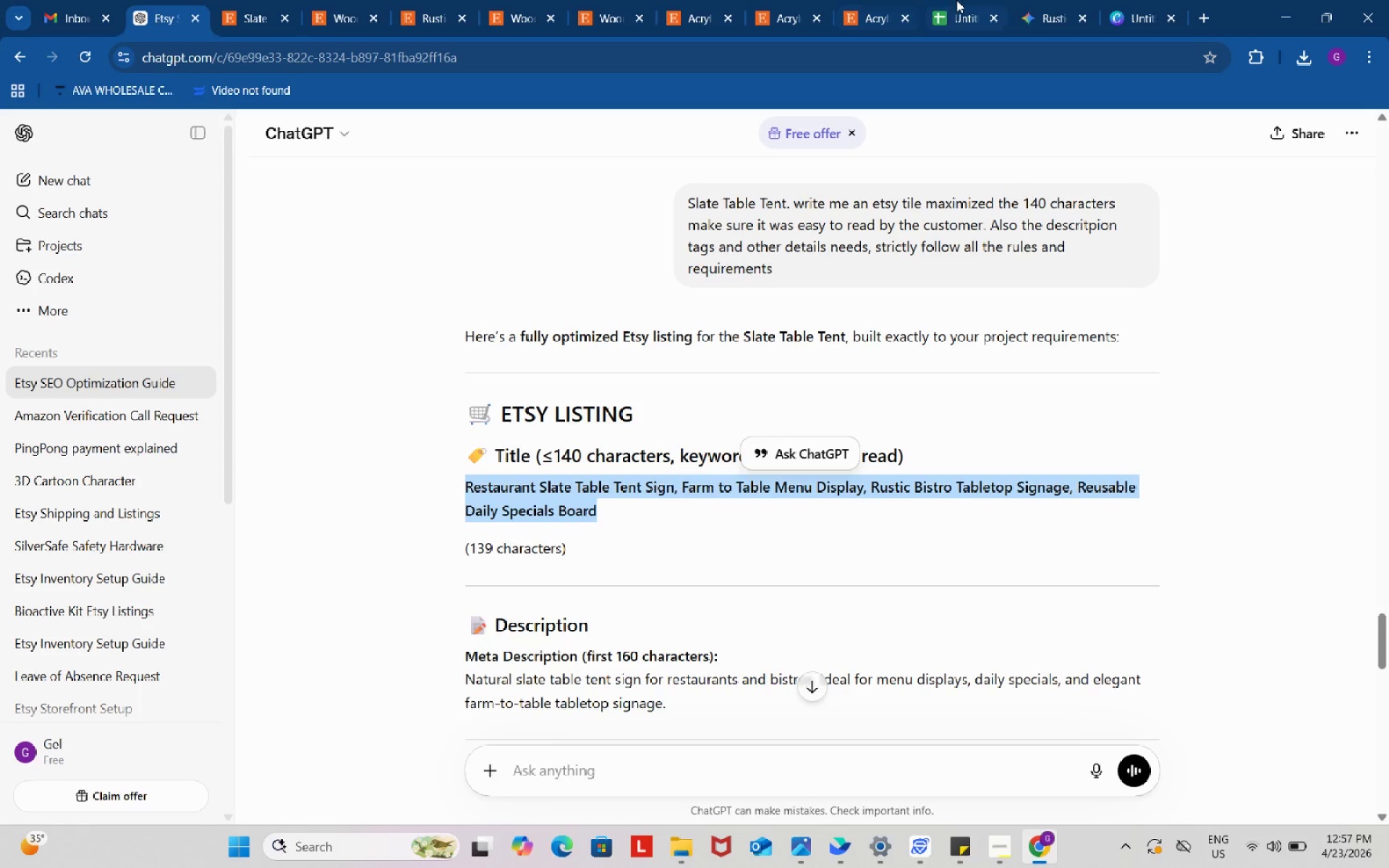 
key(Control+C)
 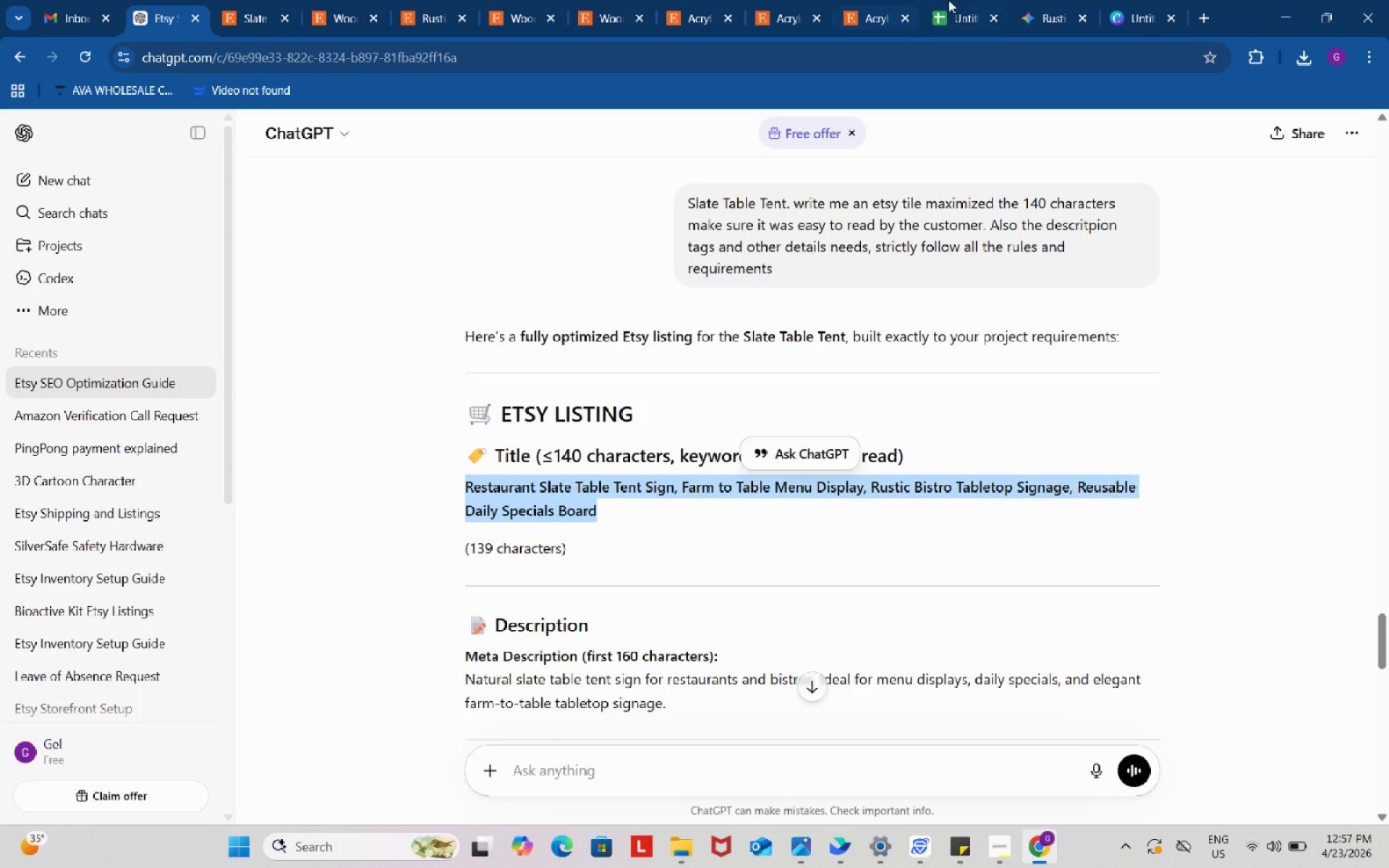 
left_click([956, 0])
 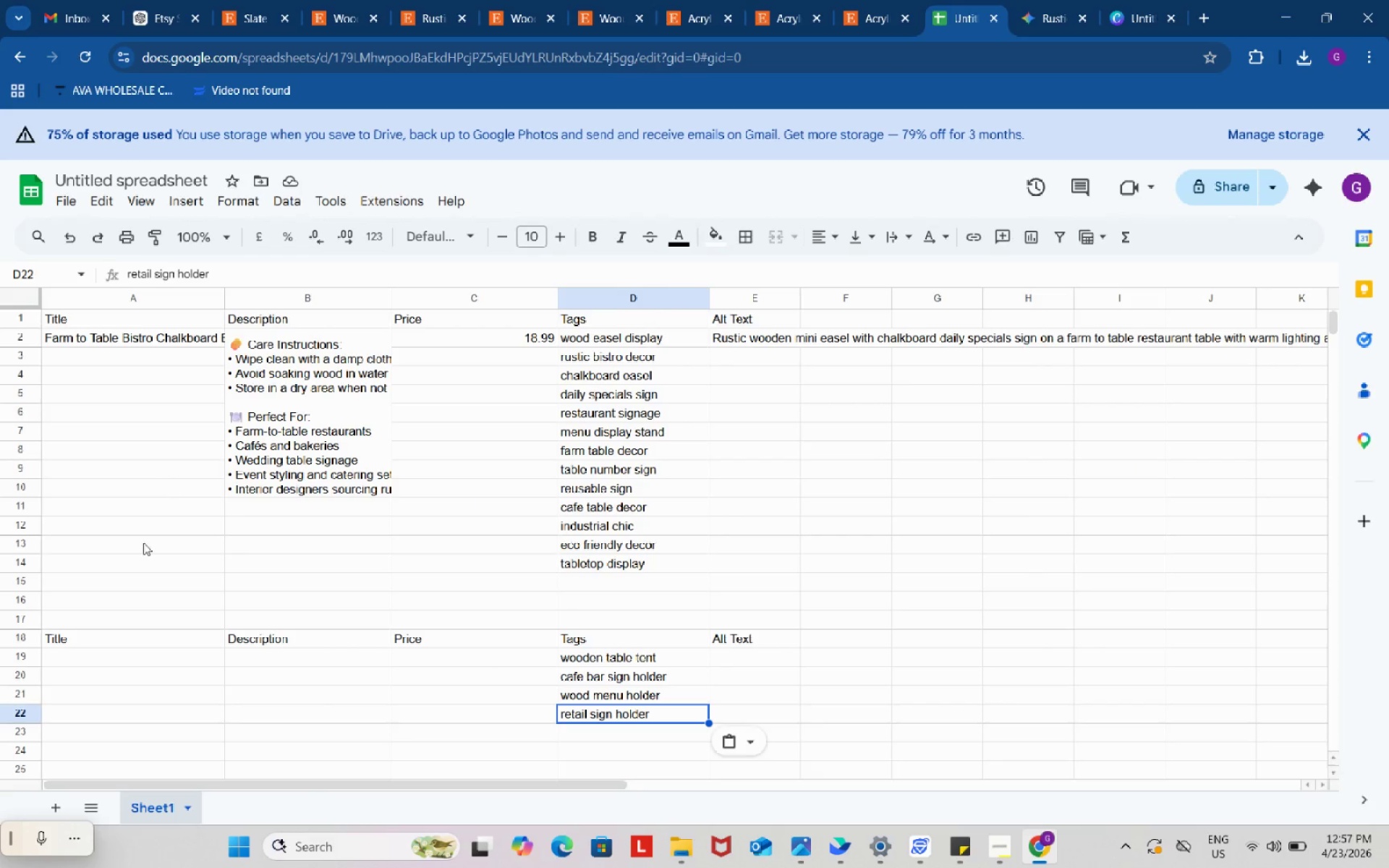 
scroll: coordinate [148, 574], scroll_direction: down, amount: 1.0
 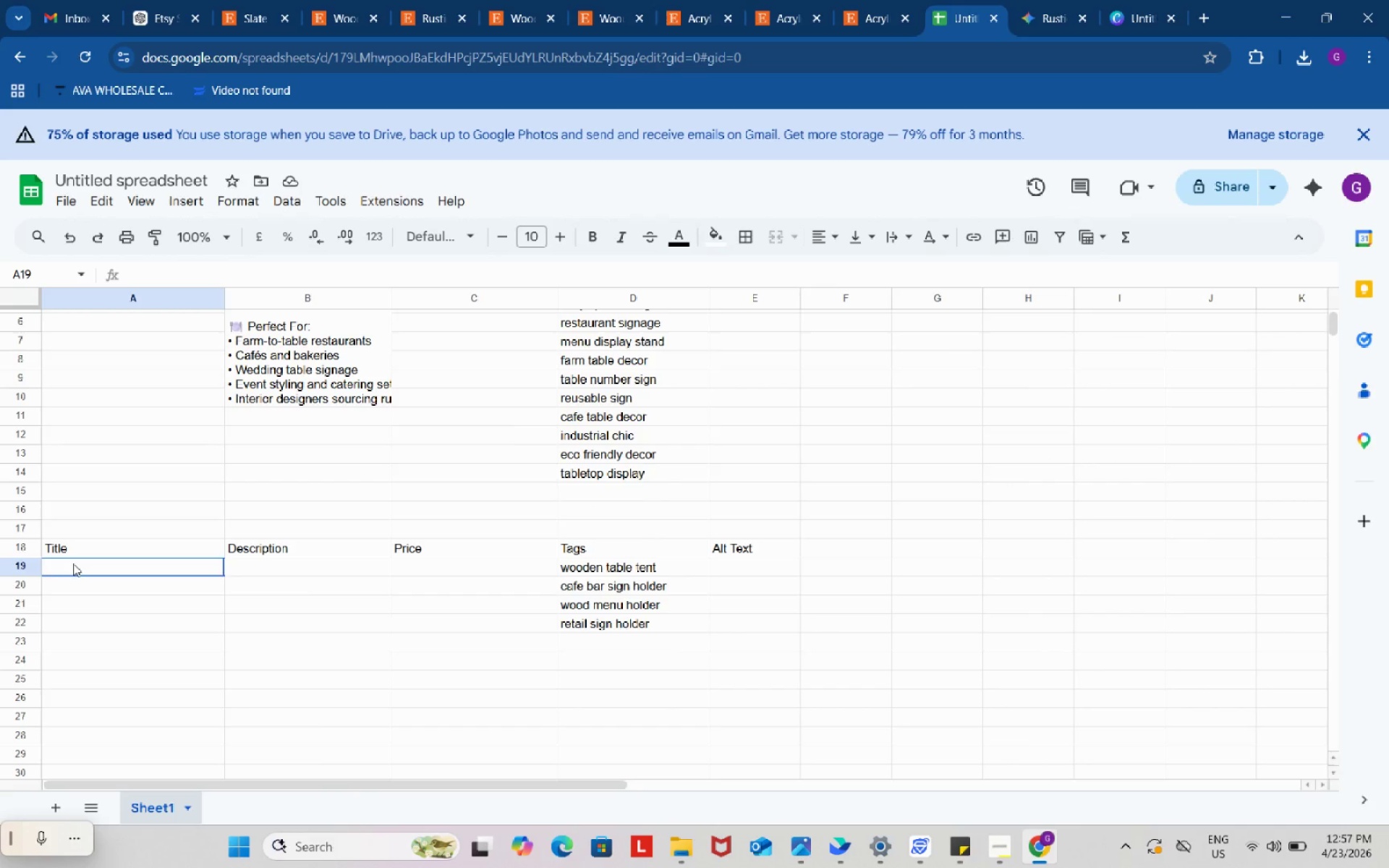 
double_click([73, 563])
 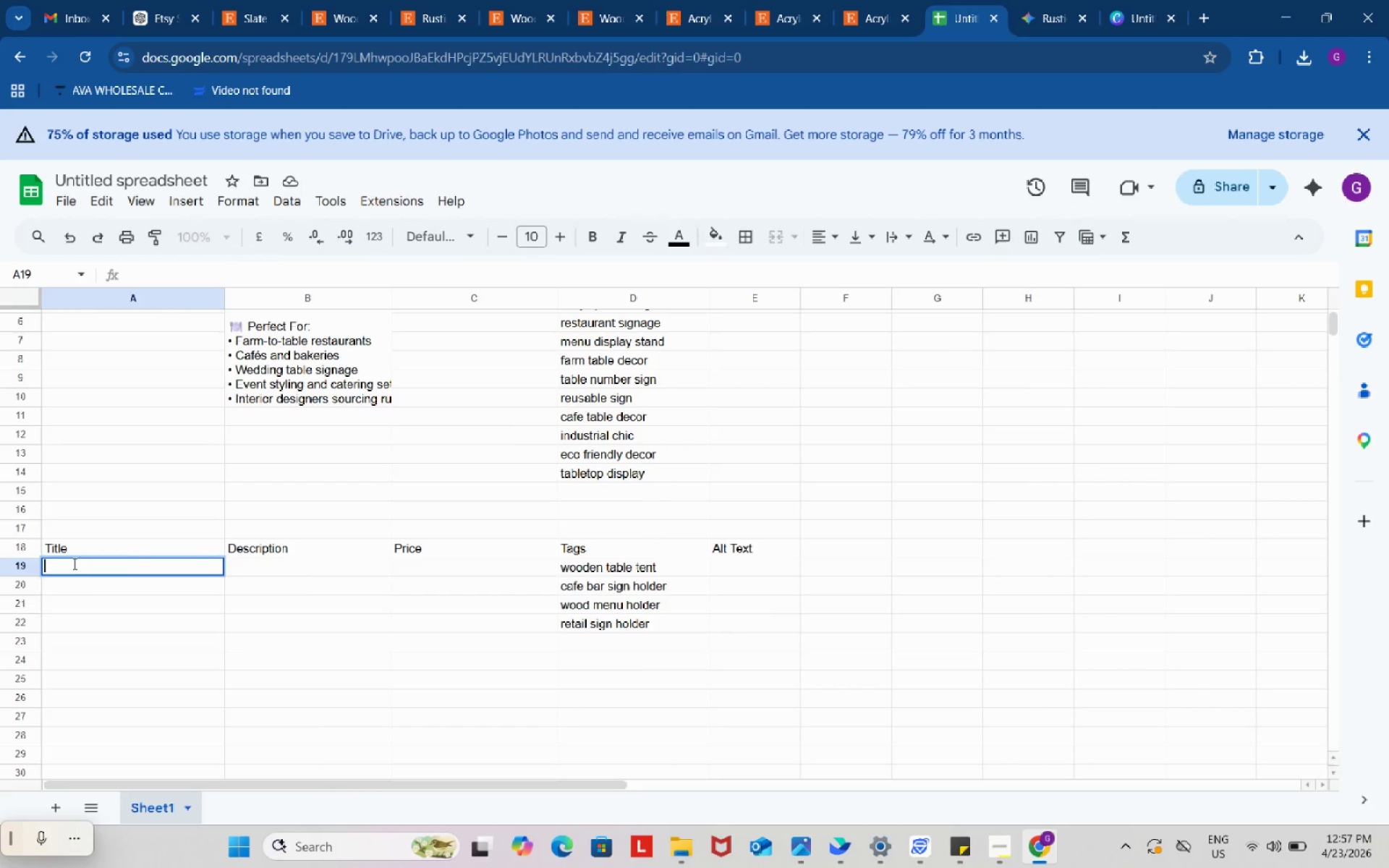 
key(Control+ControlLeft)
 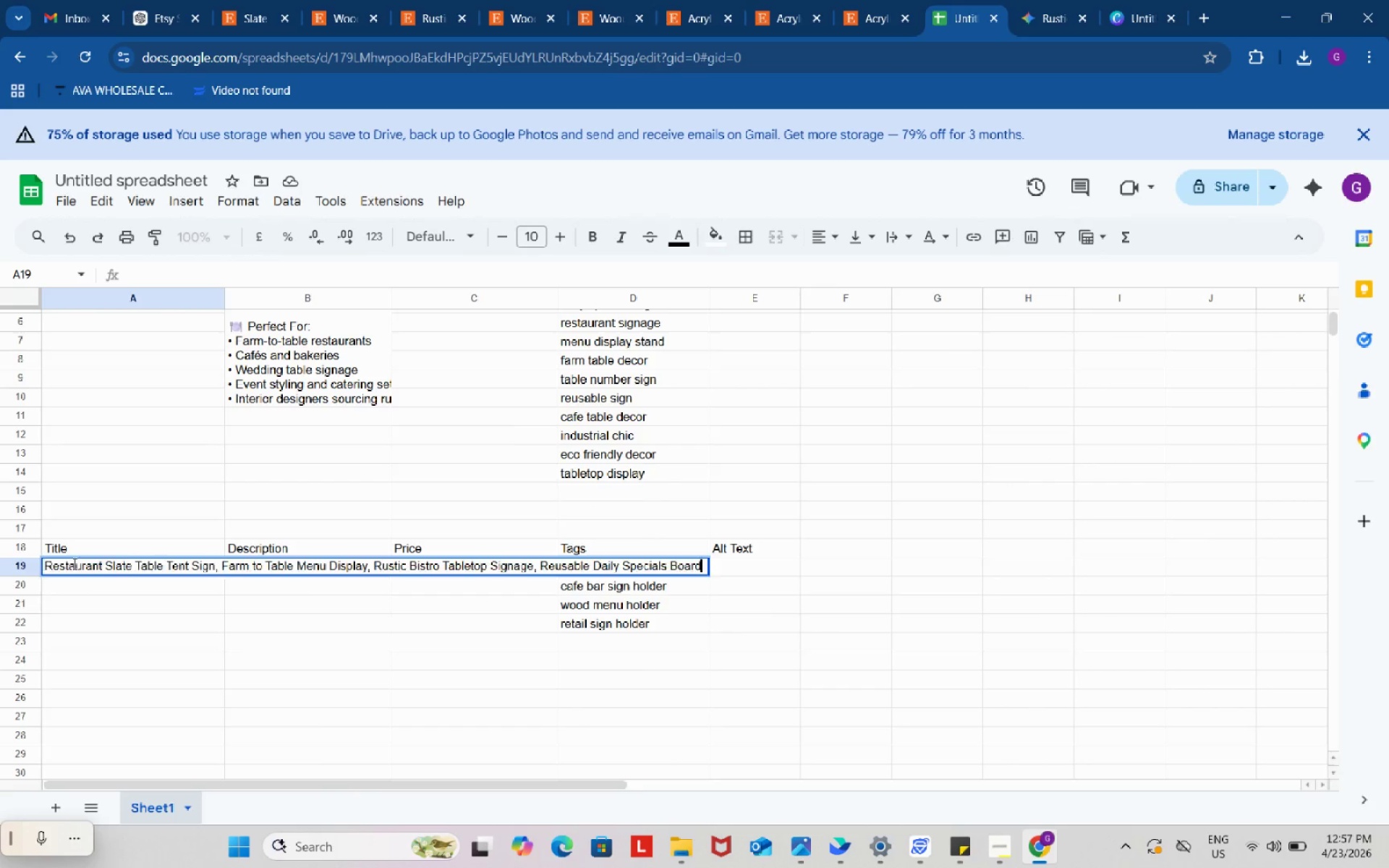 
key(Control+V)
 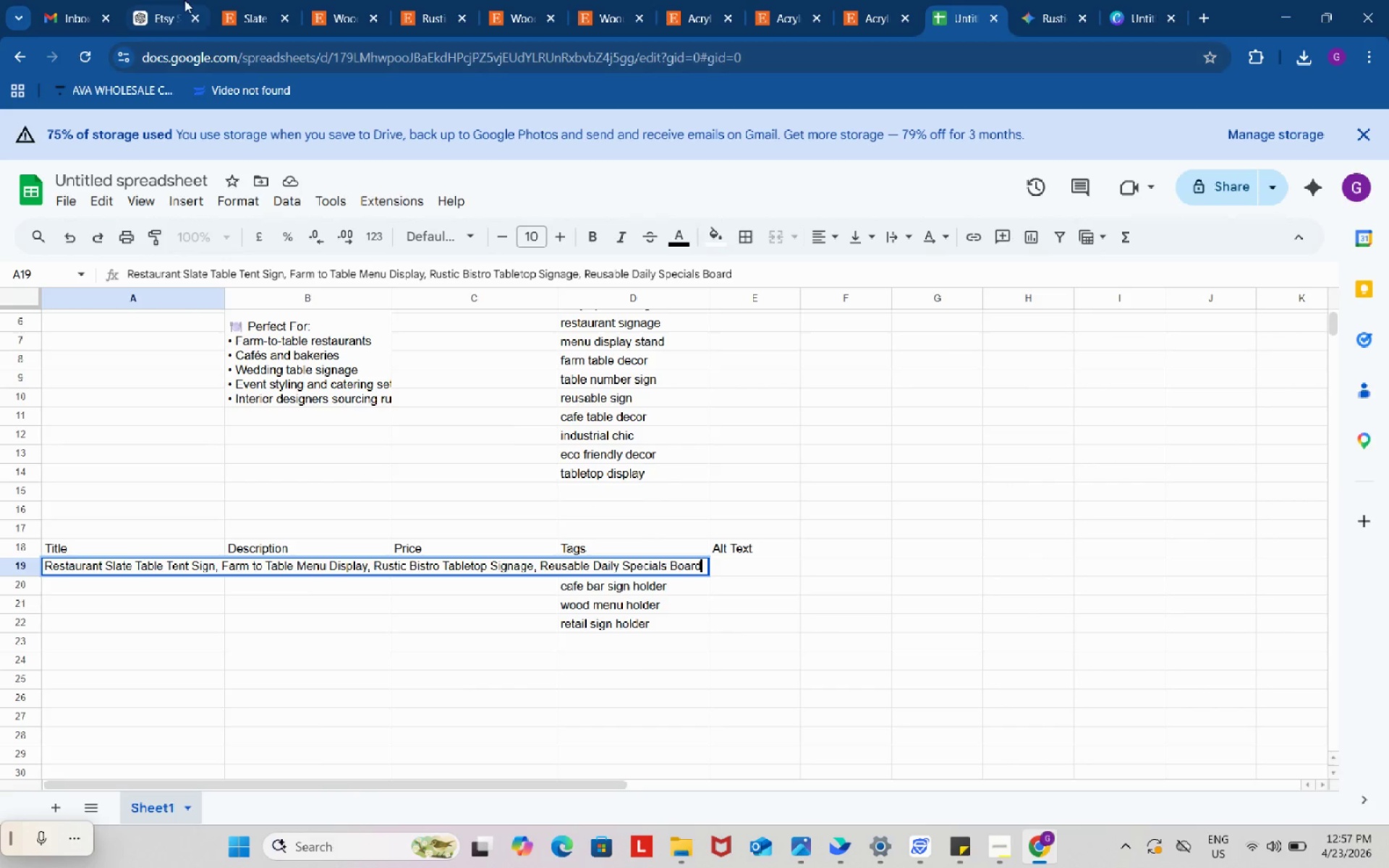 
left_click([181, 0])
 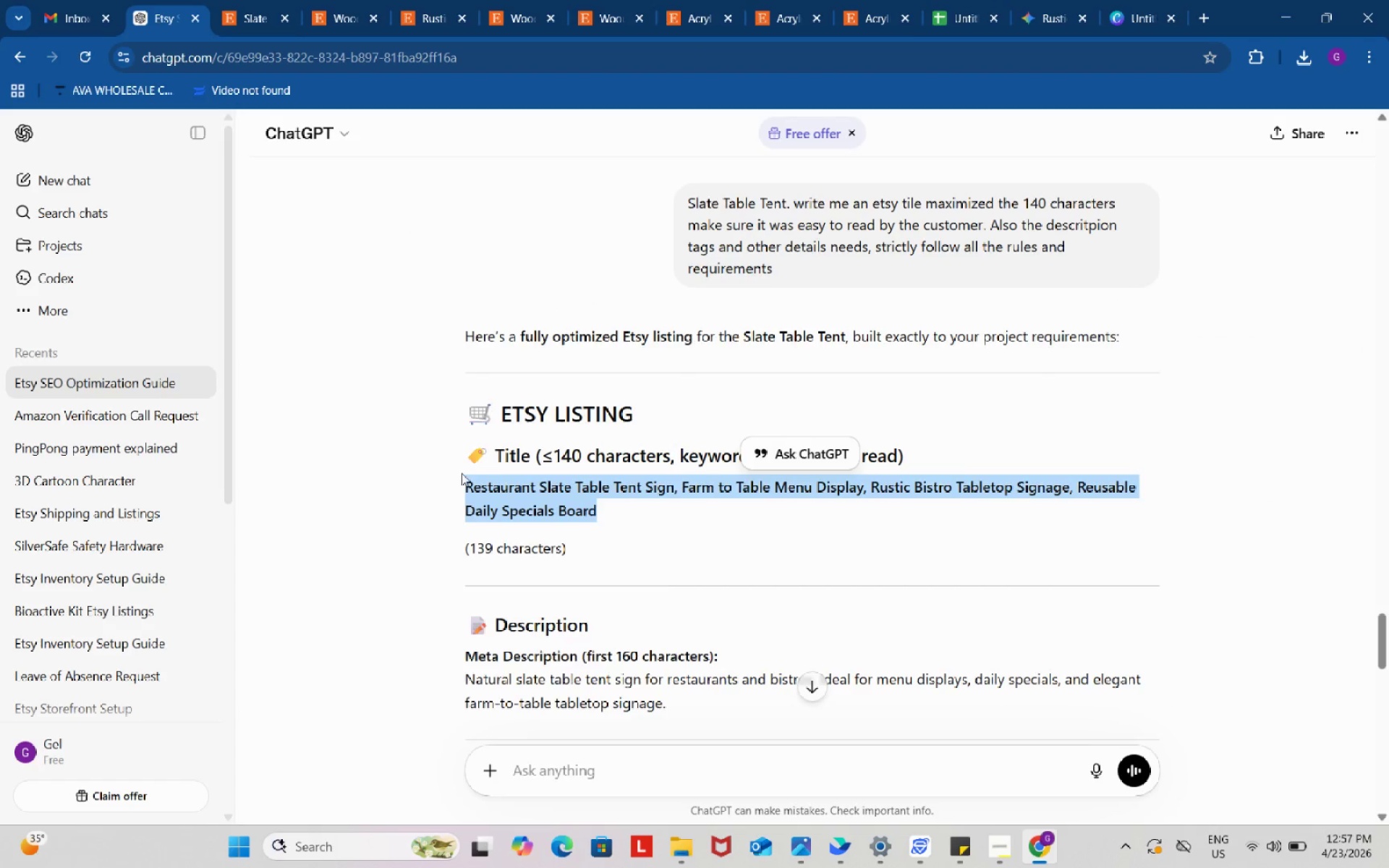 
scroll: coordinate [462, 475], scroll_direction: down, amount: 2.0
 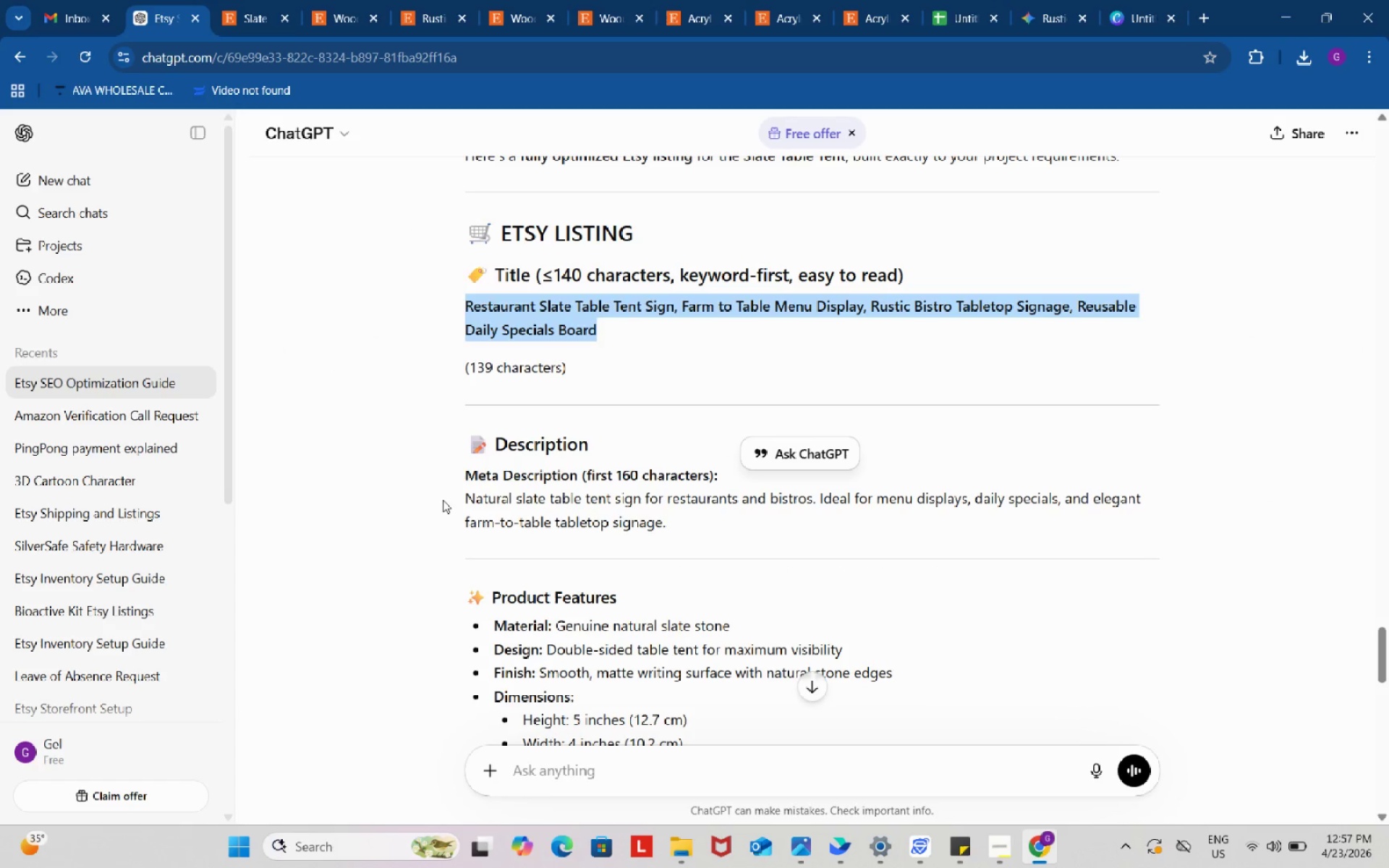 
left_click_drag(start_coordinate=[447, 498], to_coordinate=[689, 566])
 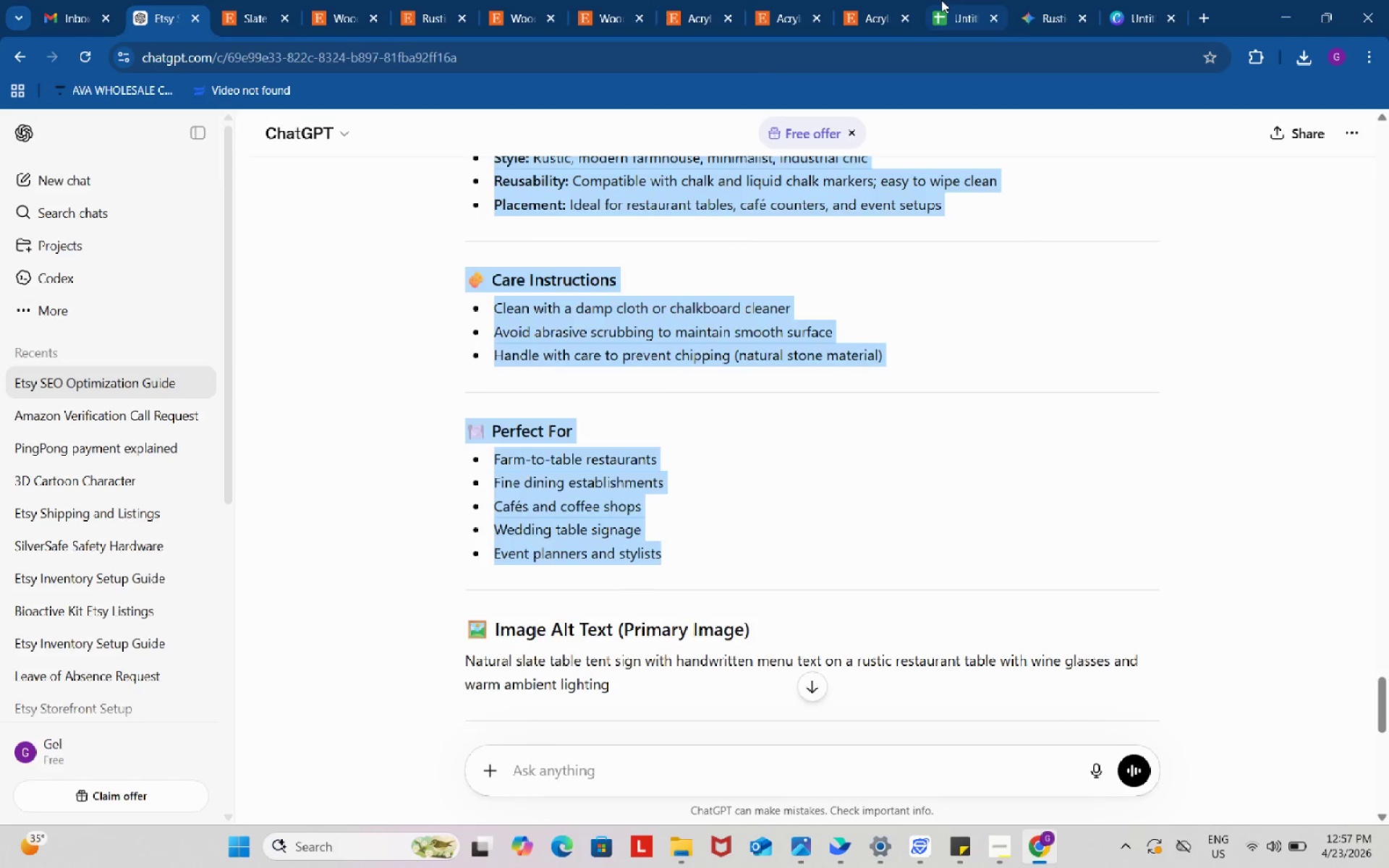 
scroll: coordinate [658, 583], scroll_direction: down, amount: 7.0
 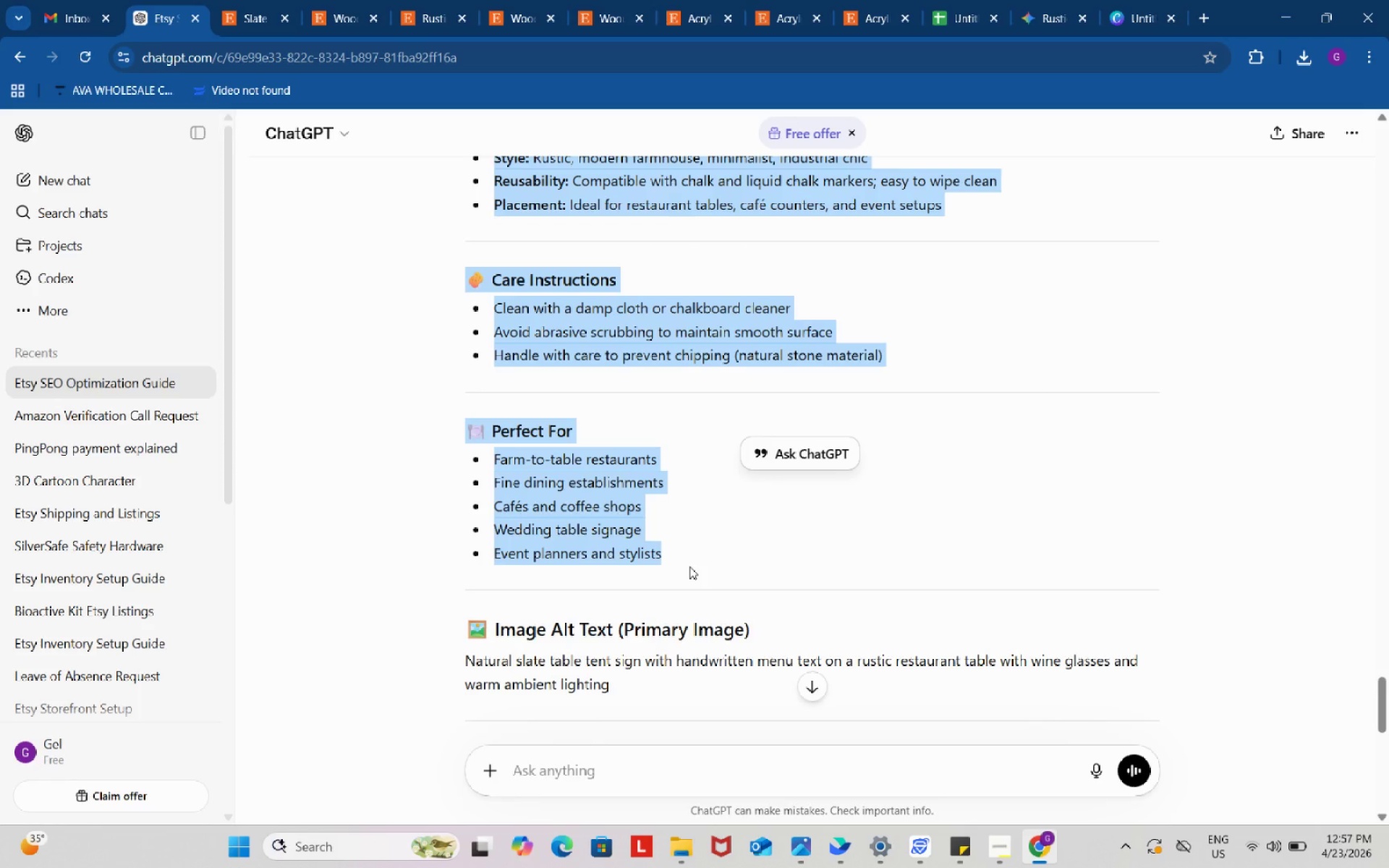 
key(Control+ControlLeft)
 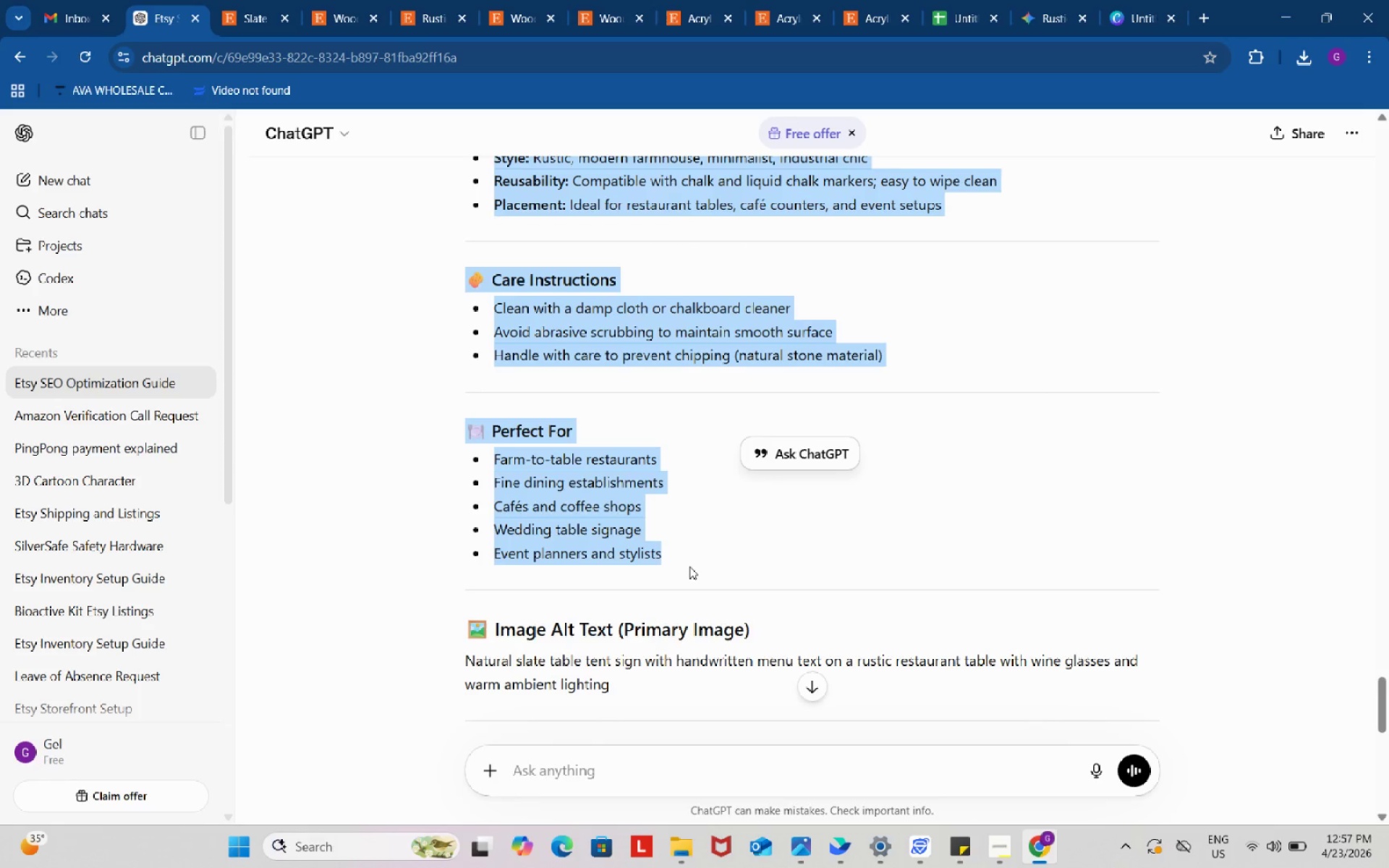 
key(Control+C)
 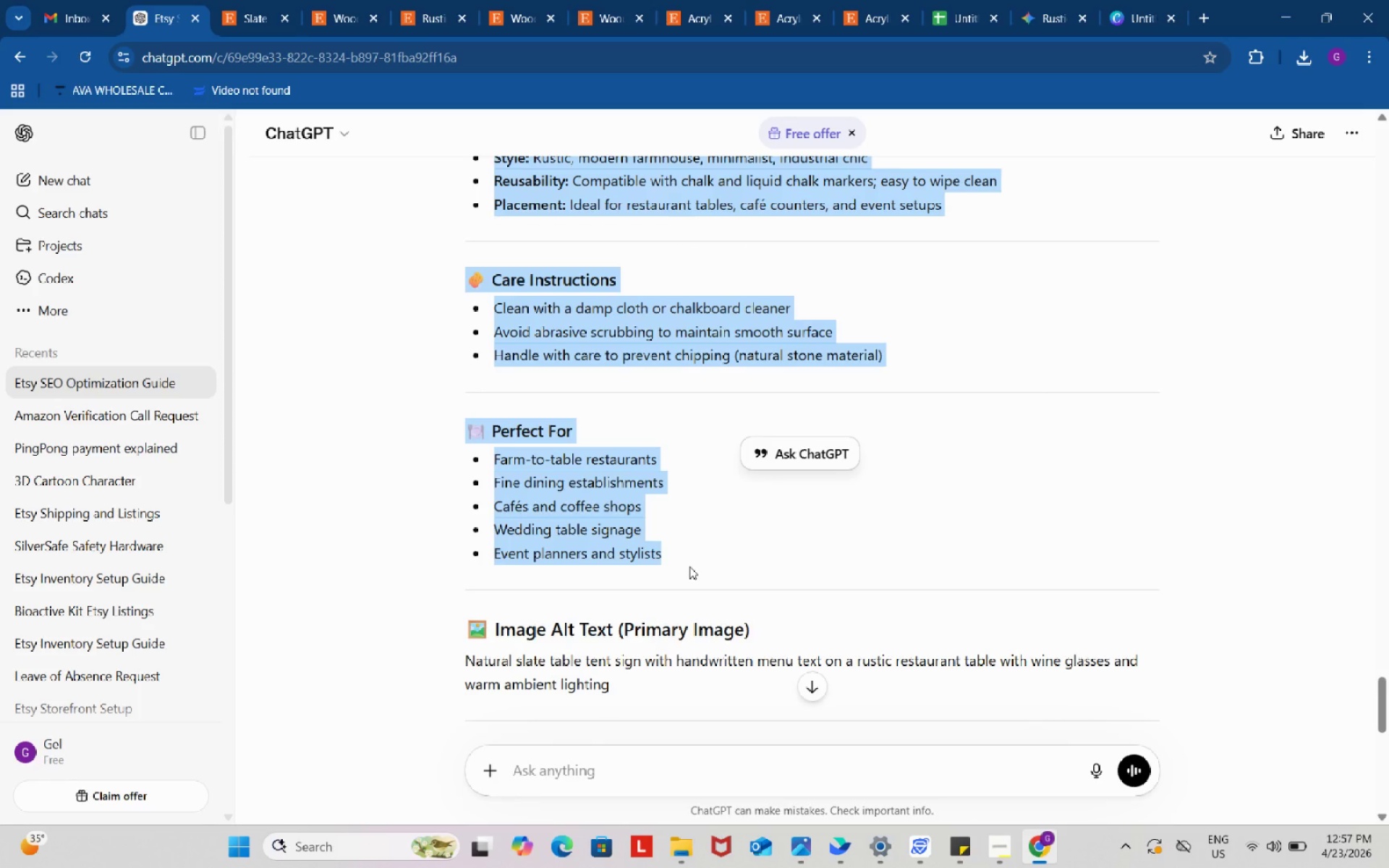 
key(Control+ControlLeft)
 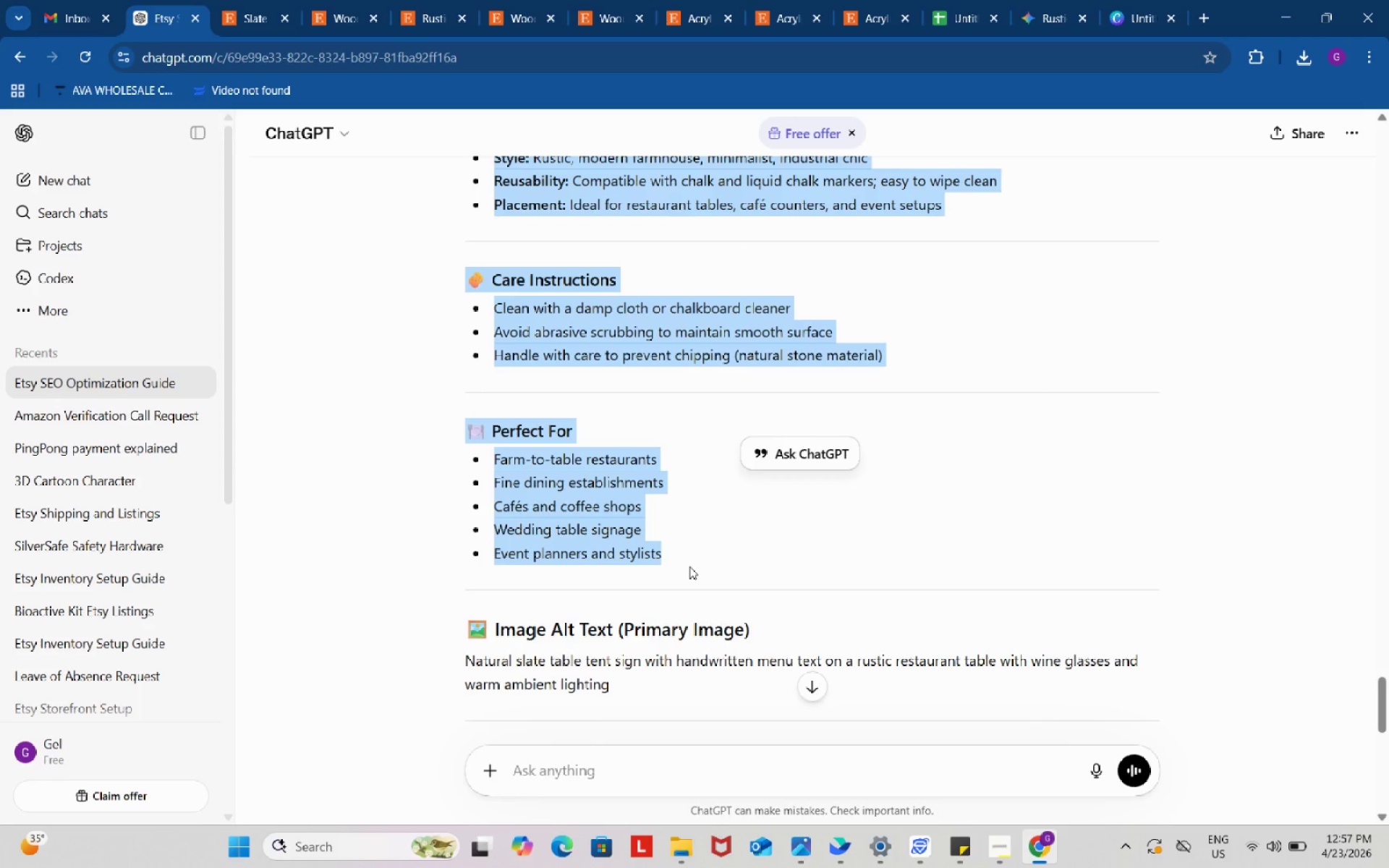 
key(Control+C)
 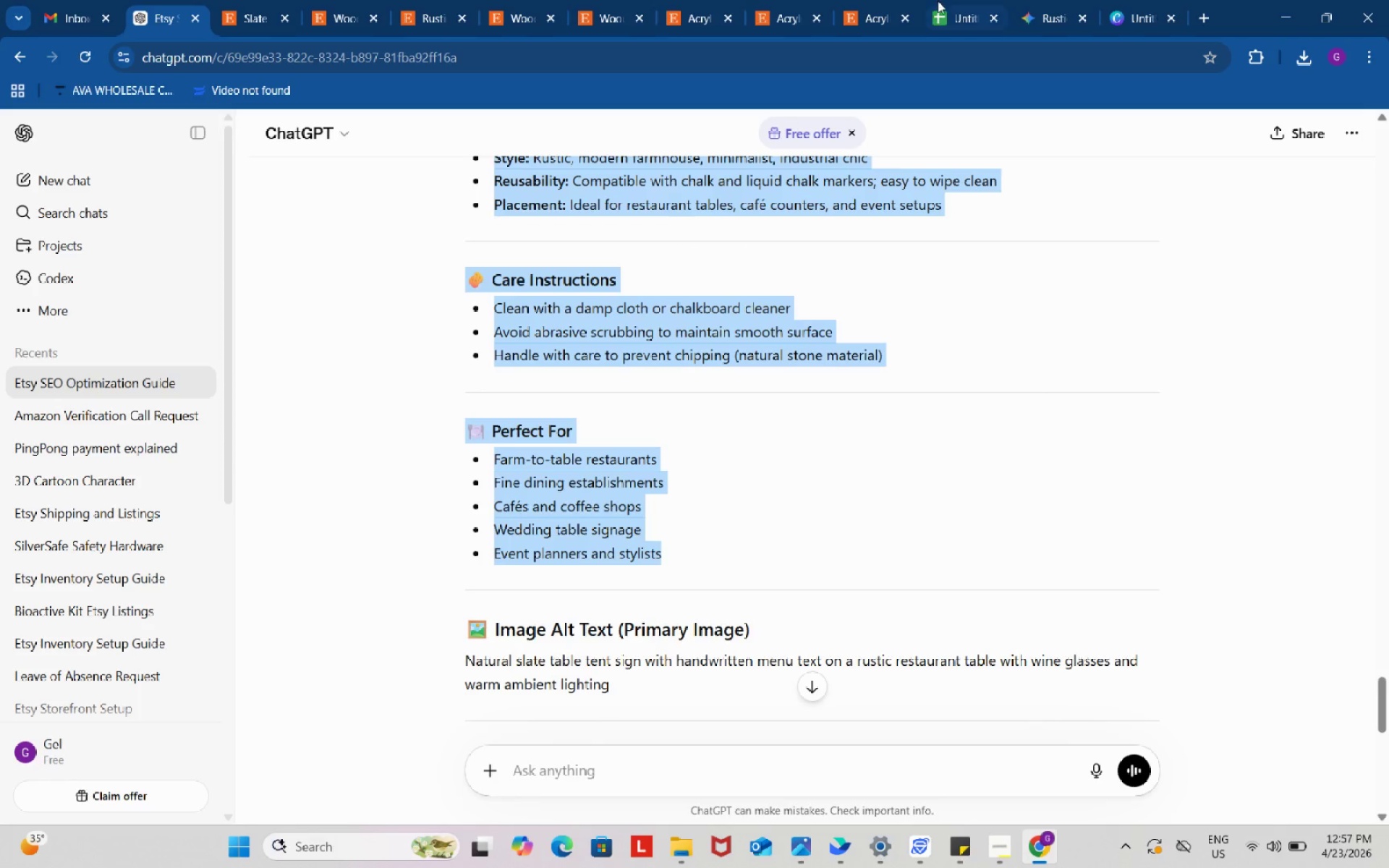 
left_click([941, 0])
 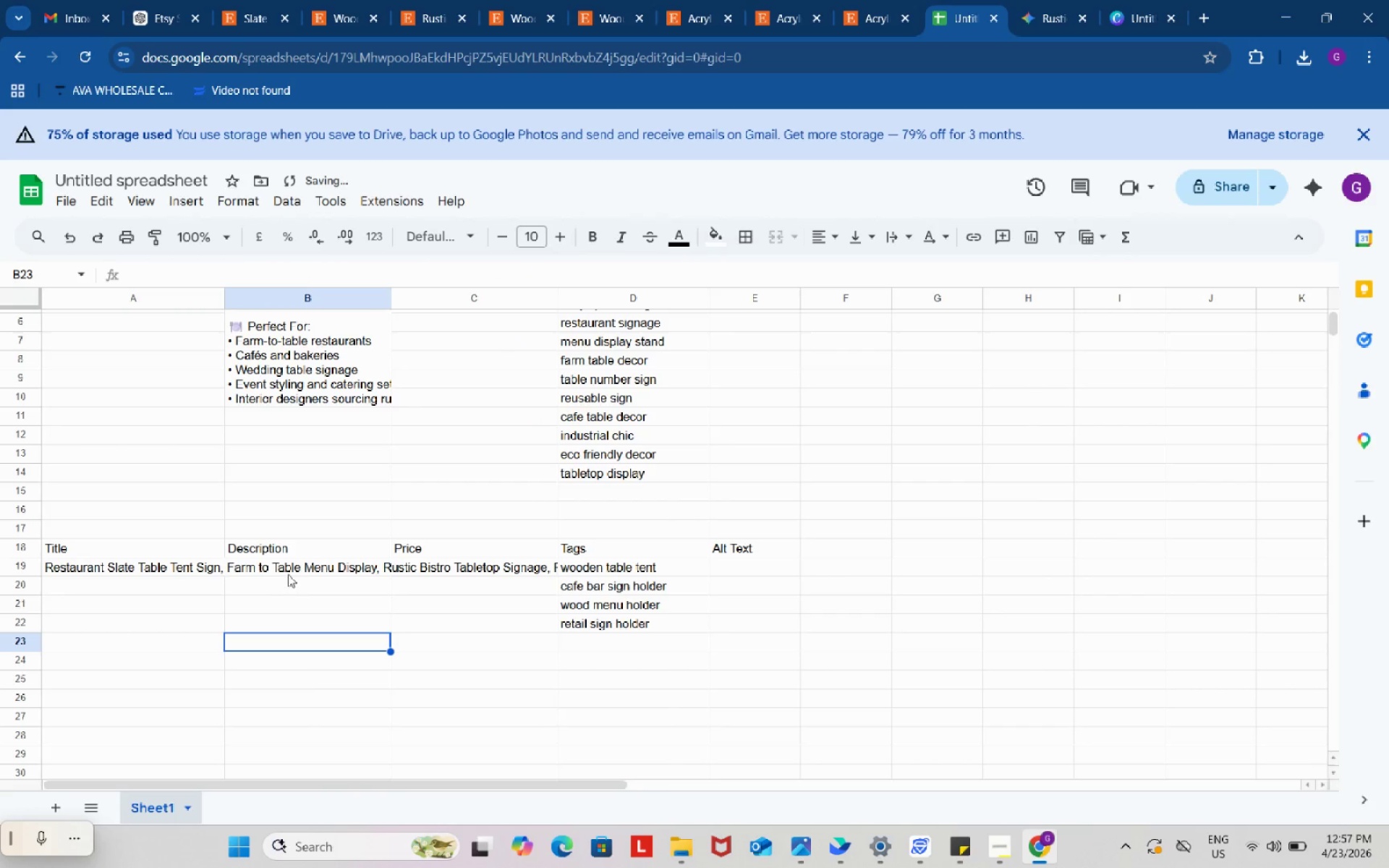 
left_click_drag(start_coordinate=[291, 568], to_coordinate=[286, 707])
 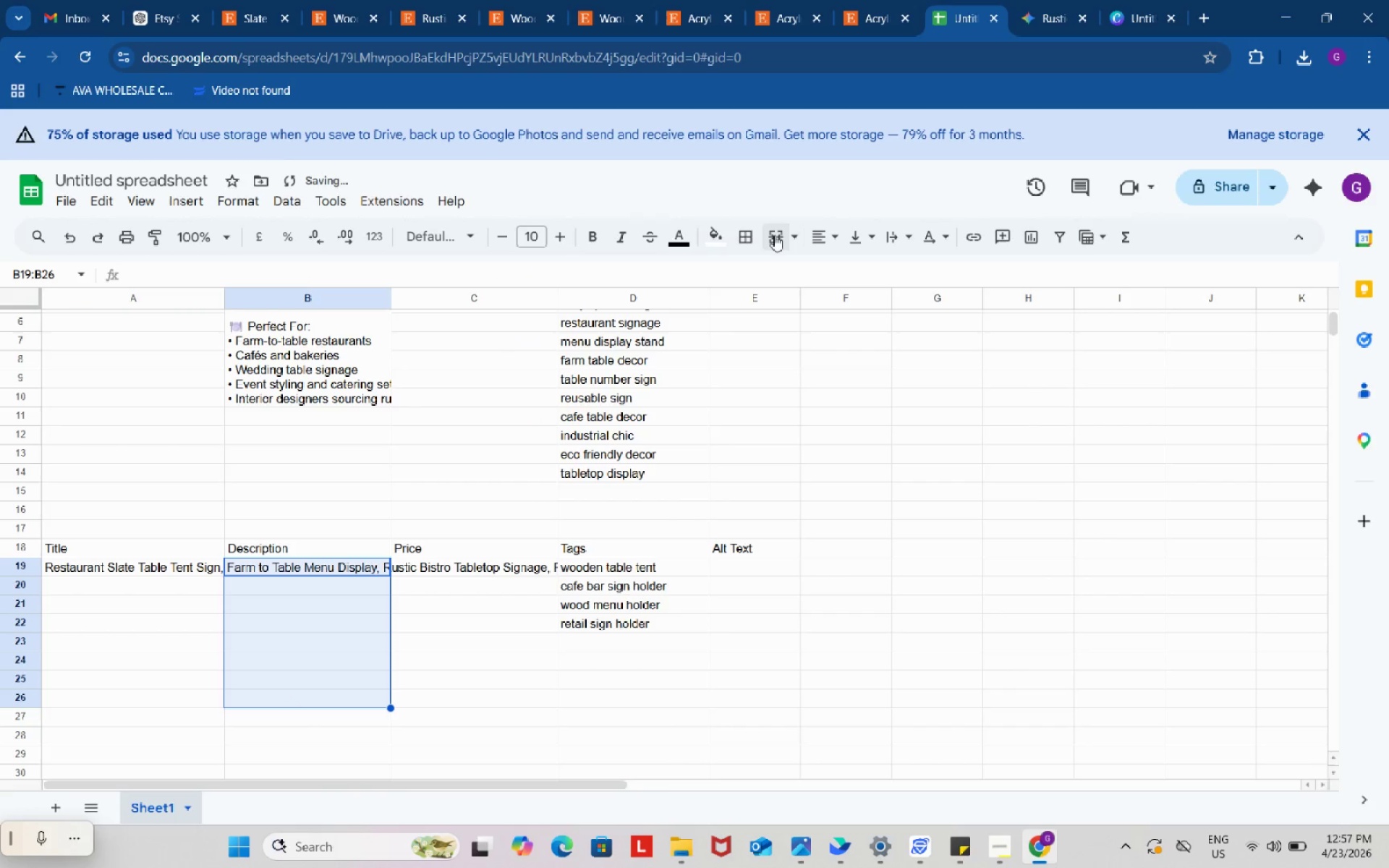 
left_click([776, 235])
 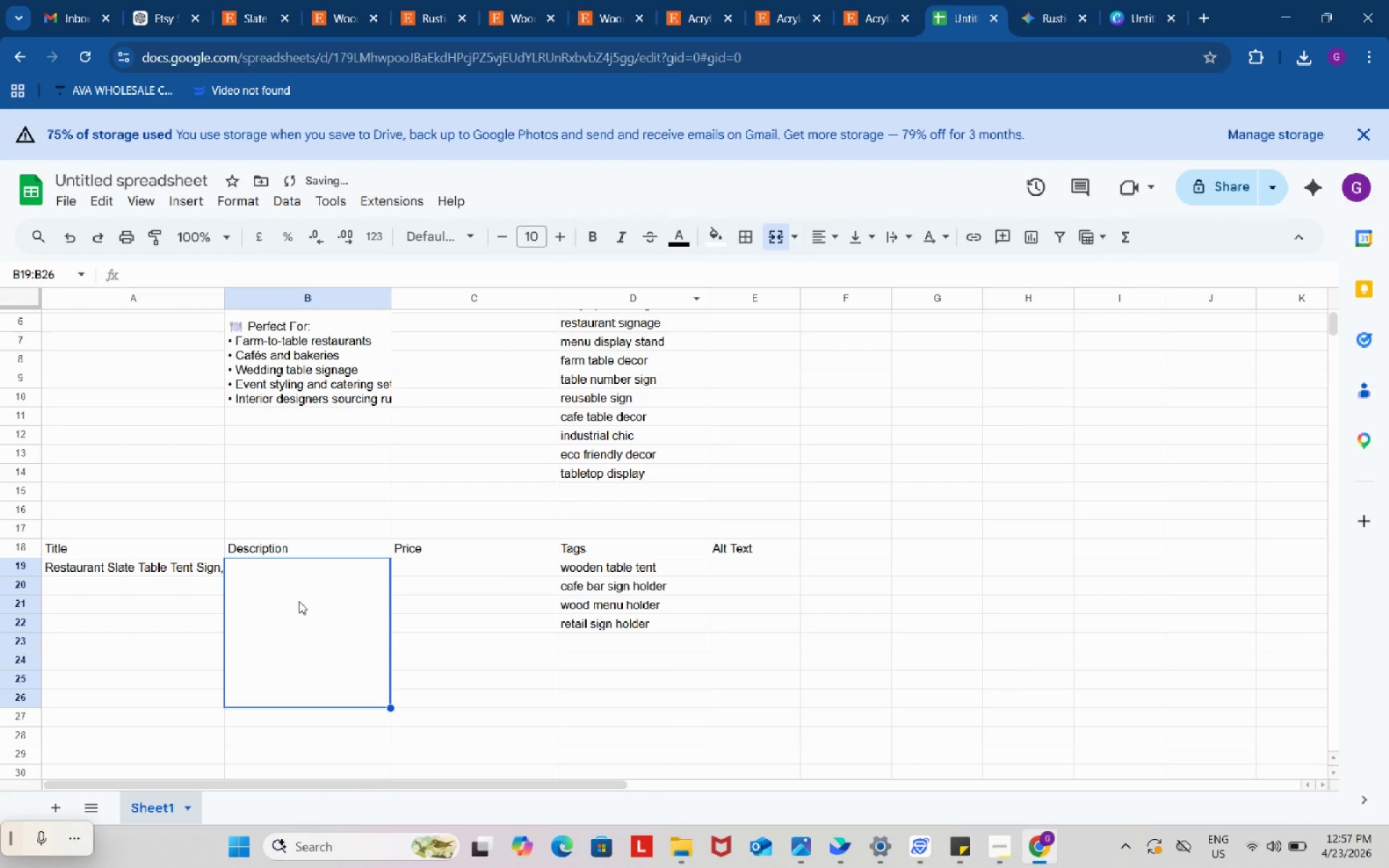 
double_click([299, 601])
 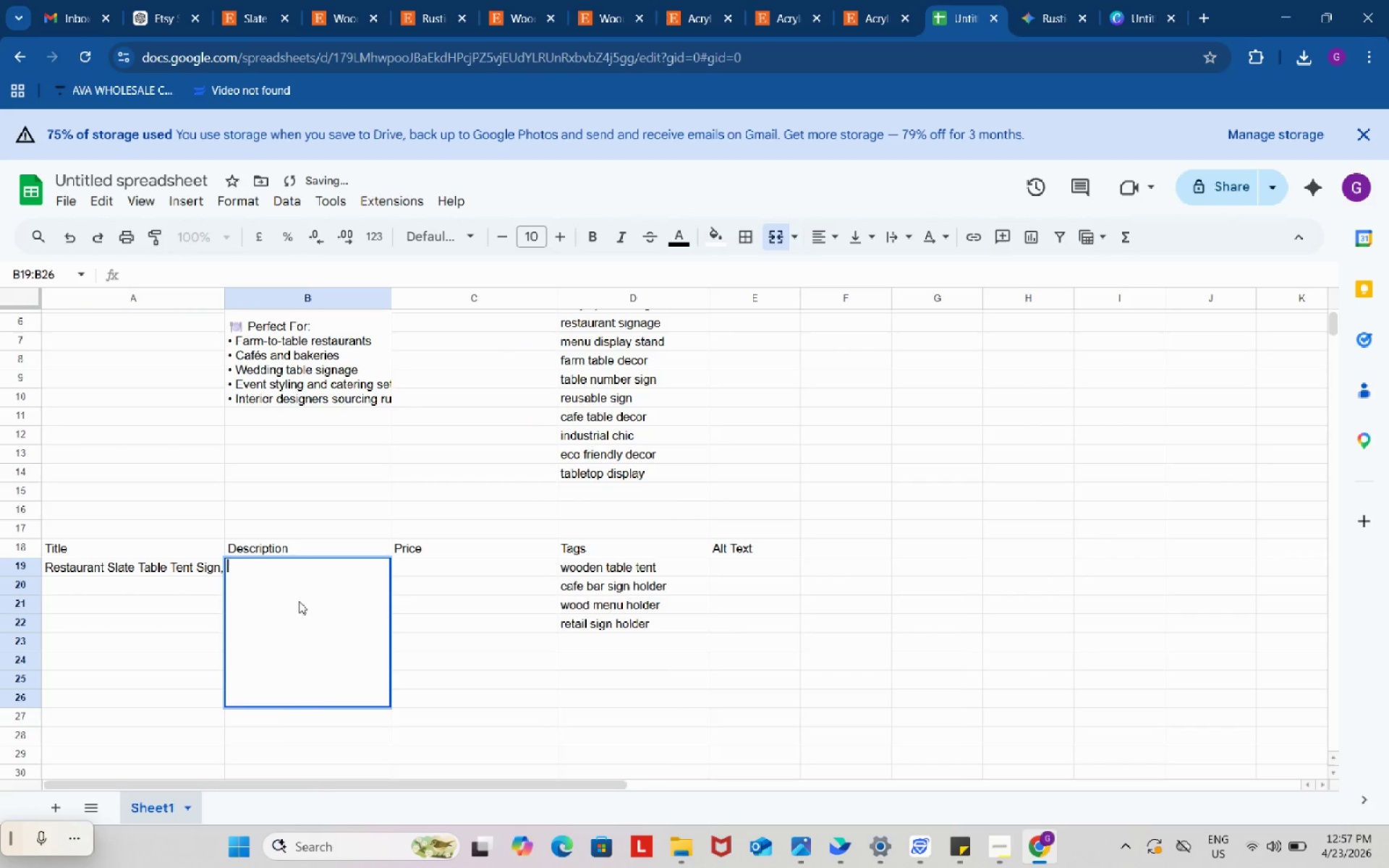 
key(Control+ControlLeft)
 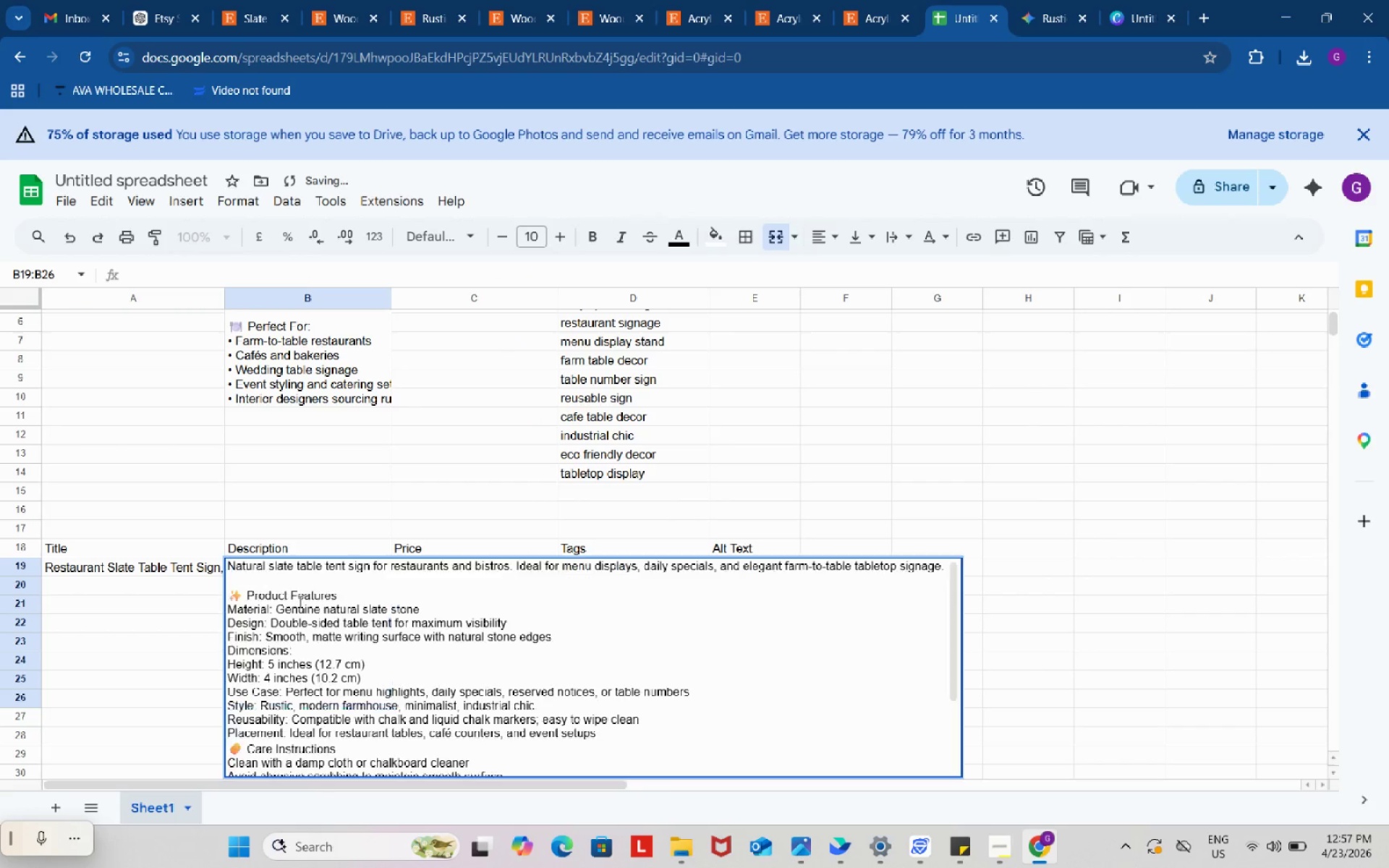 
key(Control+V)
 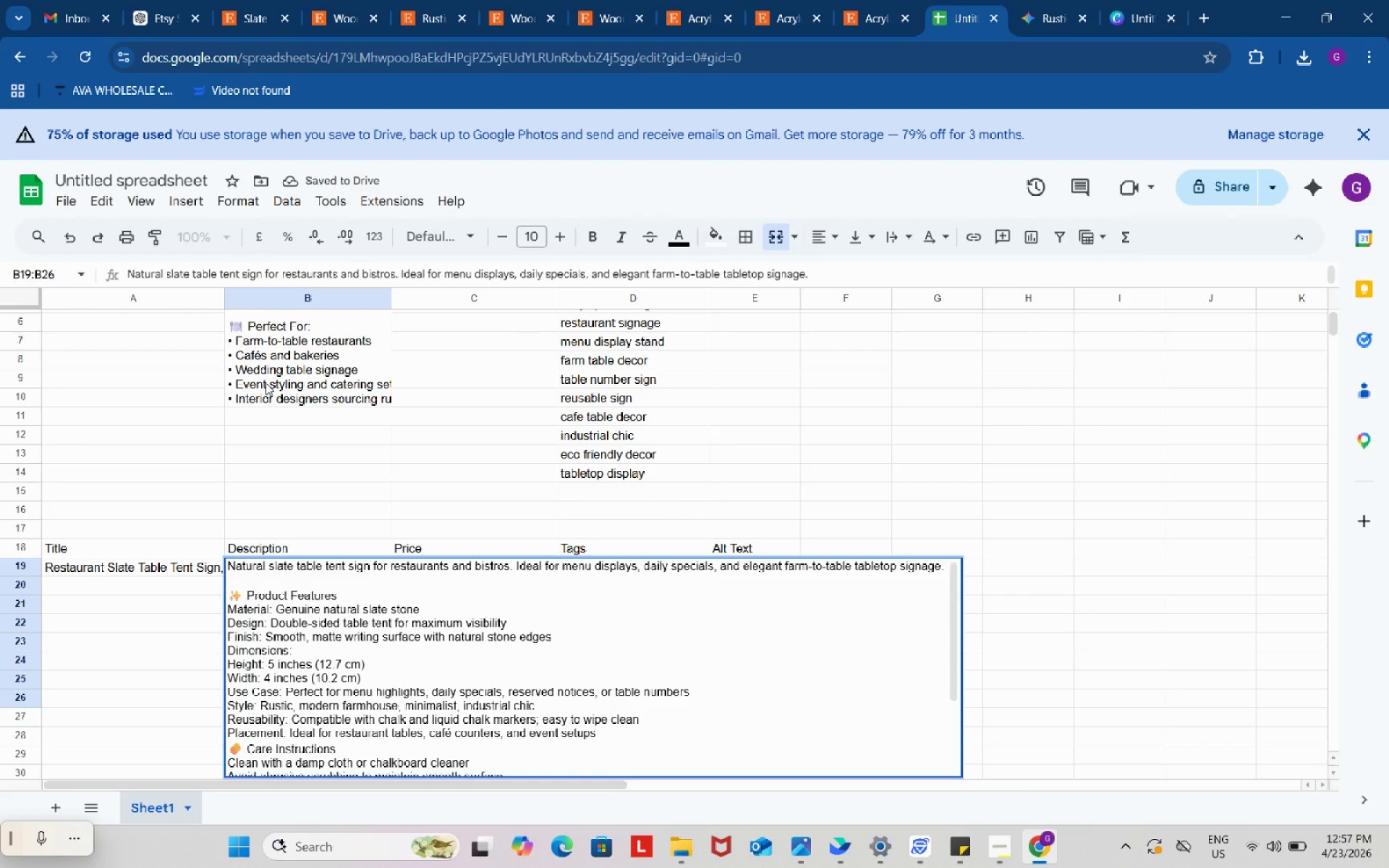 
double_click([266, 383])
 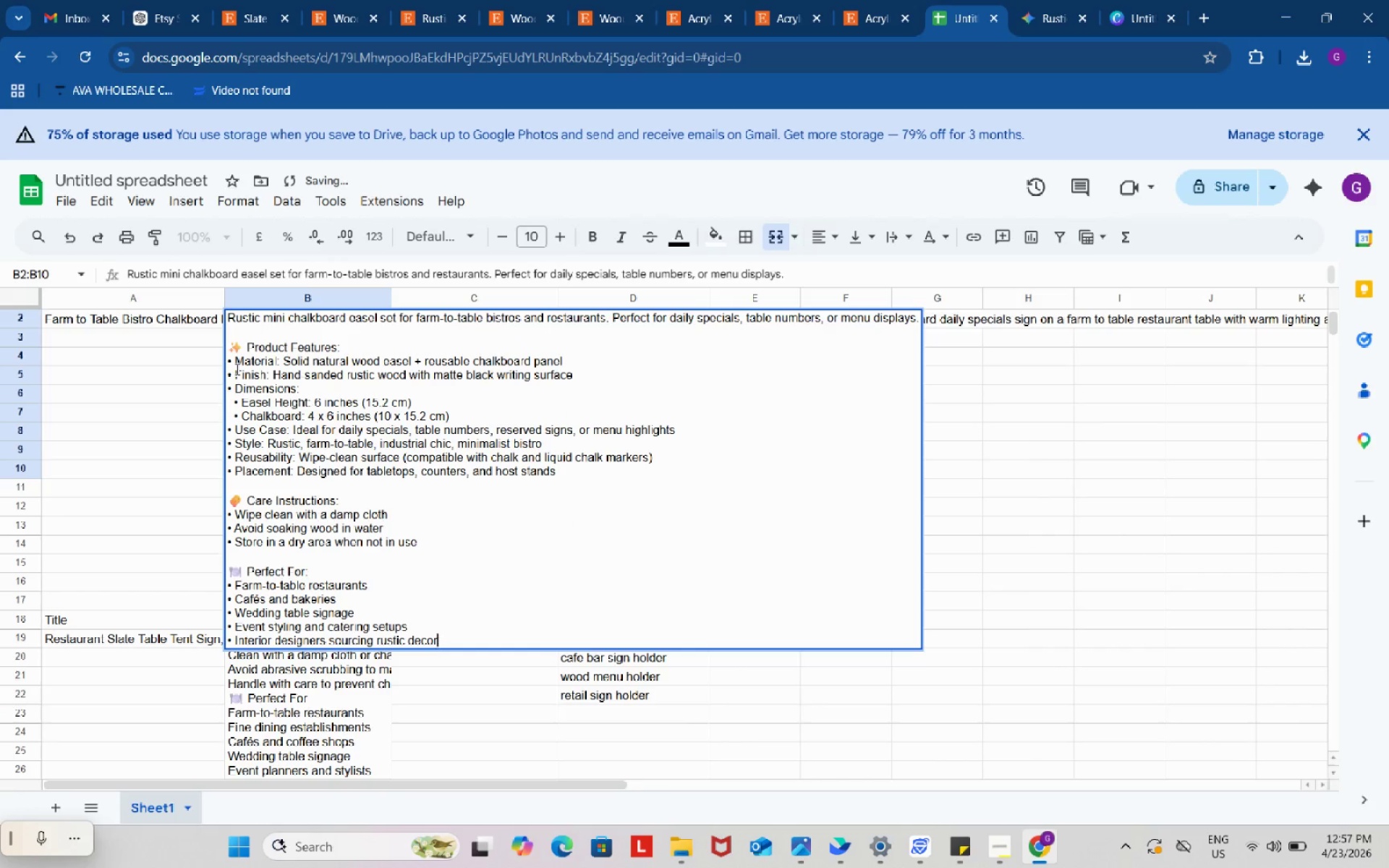 
left_click_drag(start_coordinate=[236, 369], to_coordinate=[213, 367])
 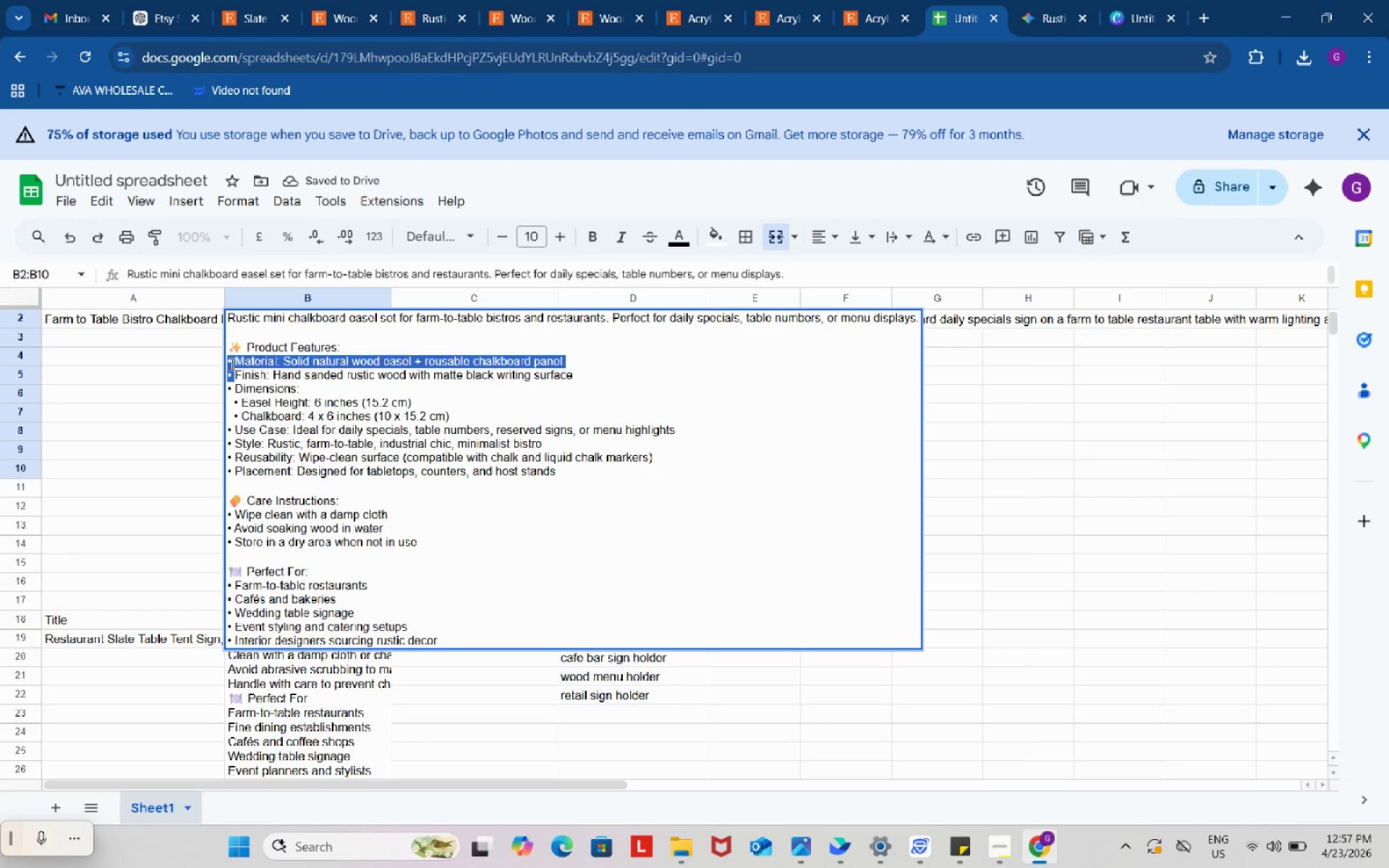 
left_click([231, 364])
 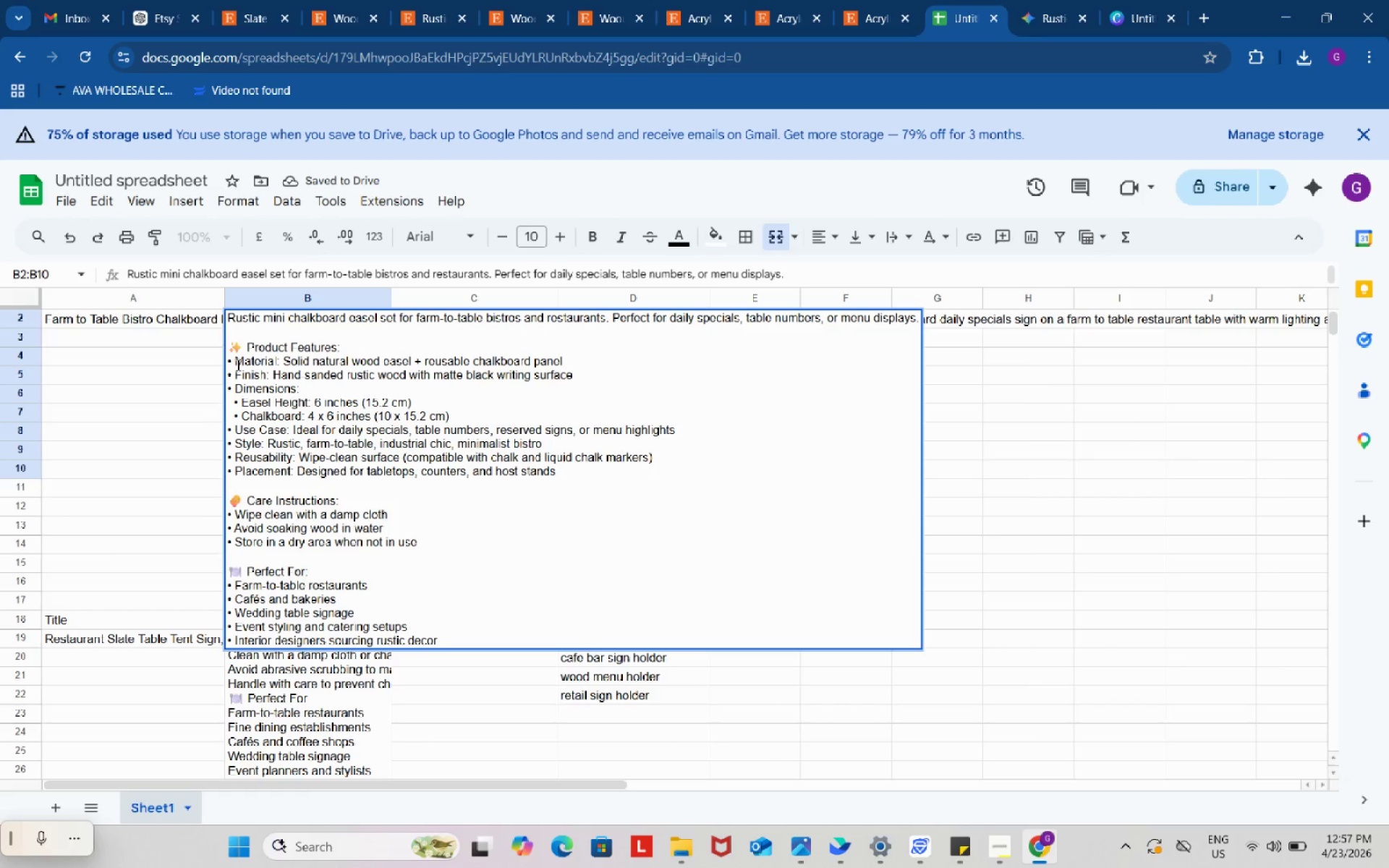 
left_click_drag(start_coordinate=[237, 365], to_coordinate=[224, 360])
 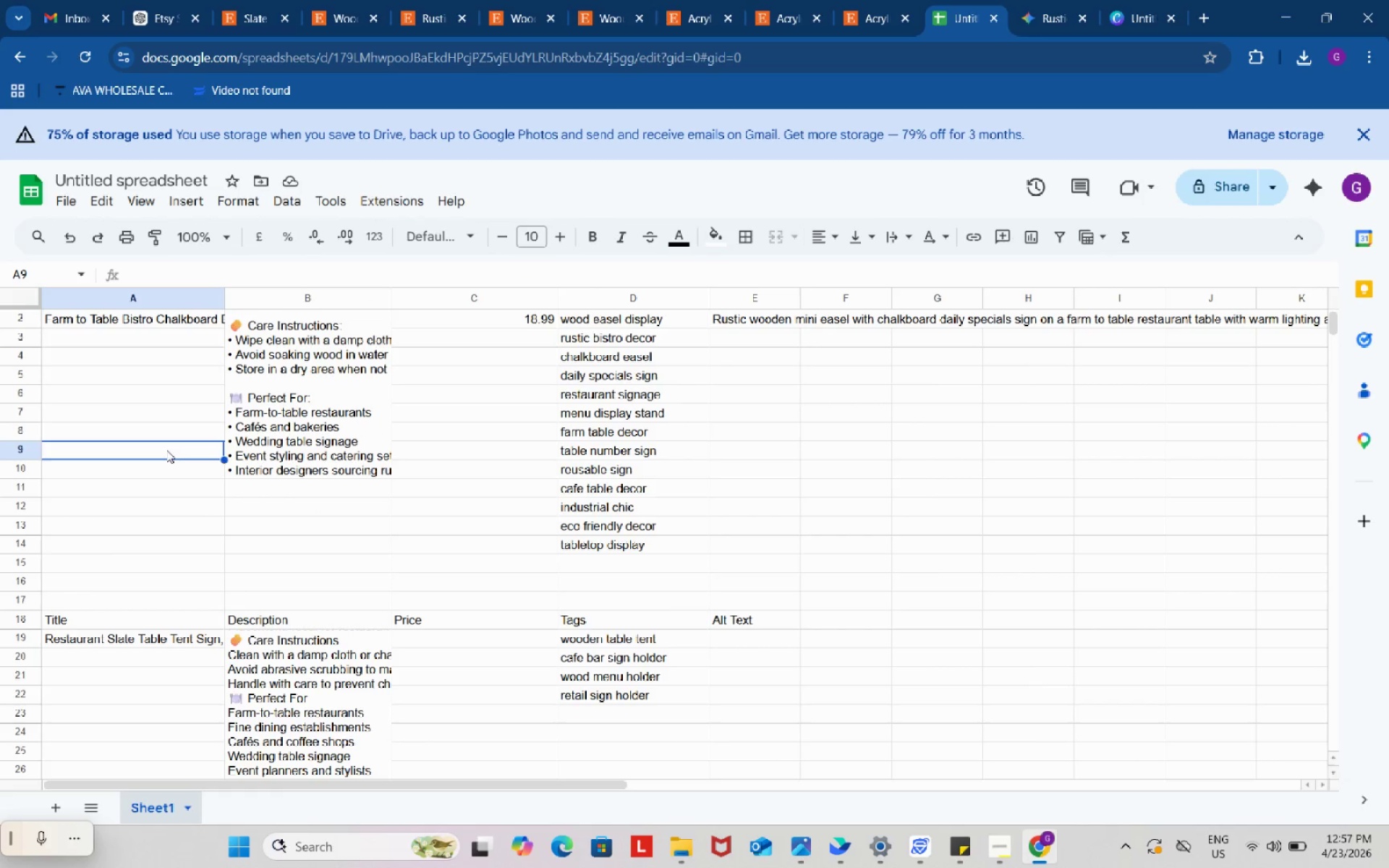 
key(Control+C)
 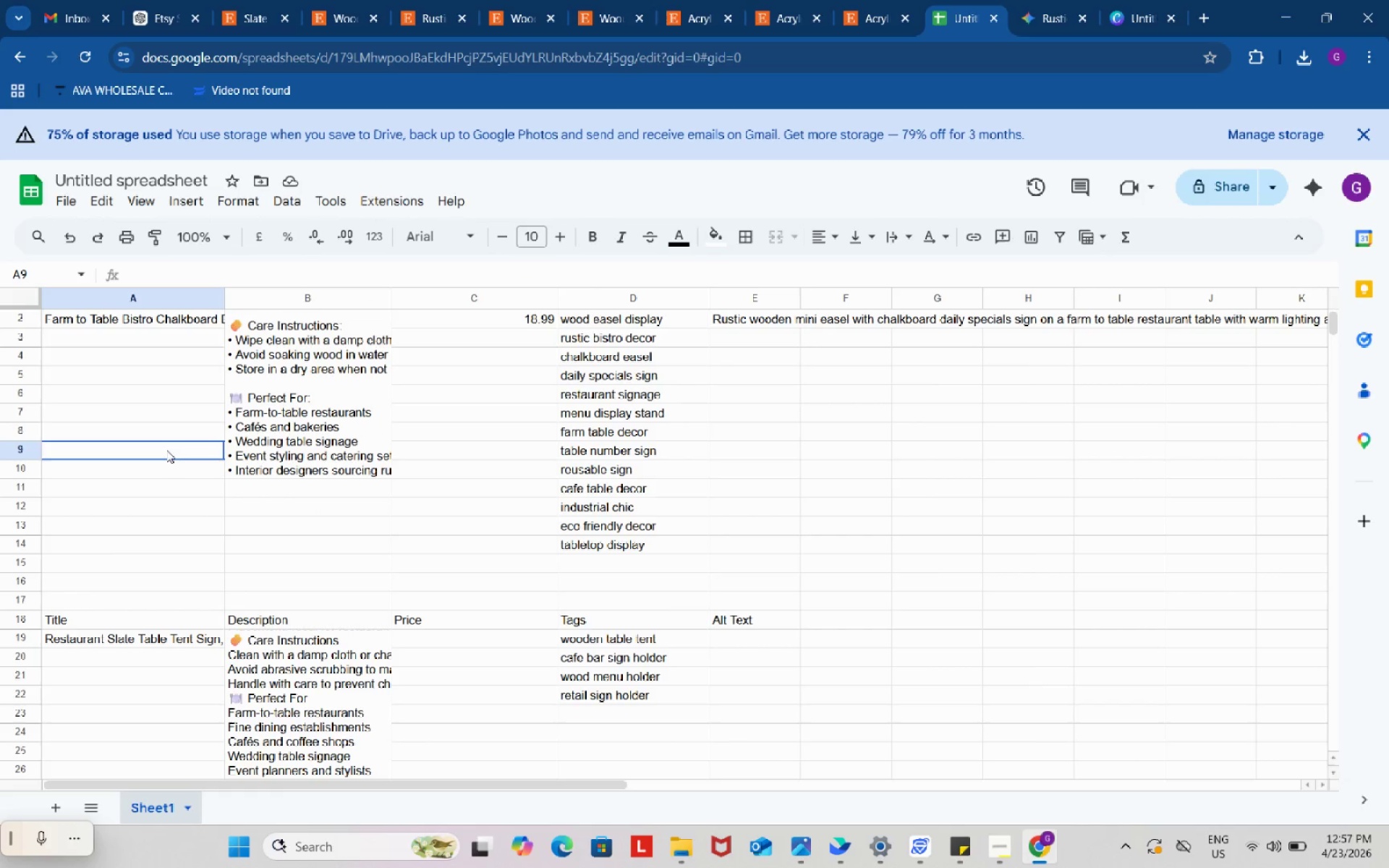 
left_click([166, 450])
 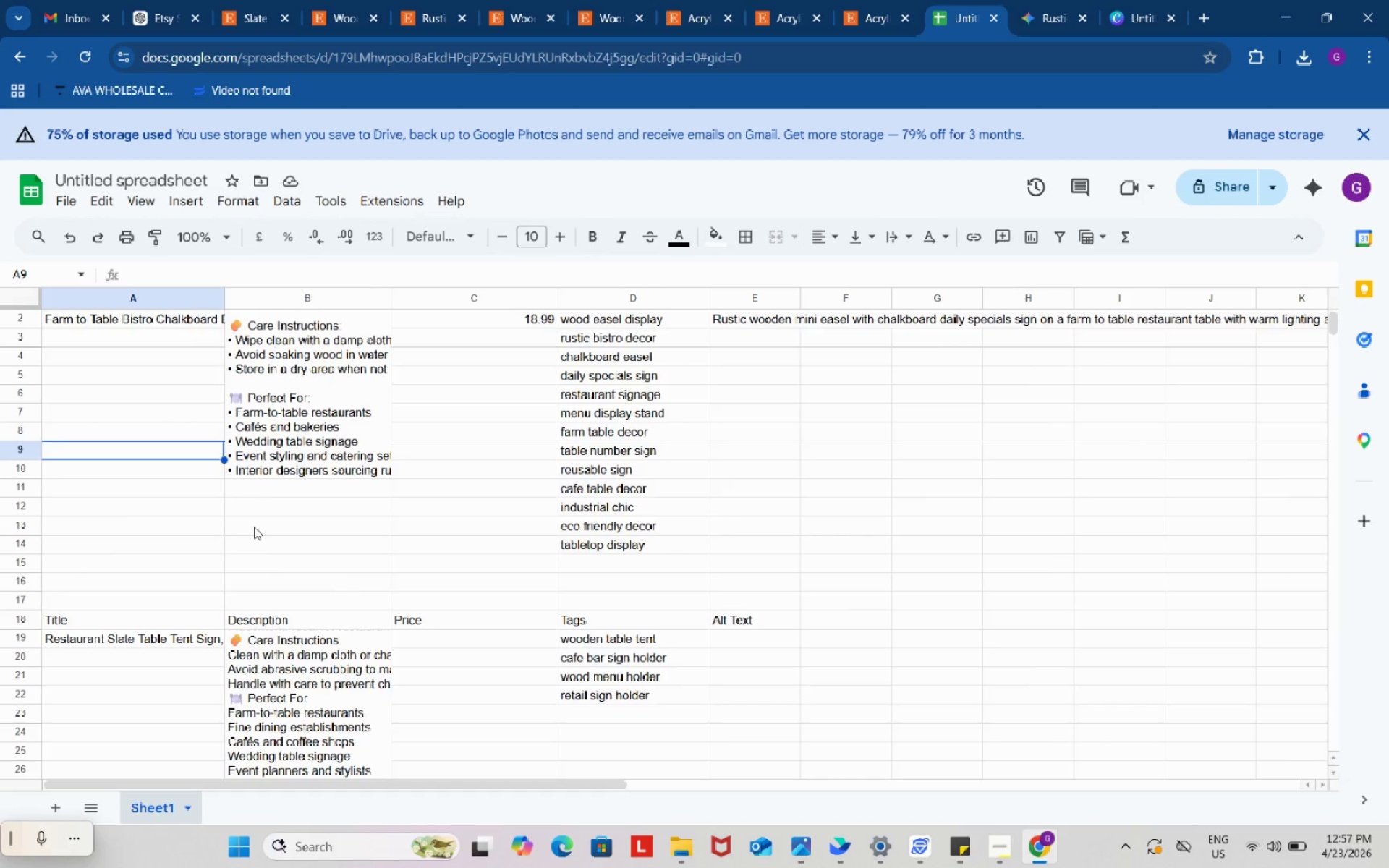 
left_click([265, 448])
 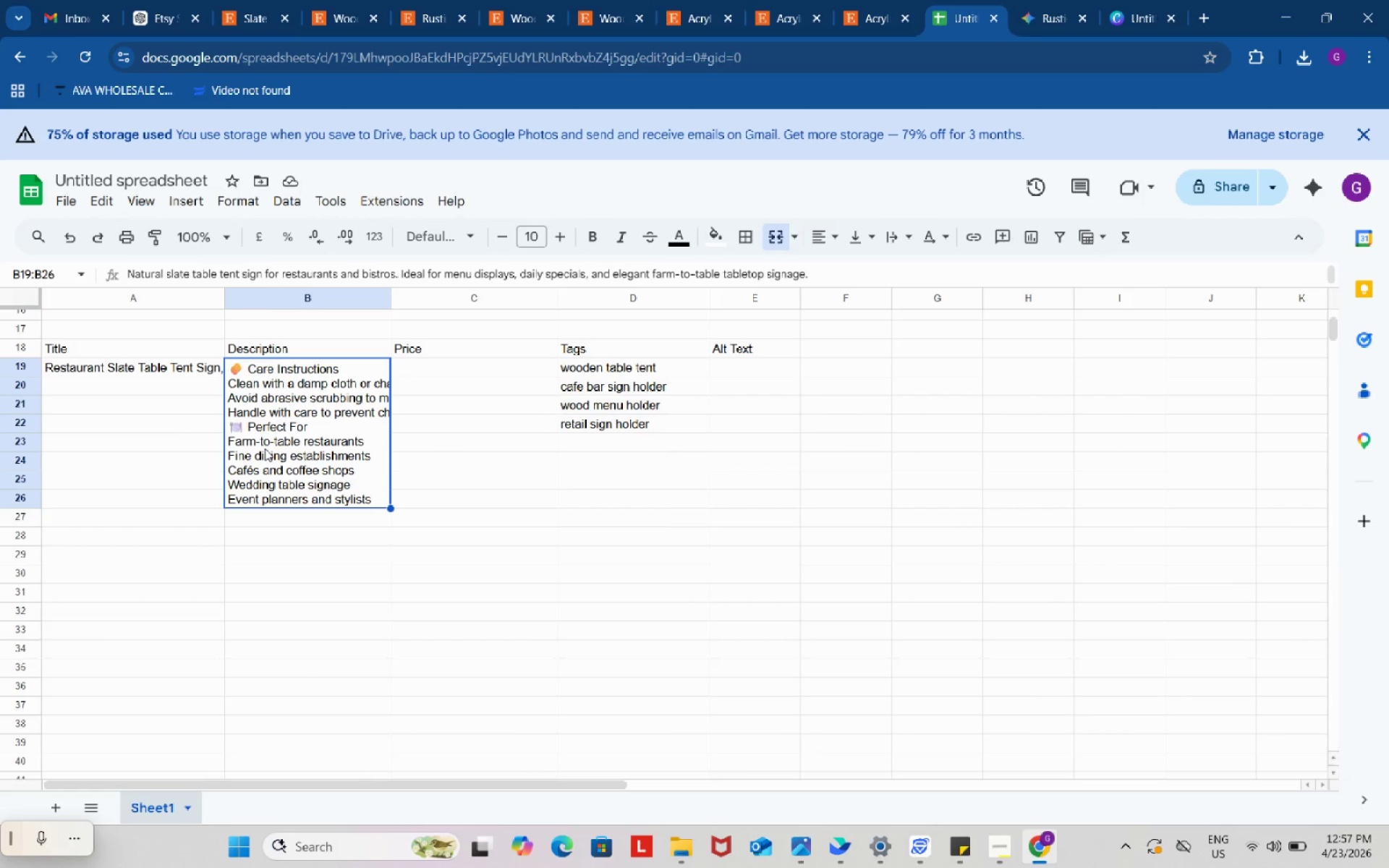 
scroll: coordinate [254, 527], scroll_direction: down, amount: 3.0
 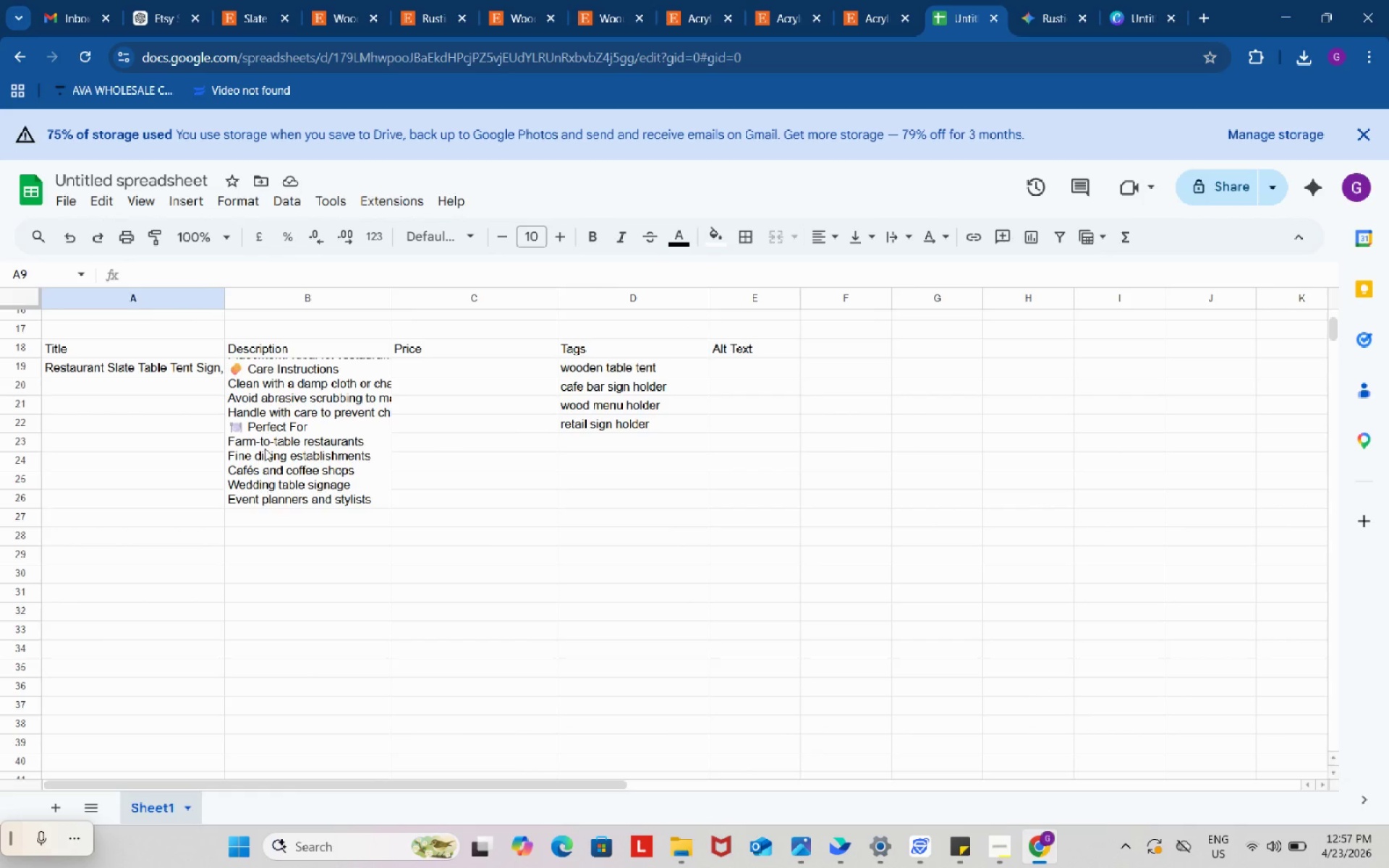 
double_click([265, 448])
 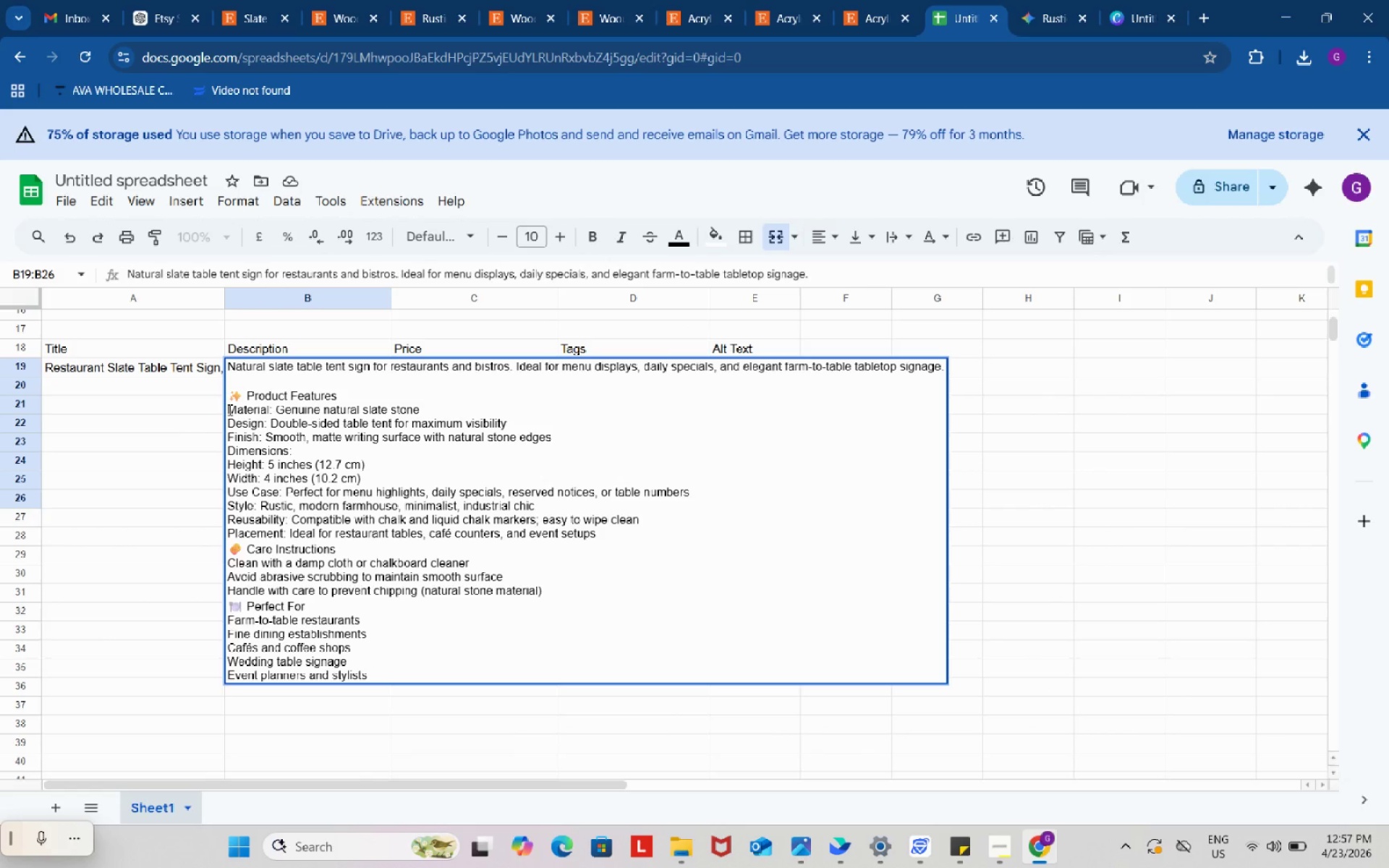 
left_click([229, 409])
 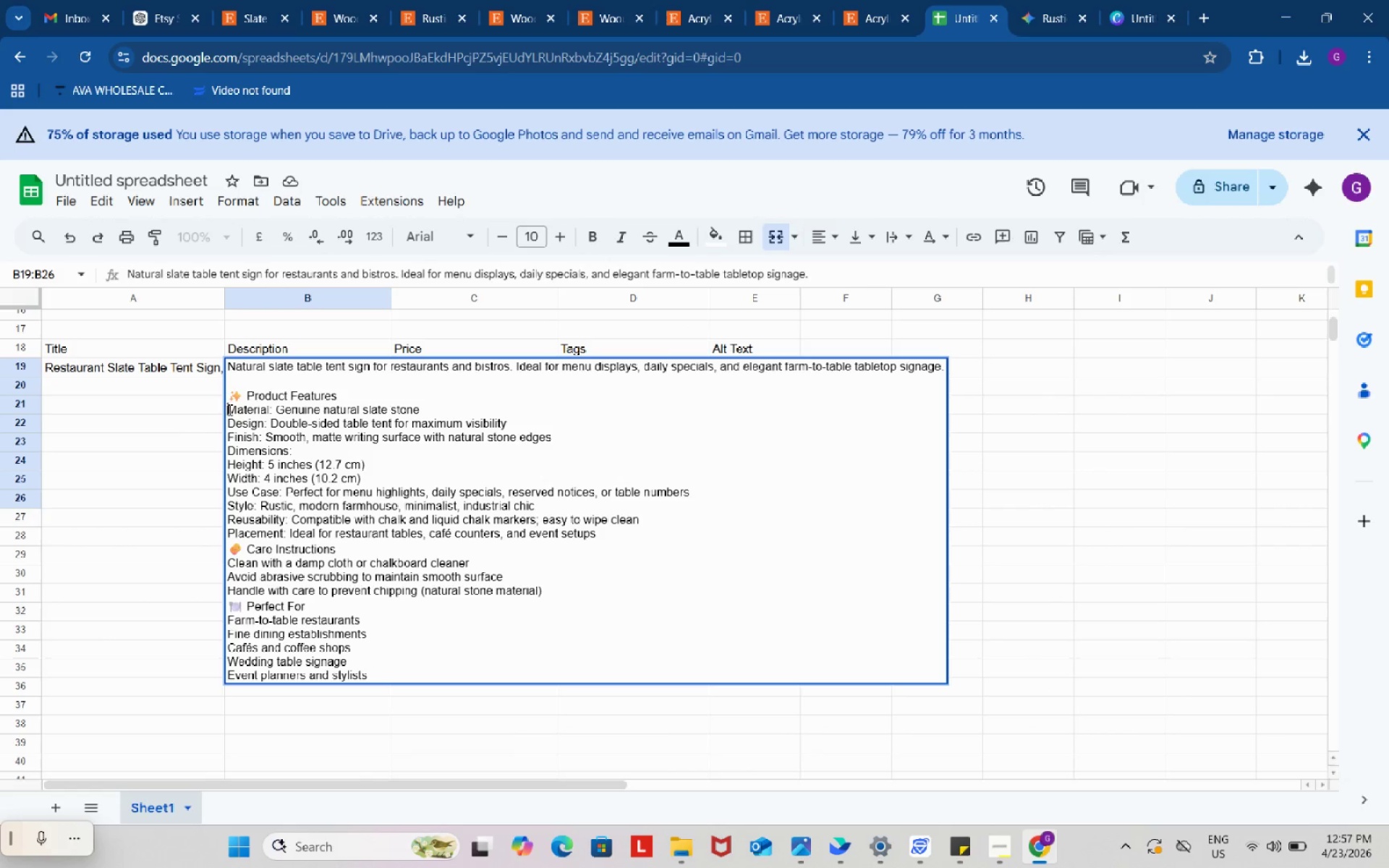 
key(Control+ControlLeft)
 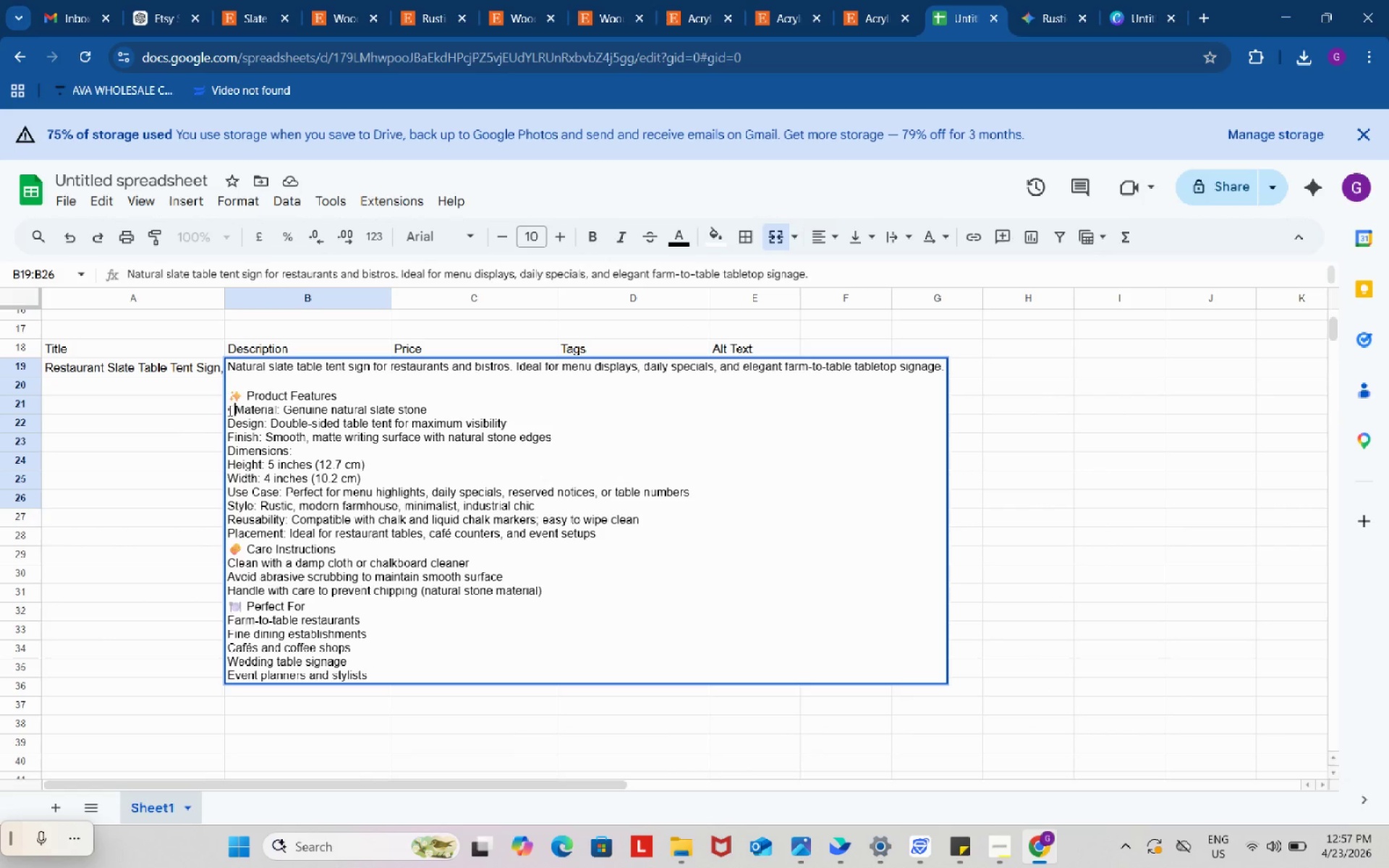 
key(Control+V)
 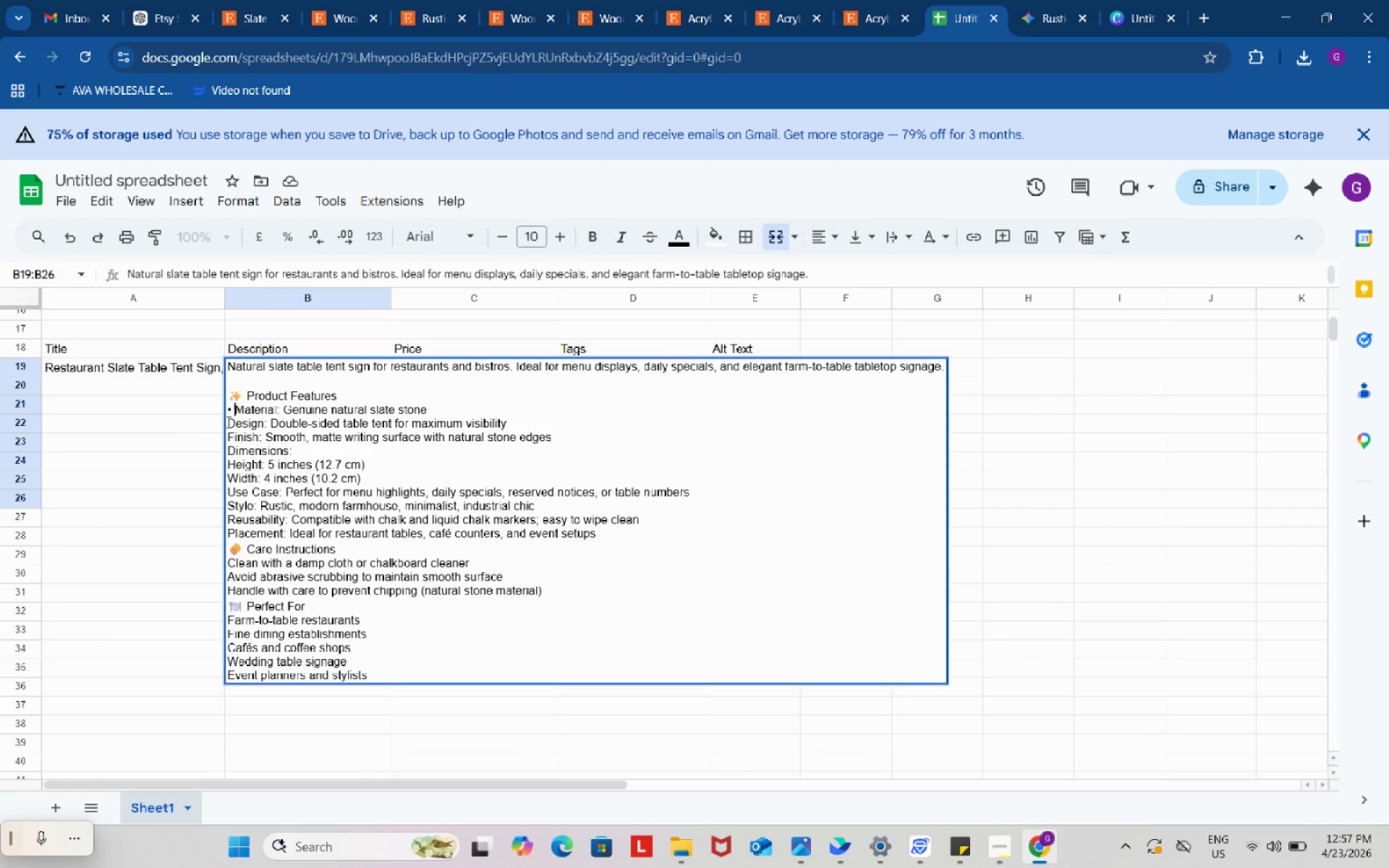 
left_click([227, 422])
 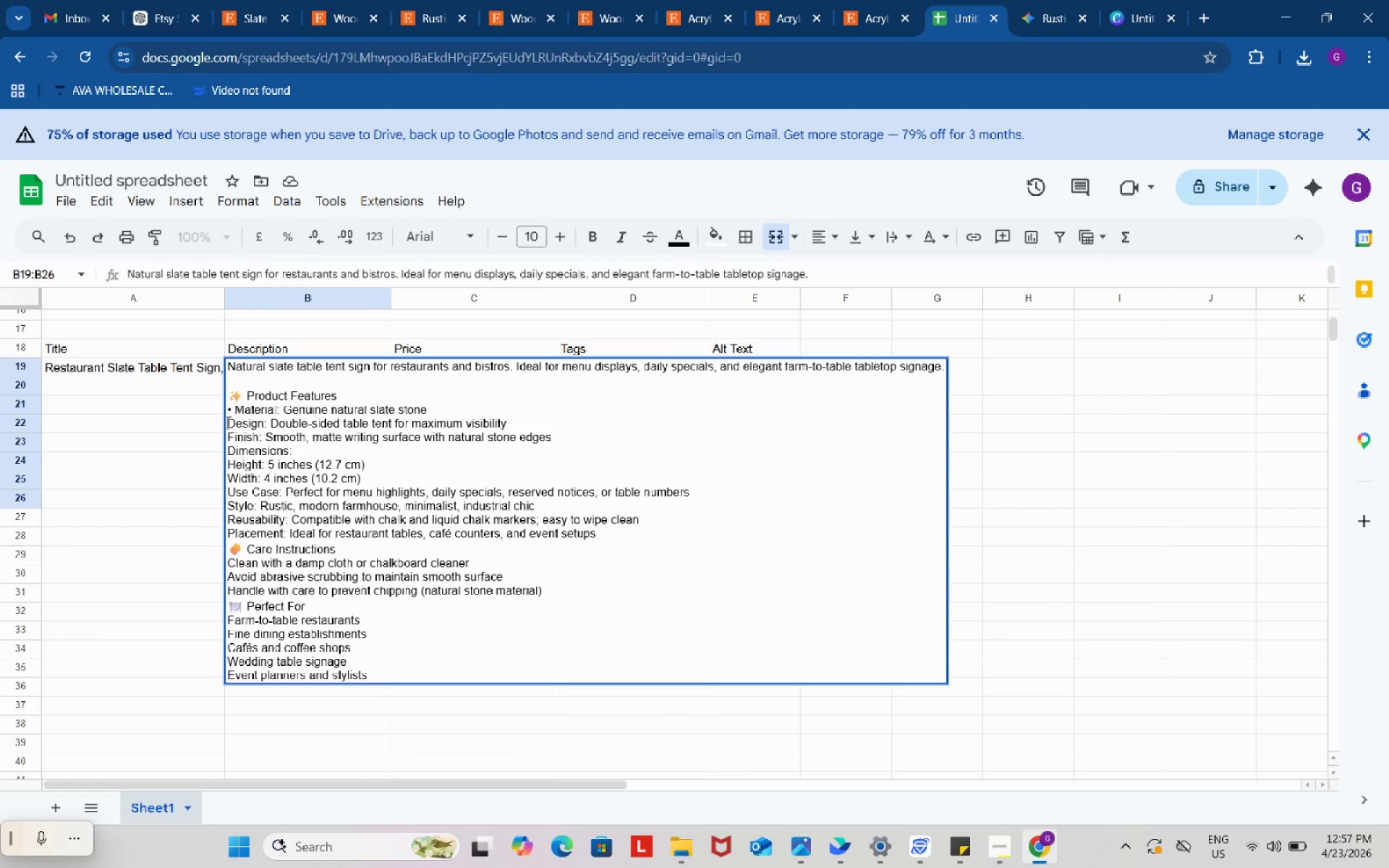 
key(Control+V)
 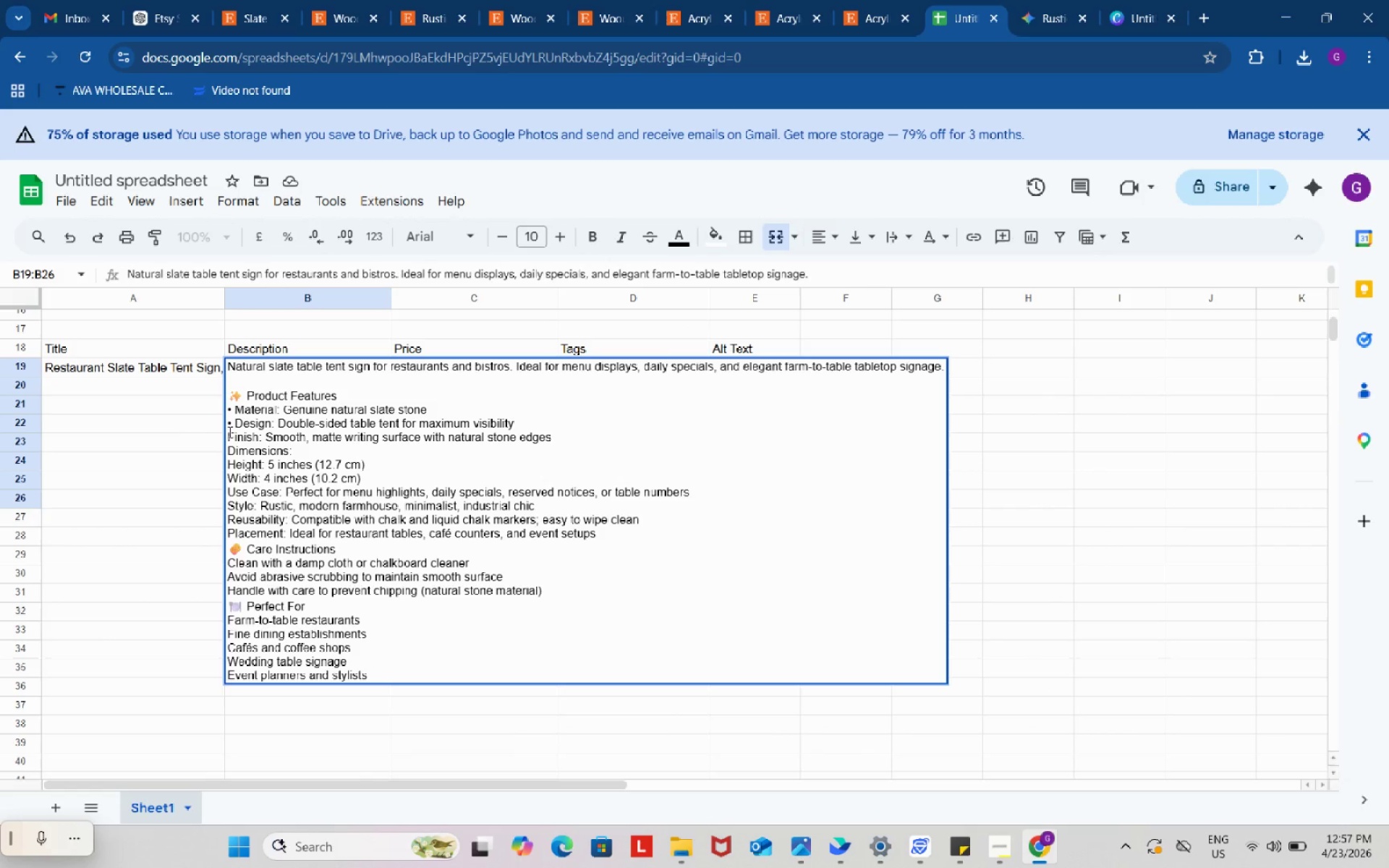 
left_click([229, 432])
 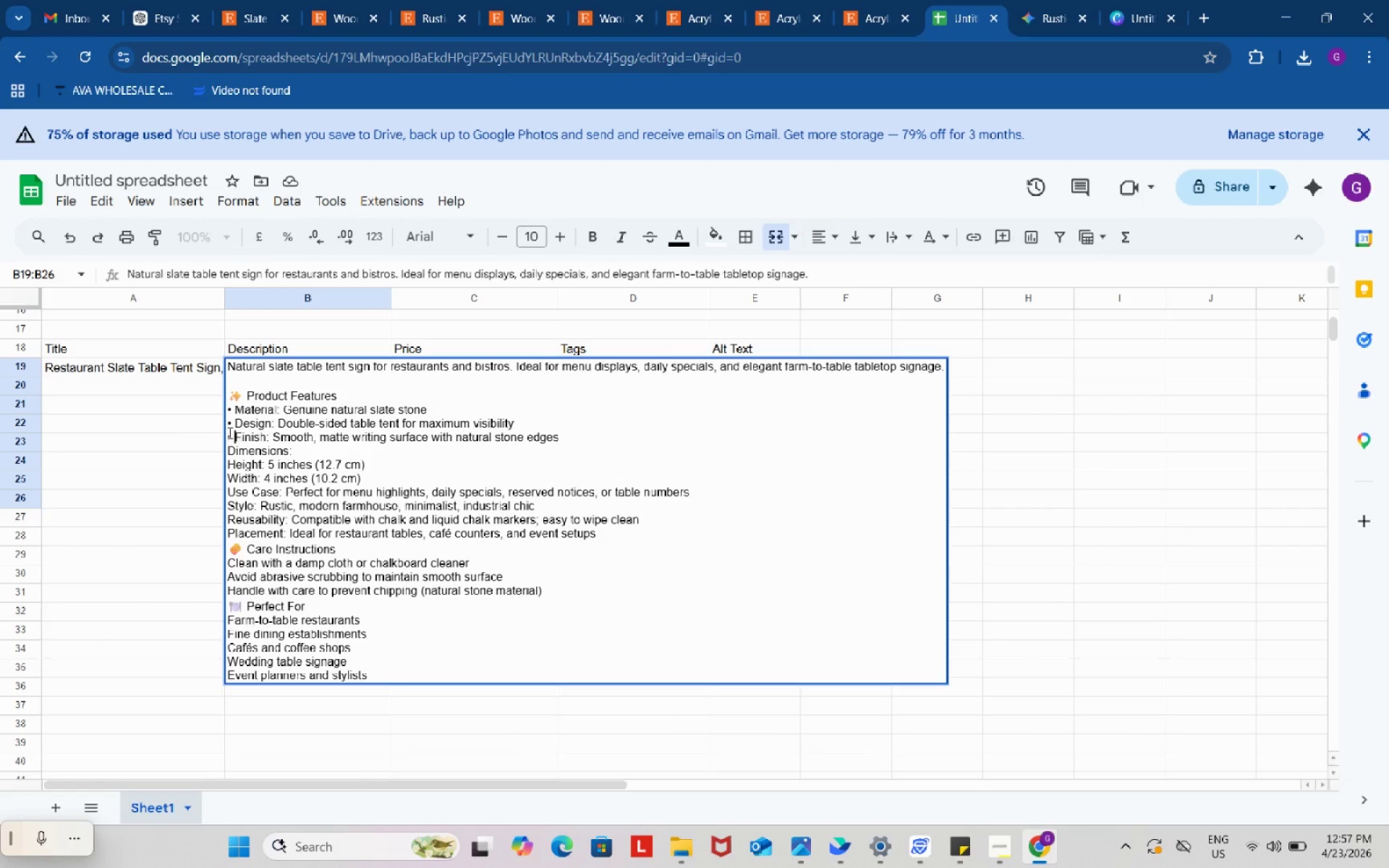 
key(Control+ControlLeft)
 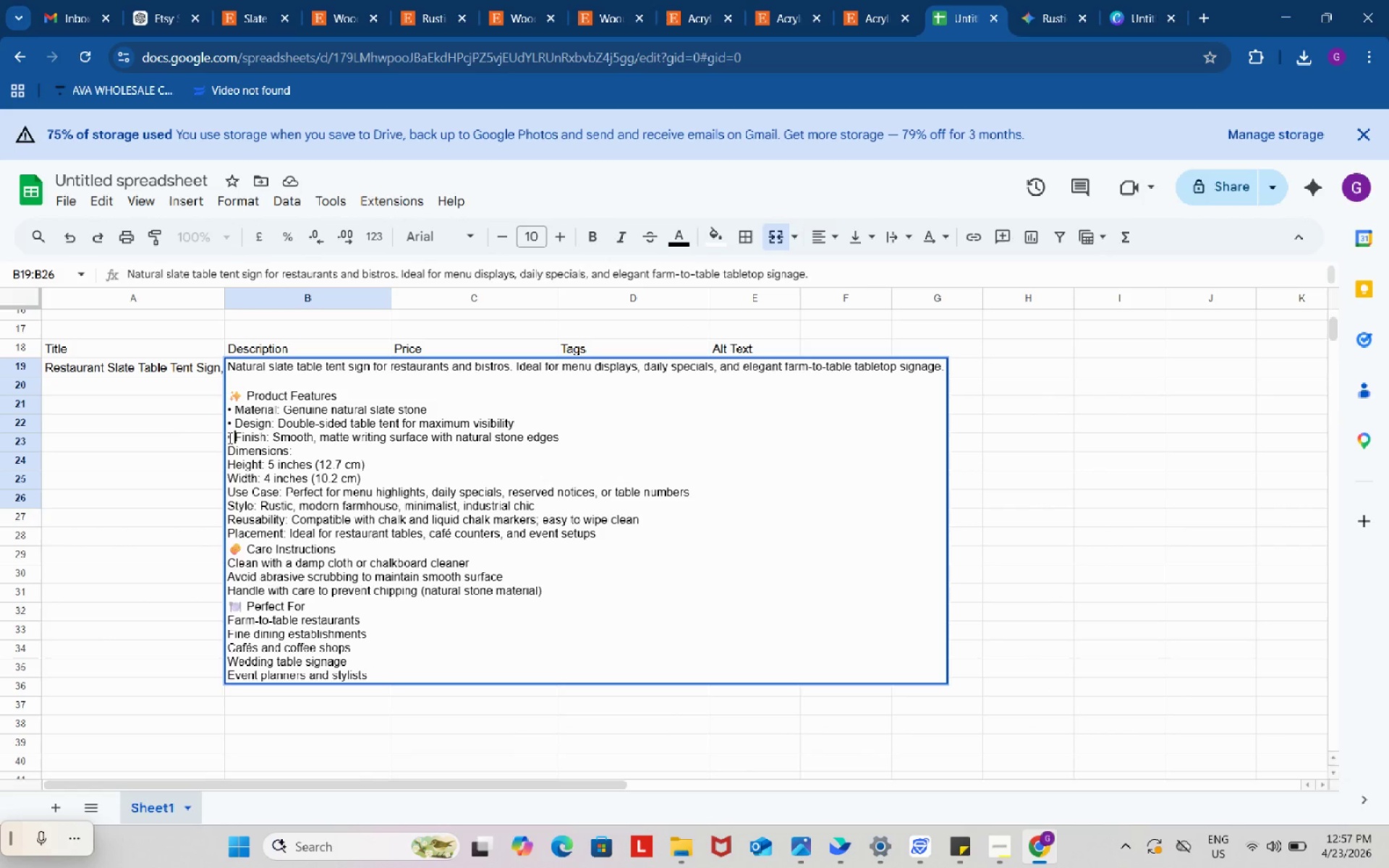 
key(Control+V)
 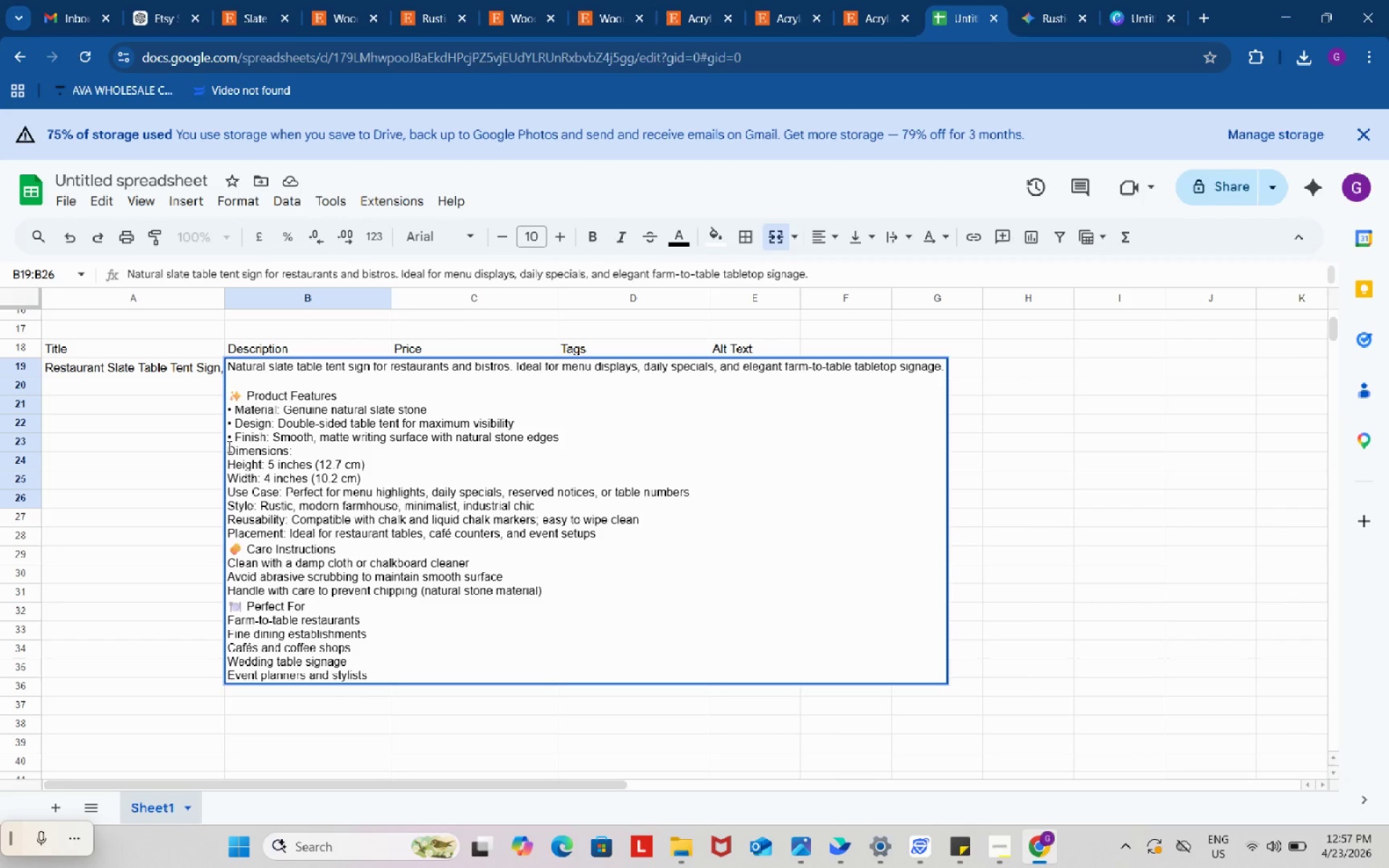 
left_click([228, 446])
 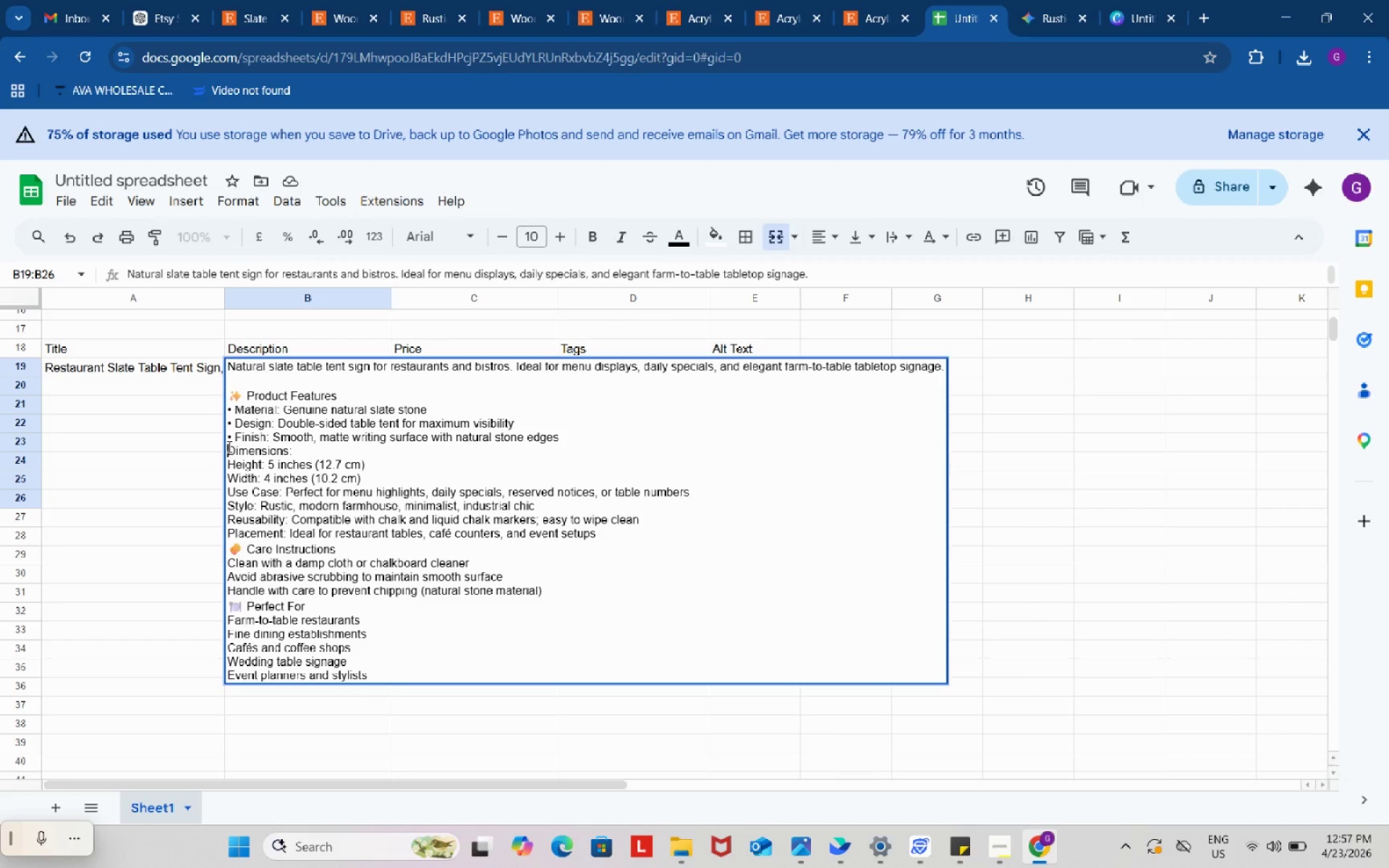 
key(Control+ControlLeft)
 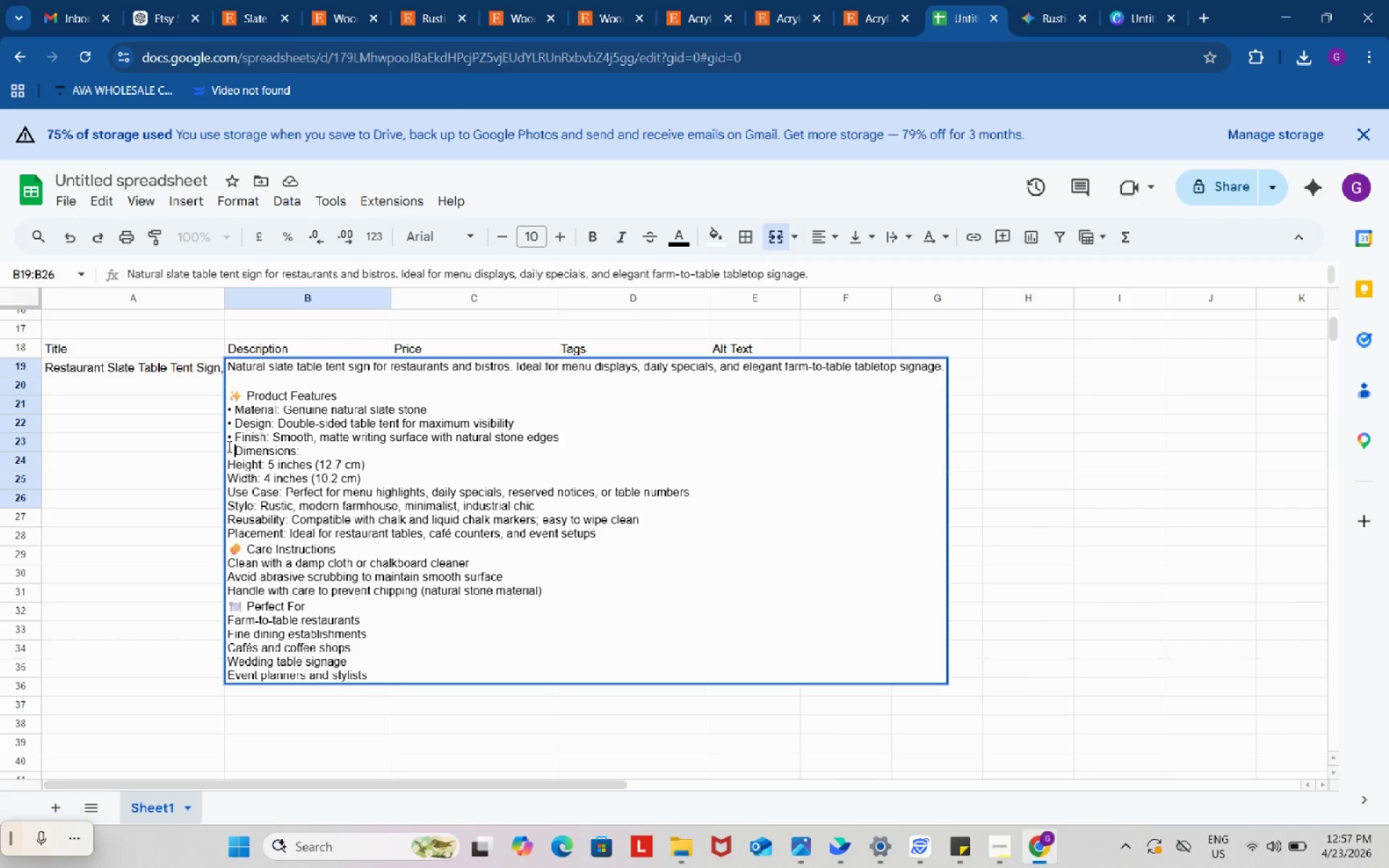 
key(Control+V)
 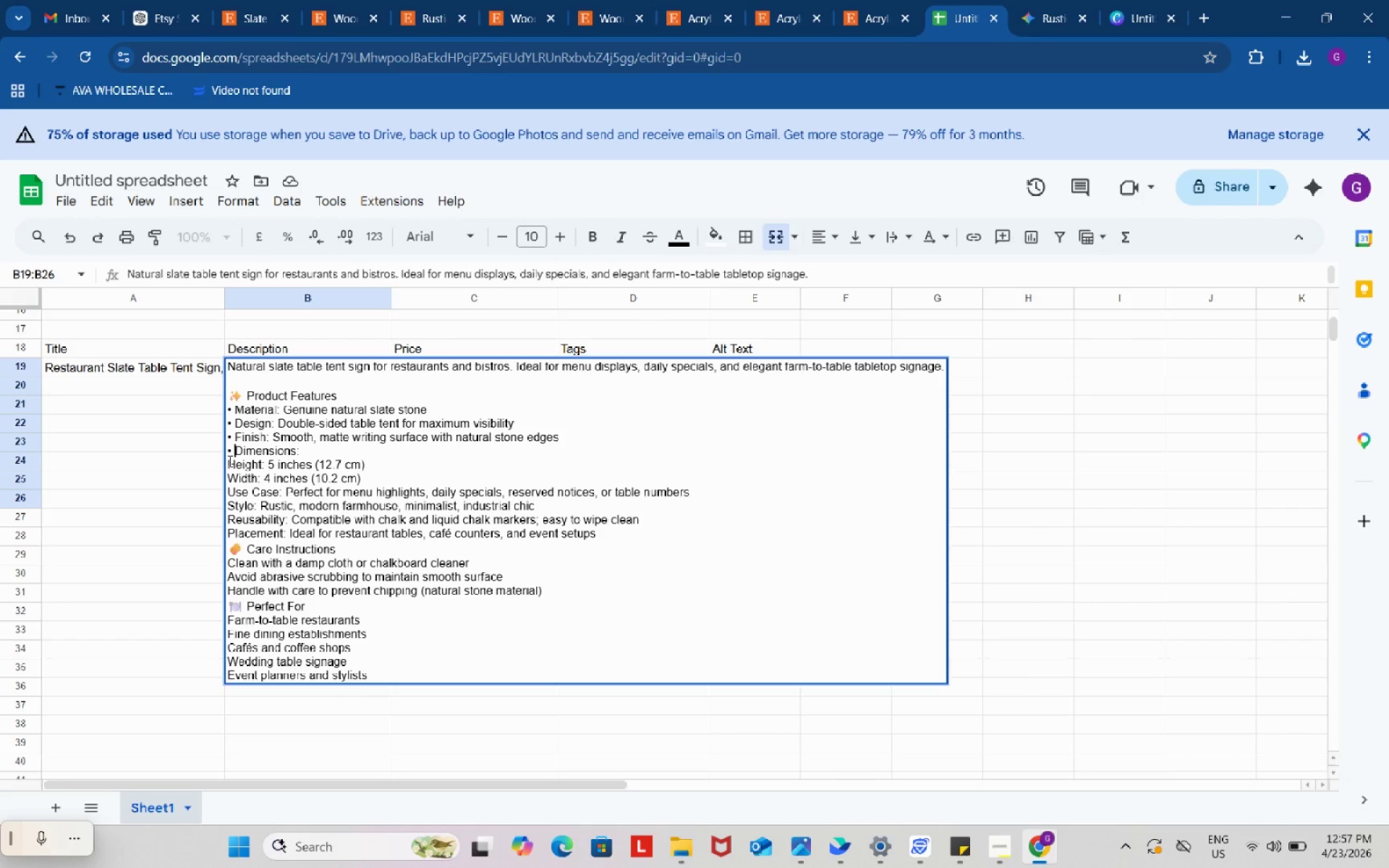 
left_click([228, 460])
 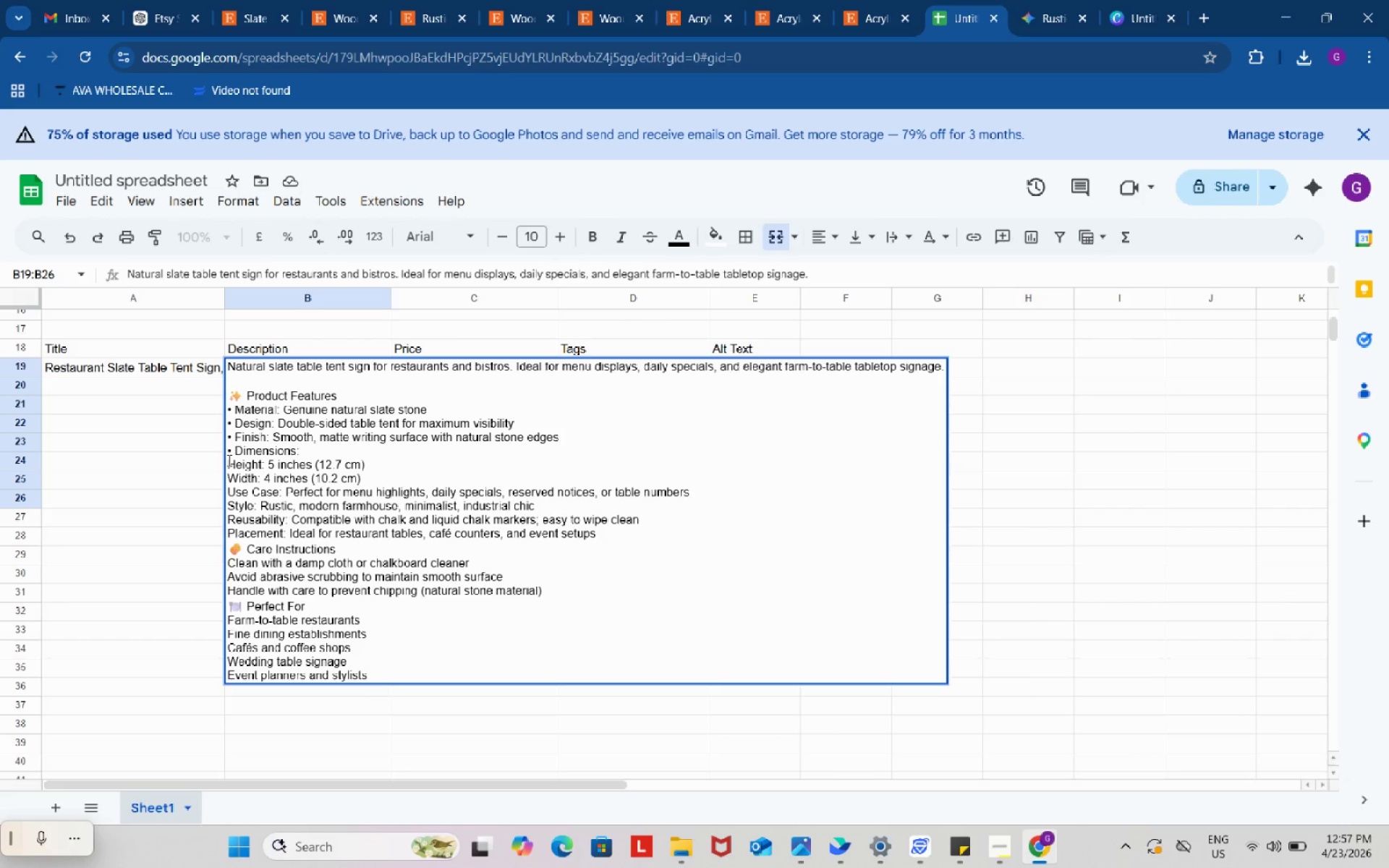 
key(Space)
 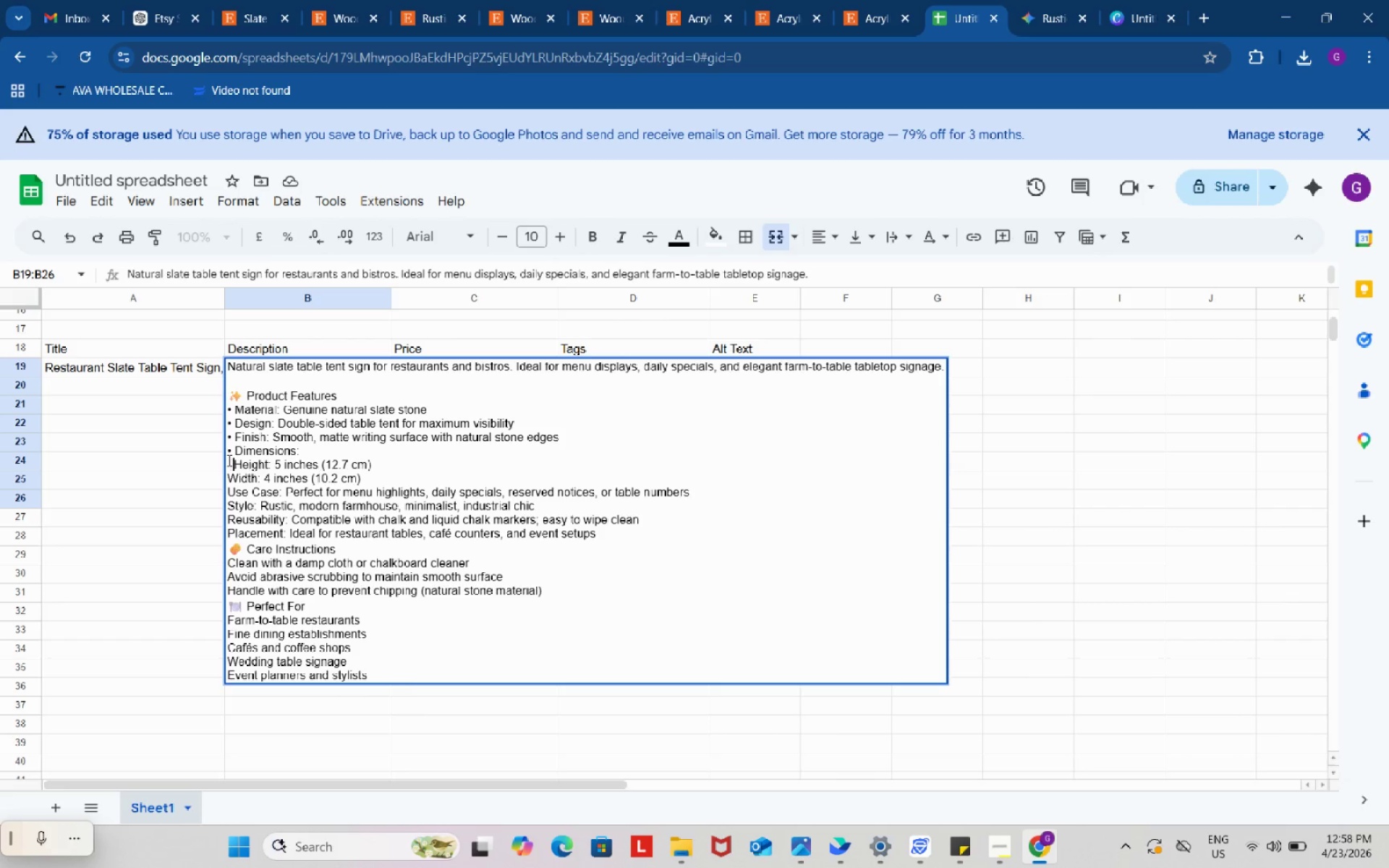 
key(Space)
 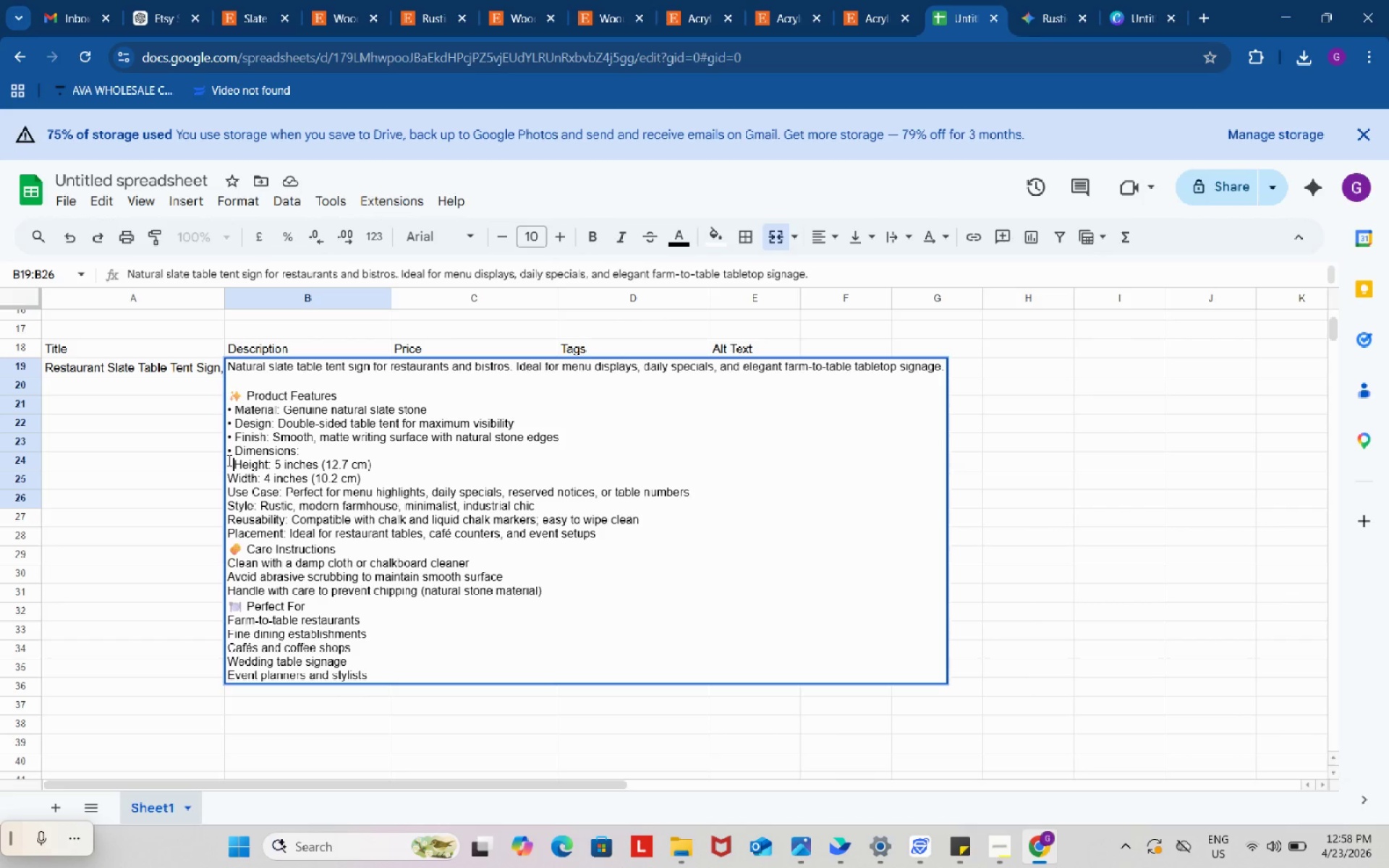 
key(Control+V)
 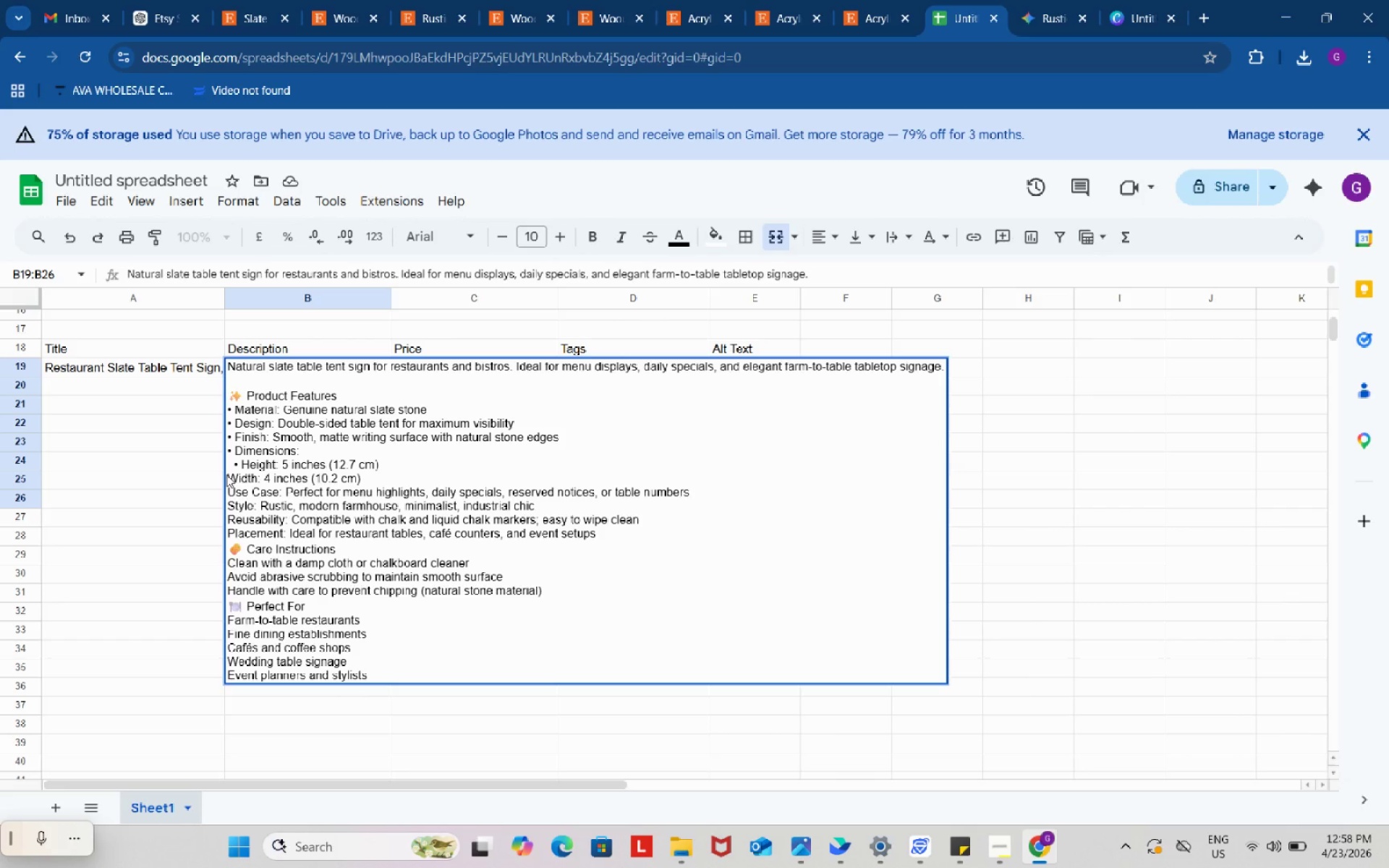 
left_click([226, 475])
 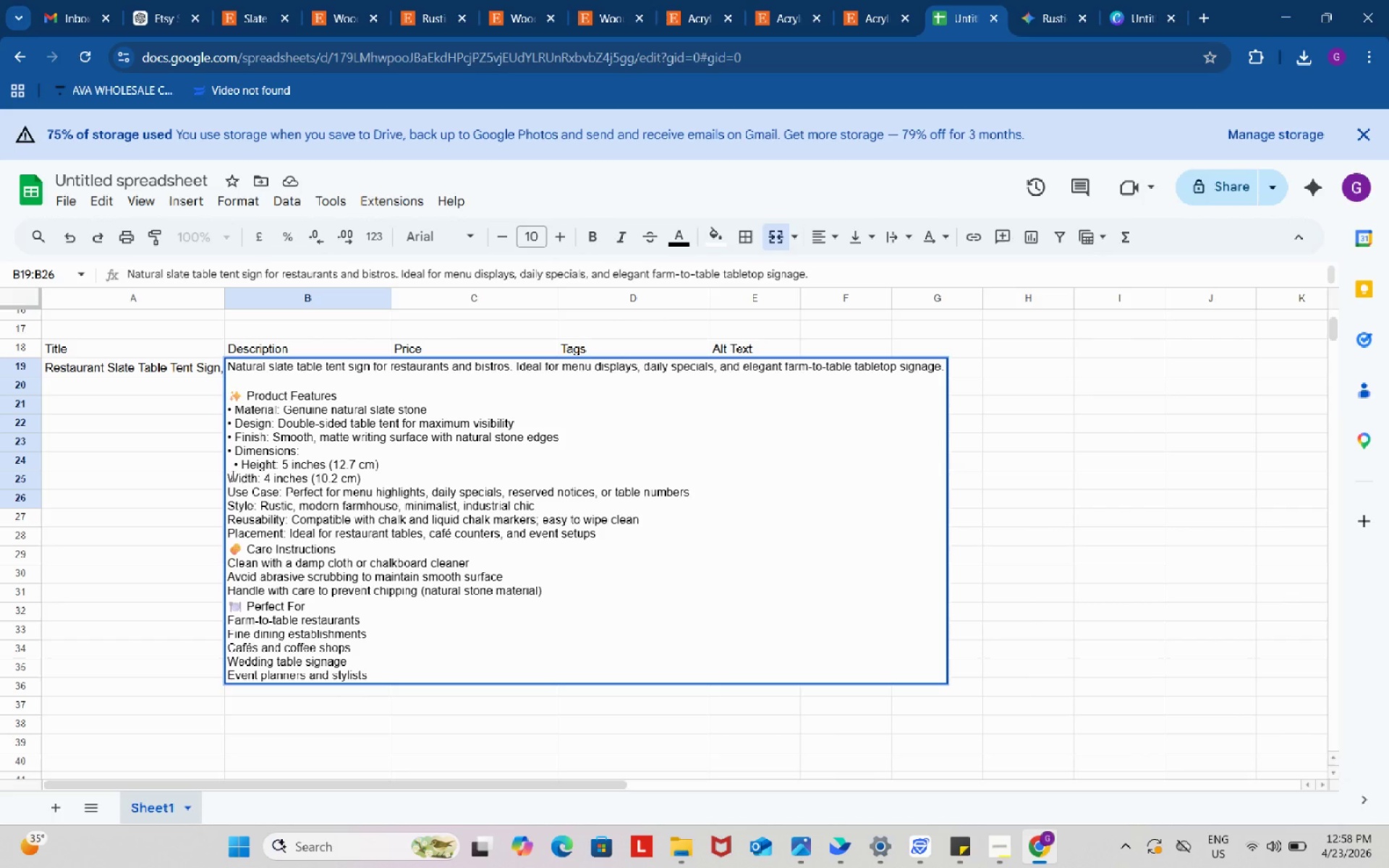 
left_click([232, 475])
 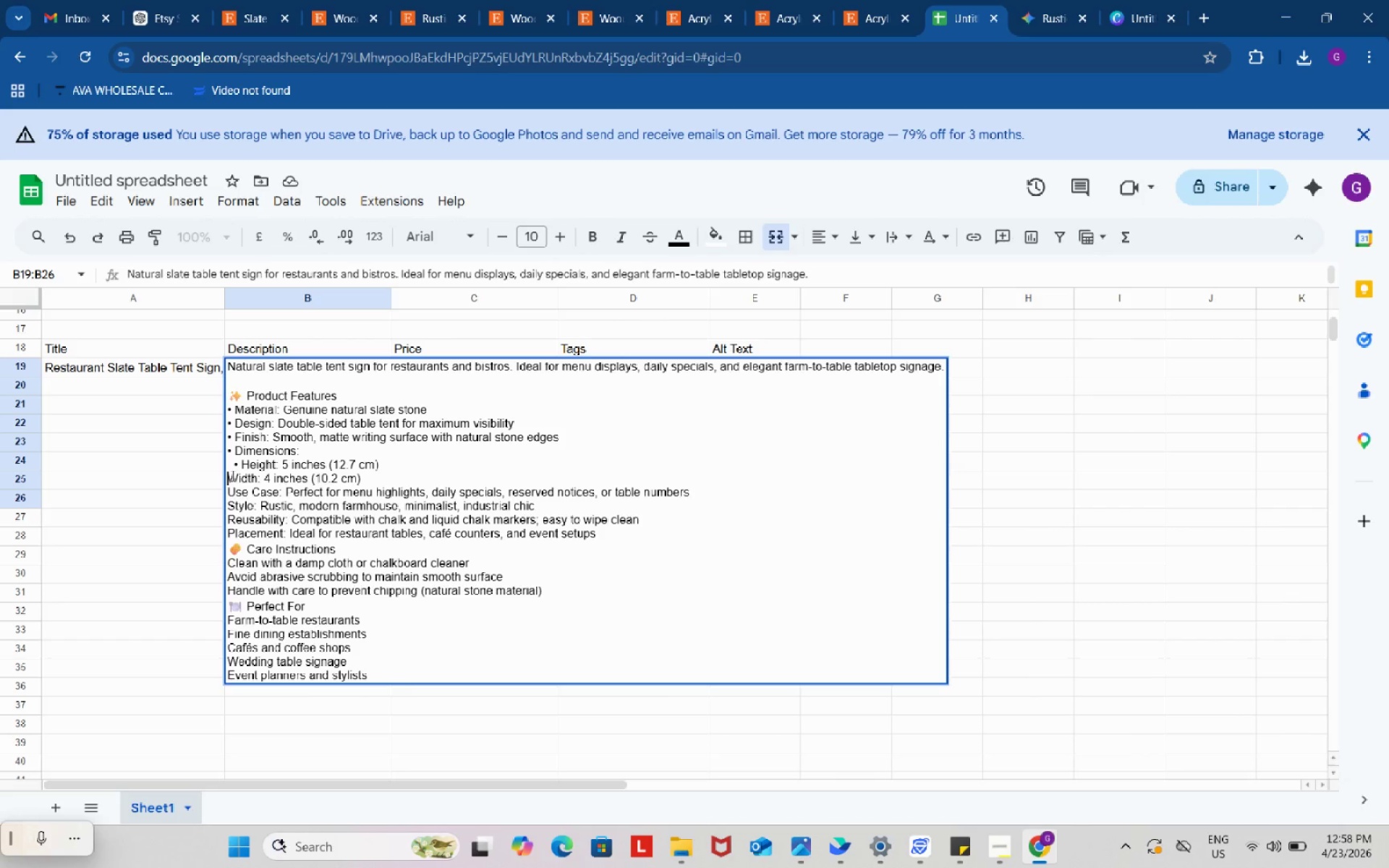 
key(Space)
 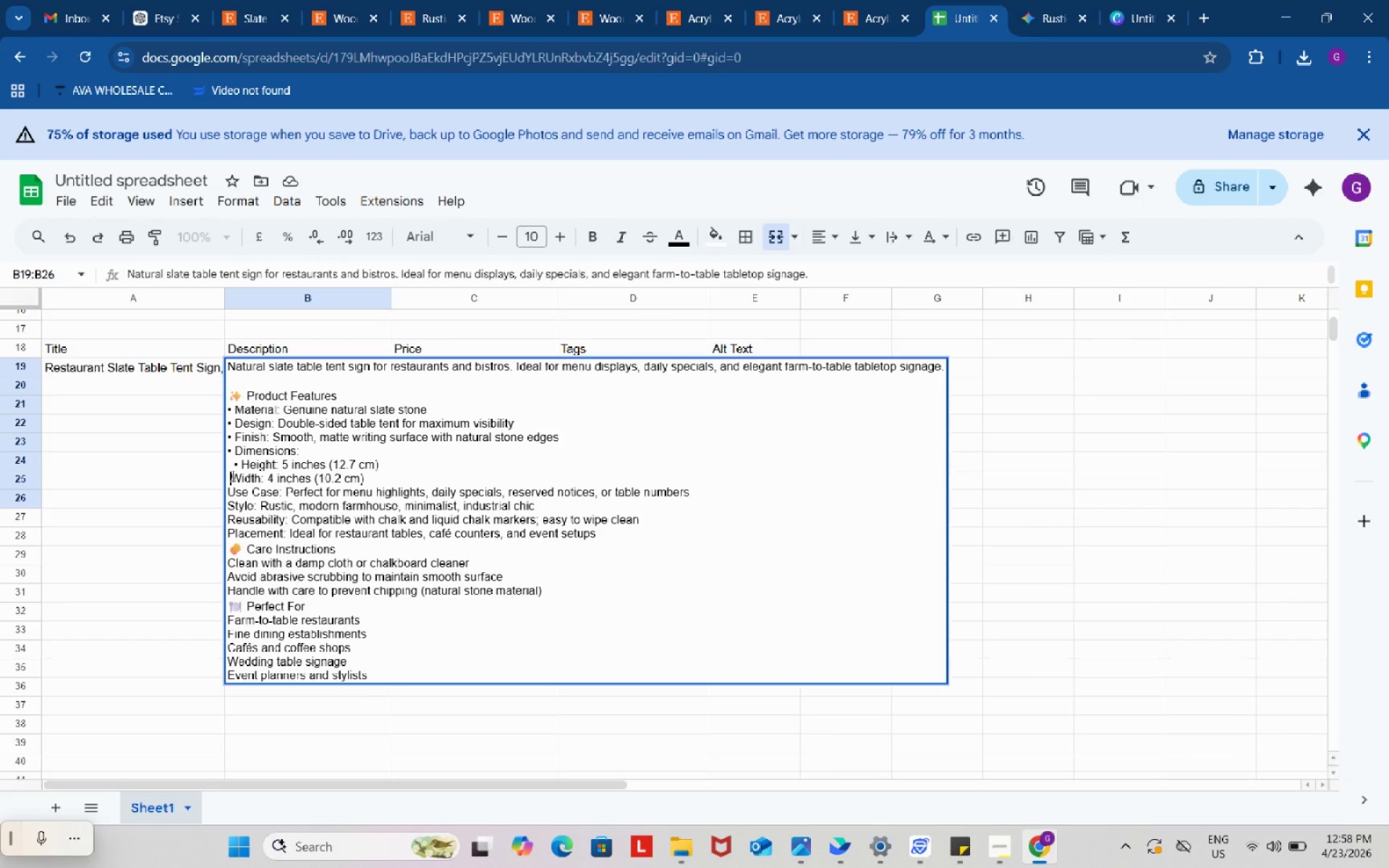 
key(Space)
 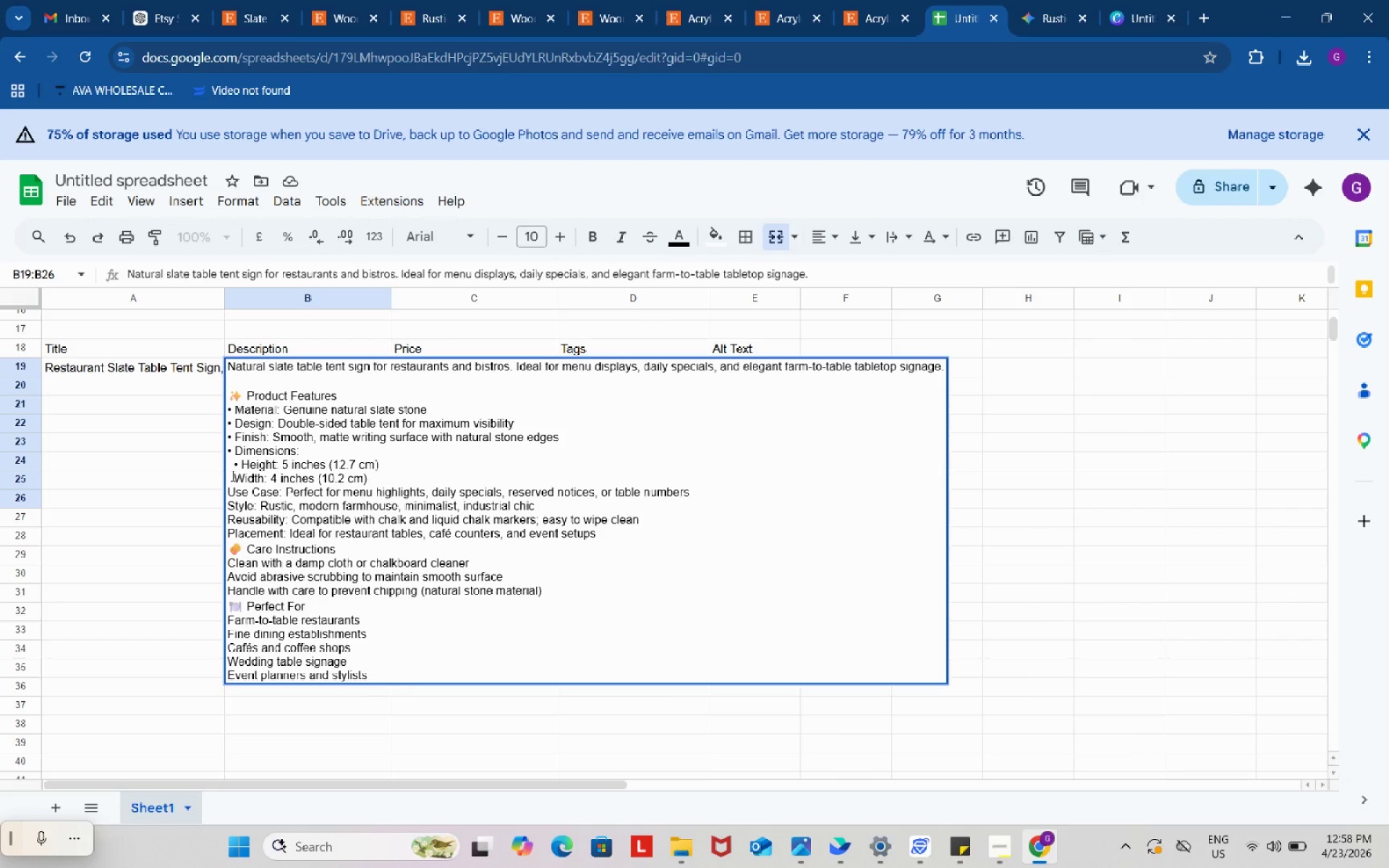 
key(Control+V)
 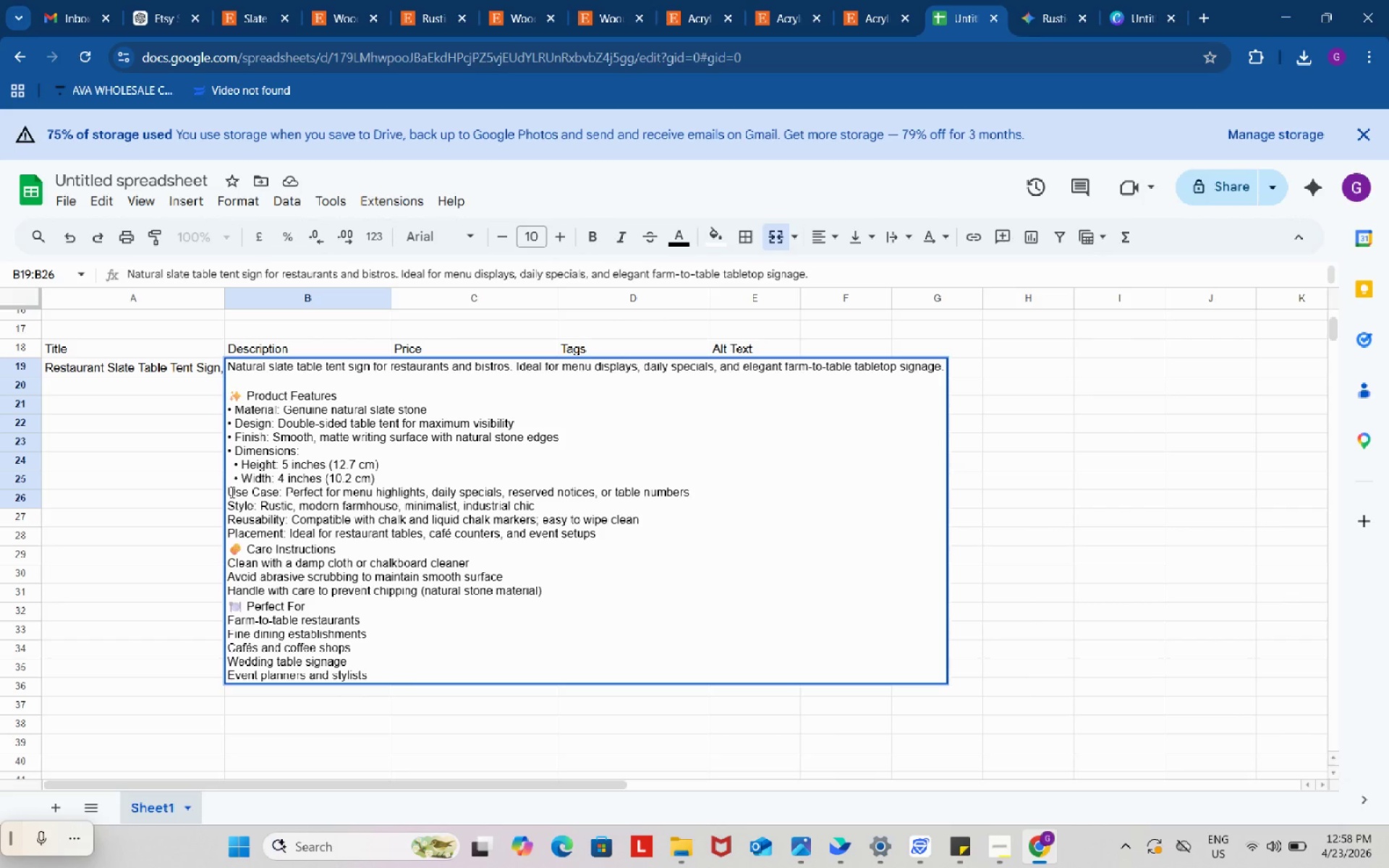 
left_click([228, 490])
 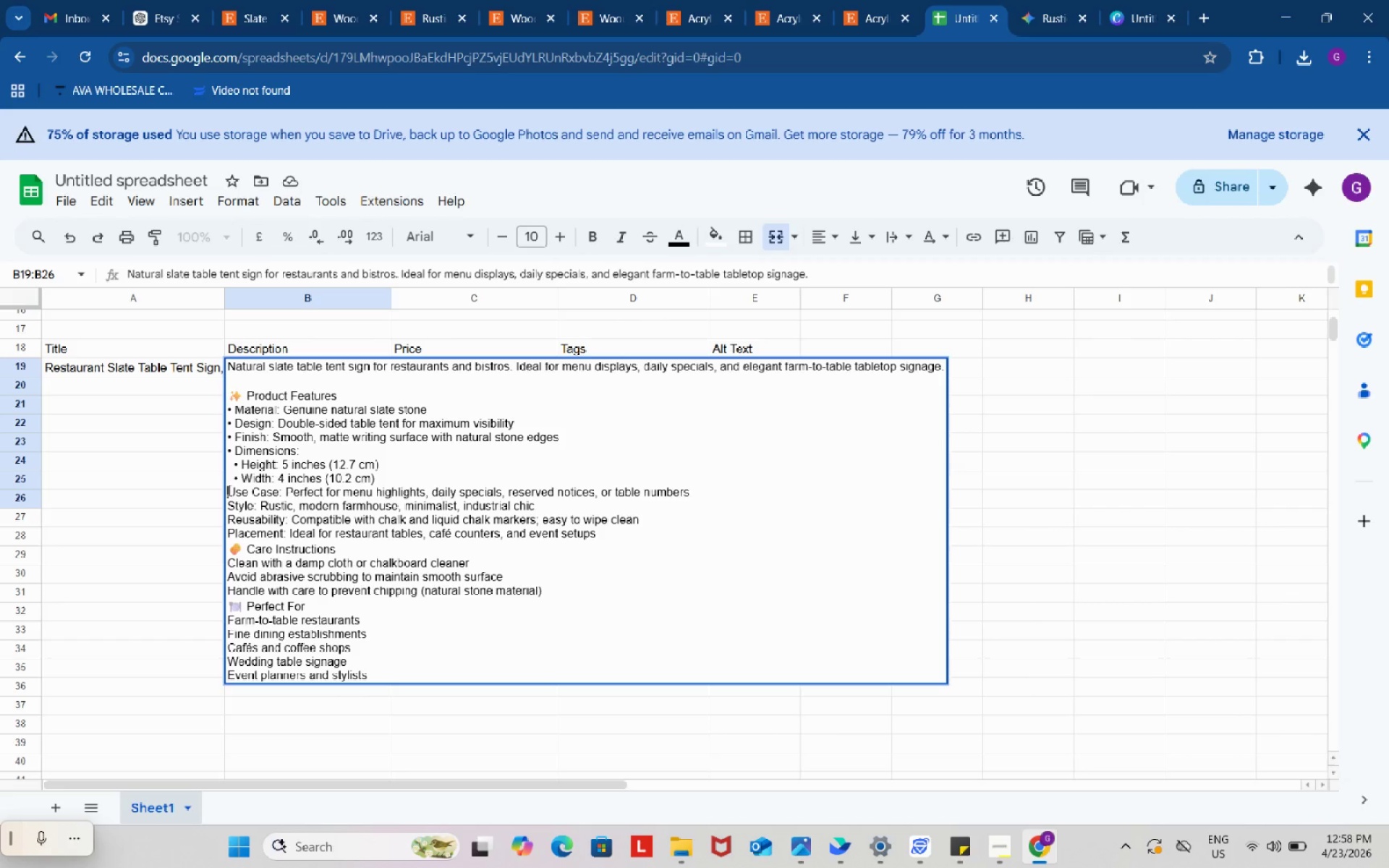 
key(Control+V)
 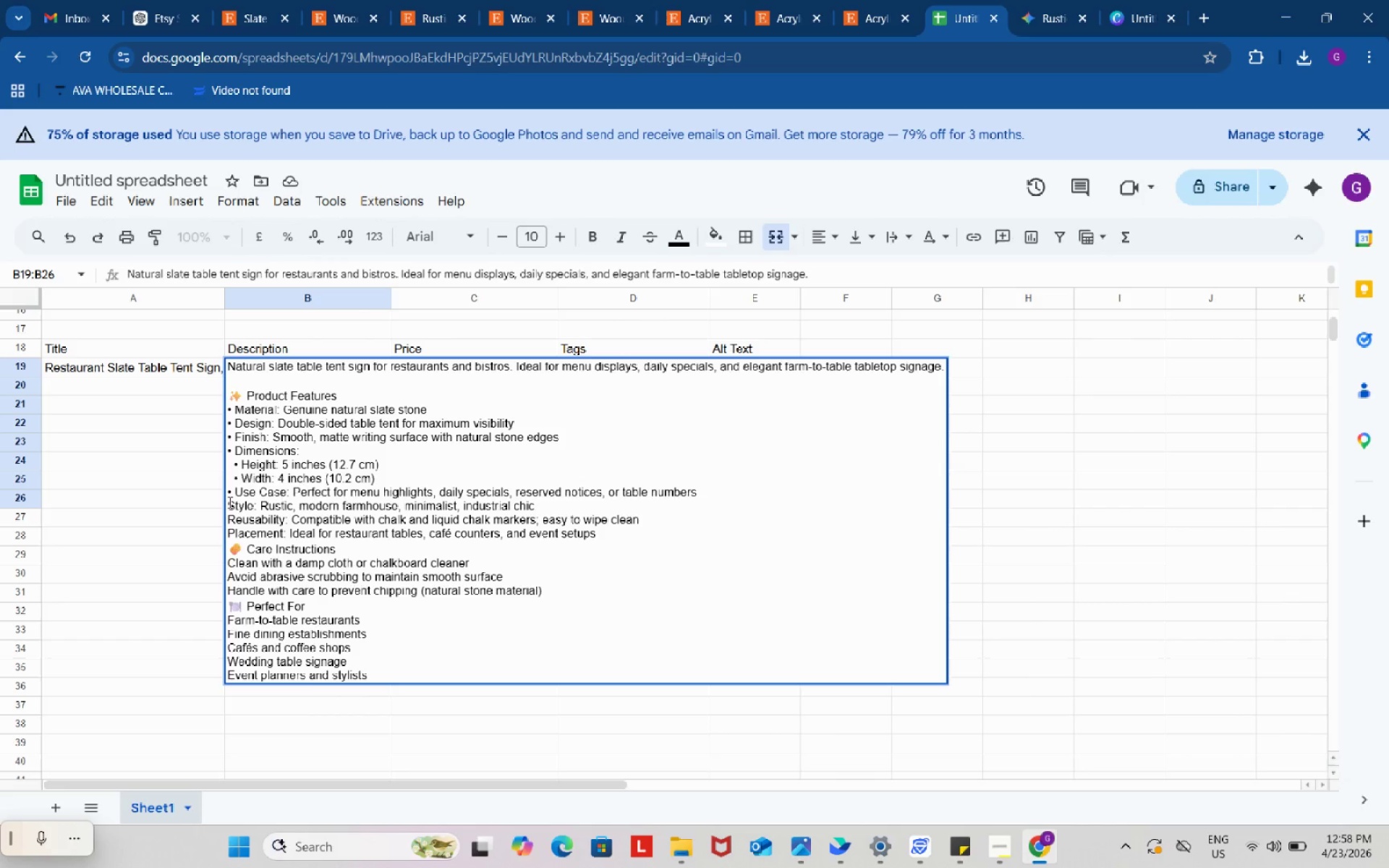 
left_click([229, 502])
 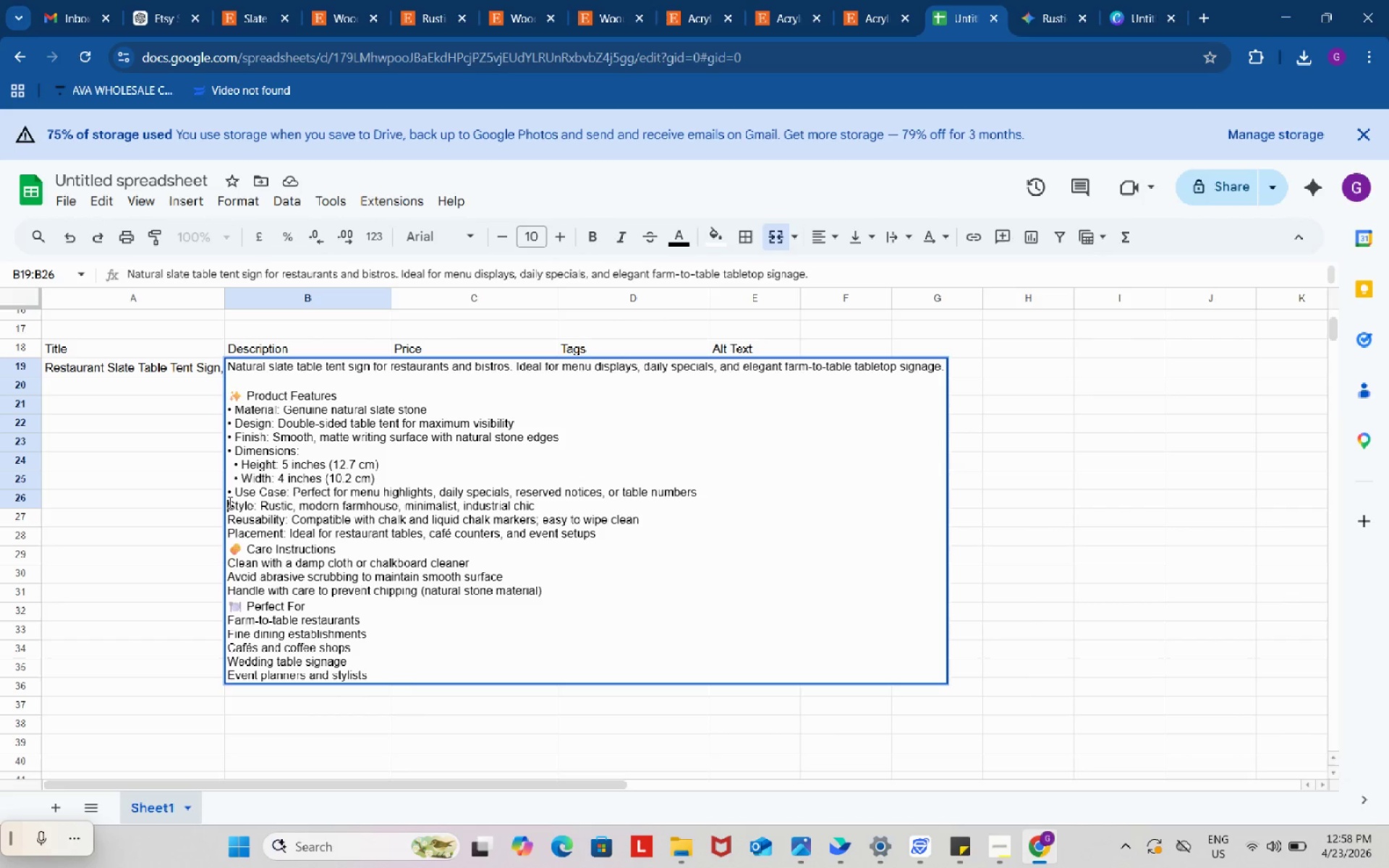 
key(Control+ControlLeft)
 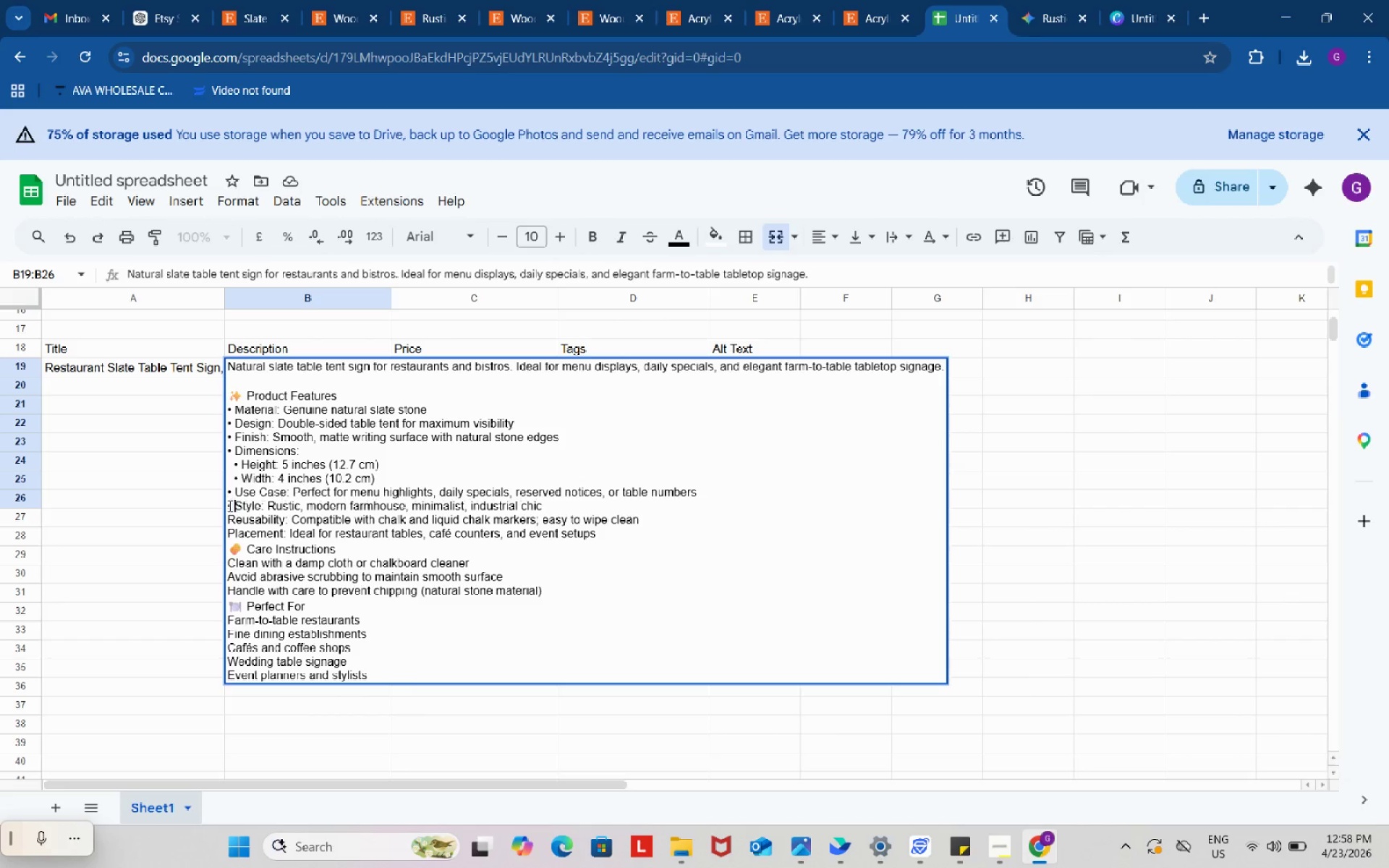 
key(Control+V)
 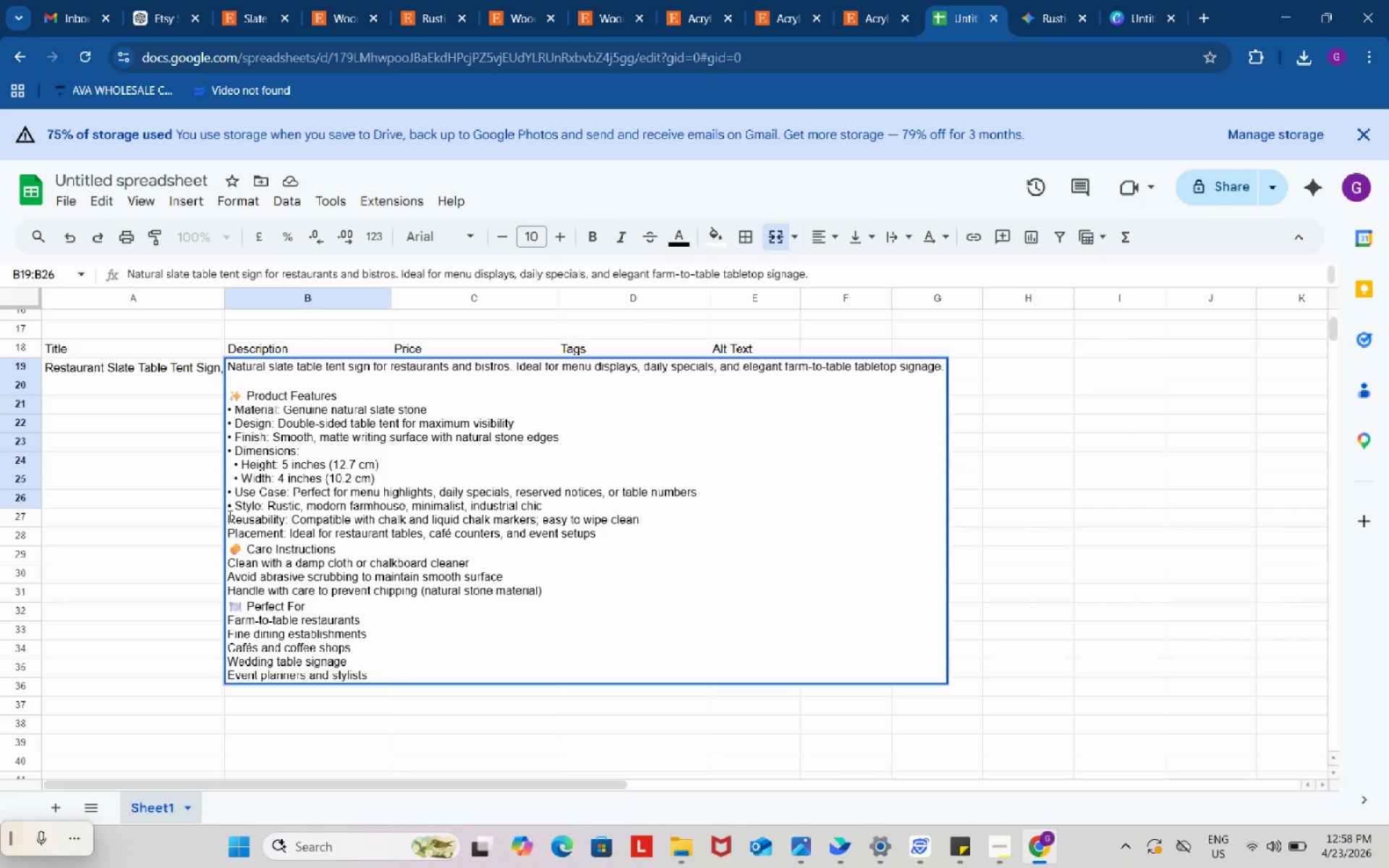 
left_click([229, 516])
 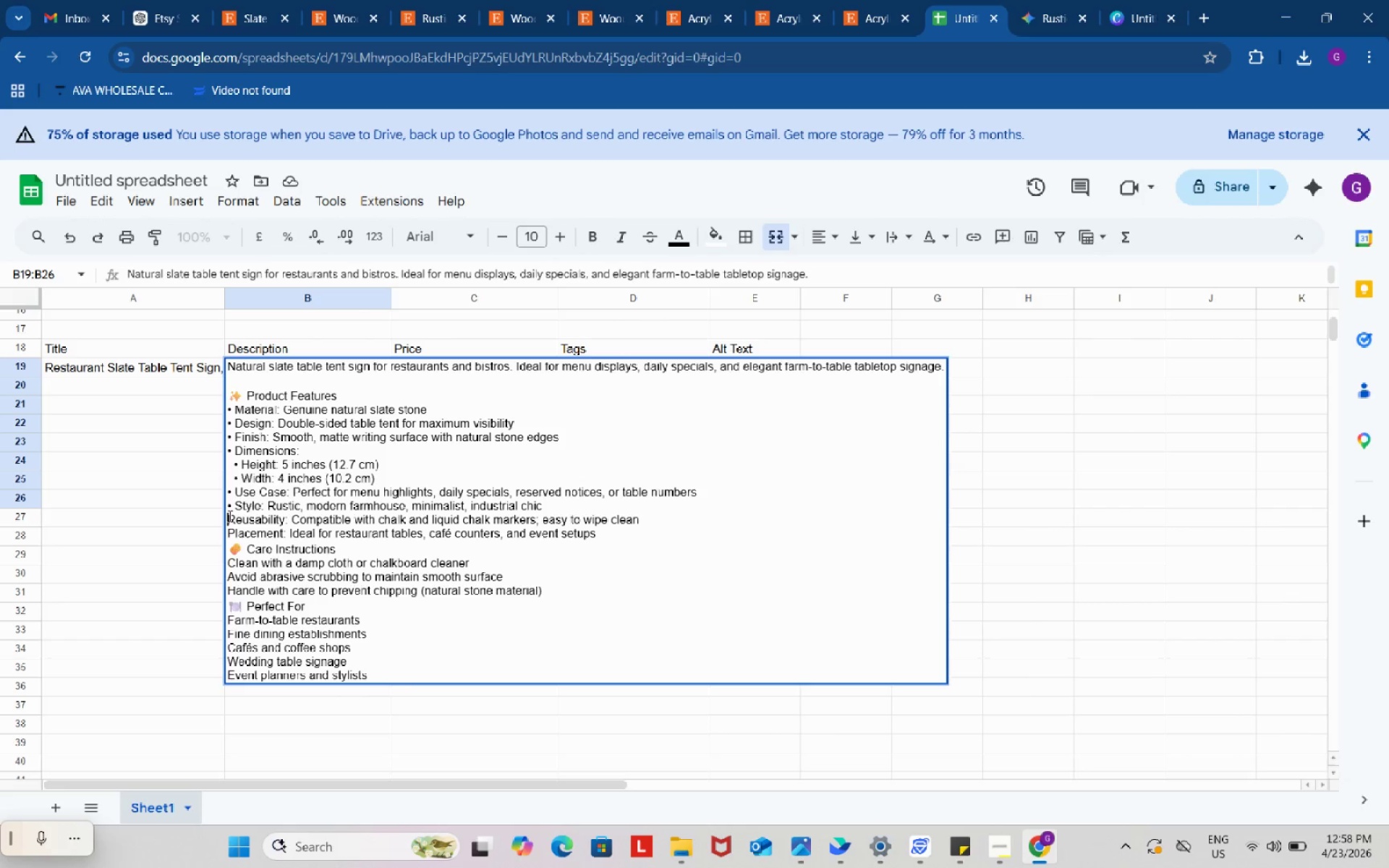 
key(Control+ControlLeft)
 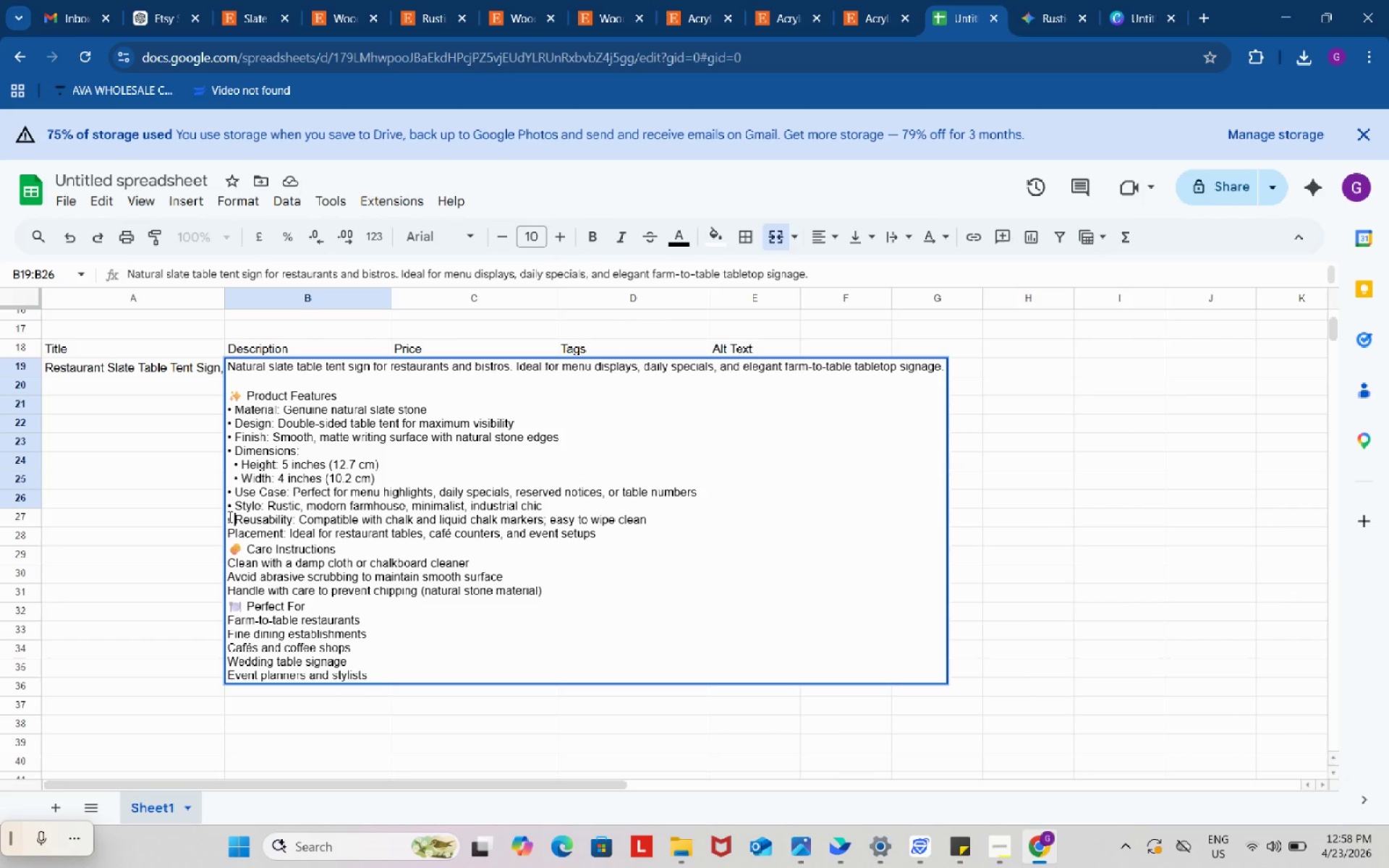 
key(Control+V)
 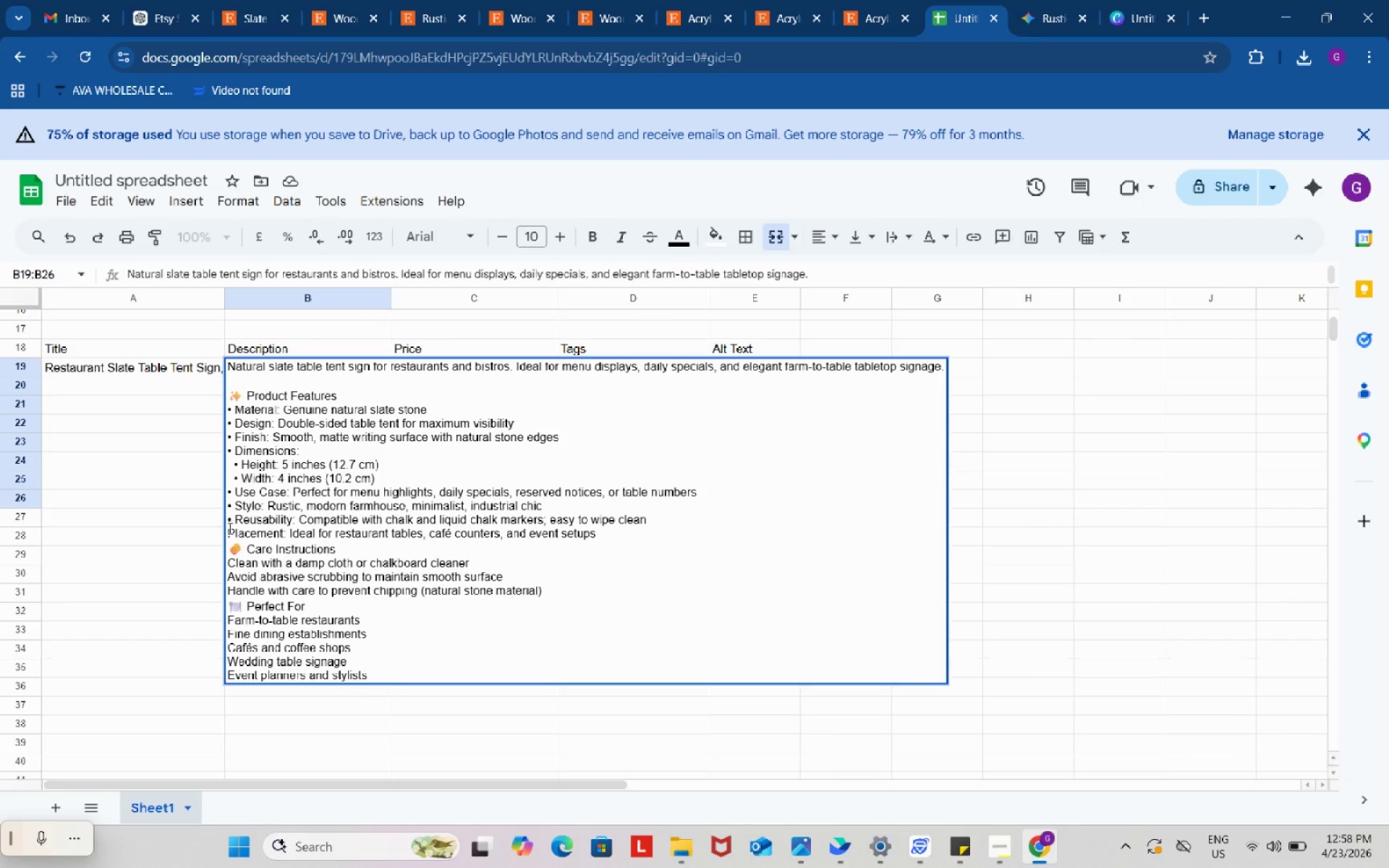 
left_click([229, 528])
 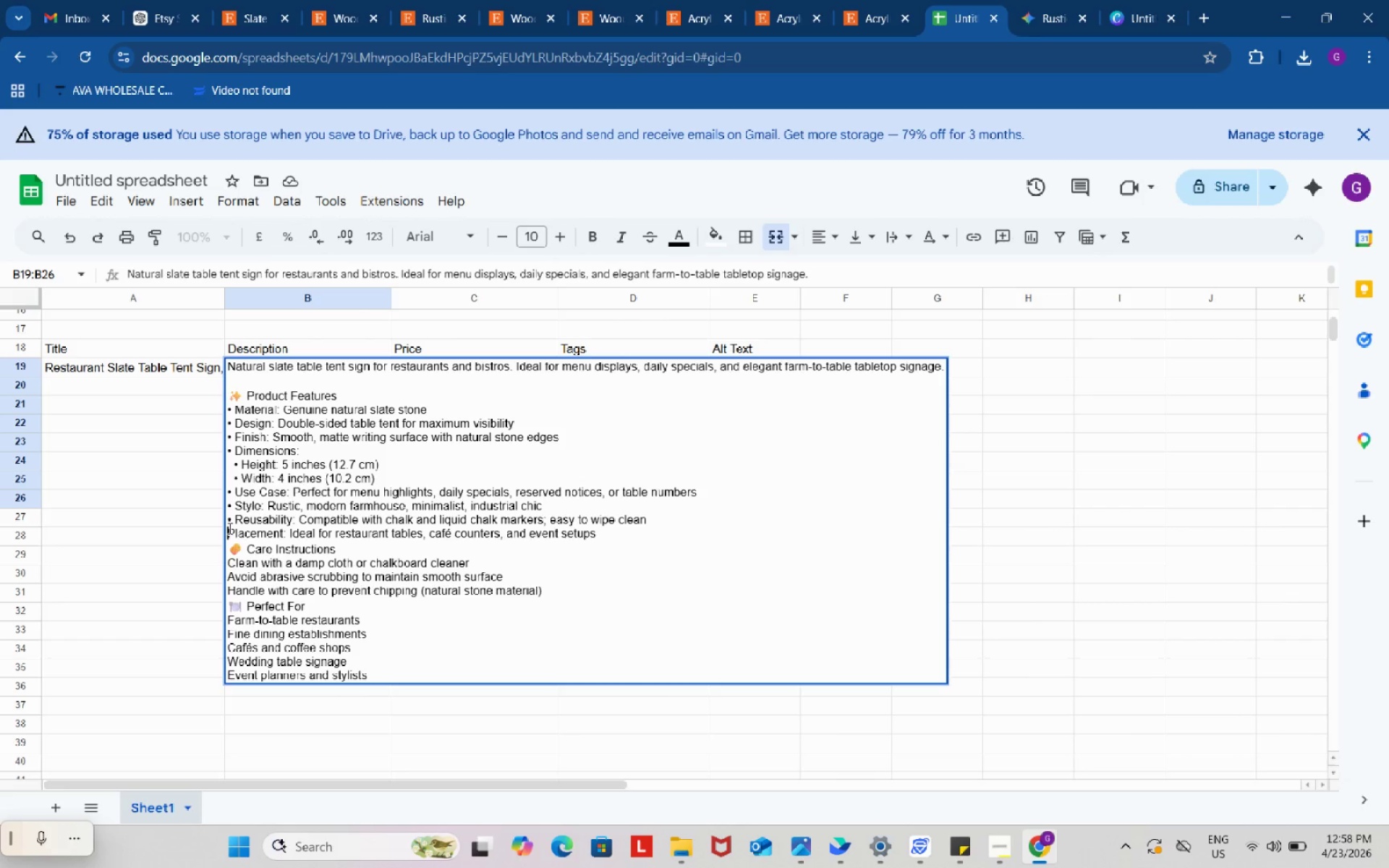 
key(Control+ControlLeft)
 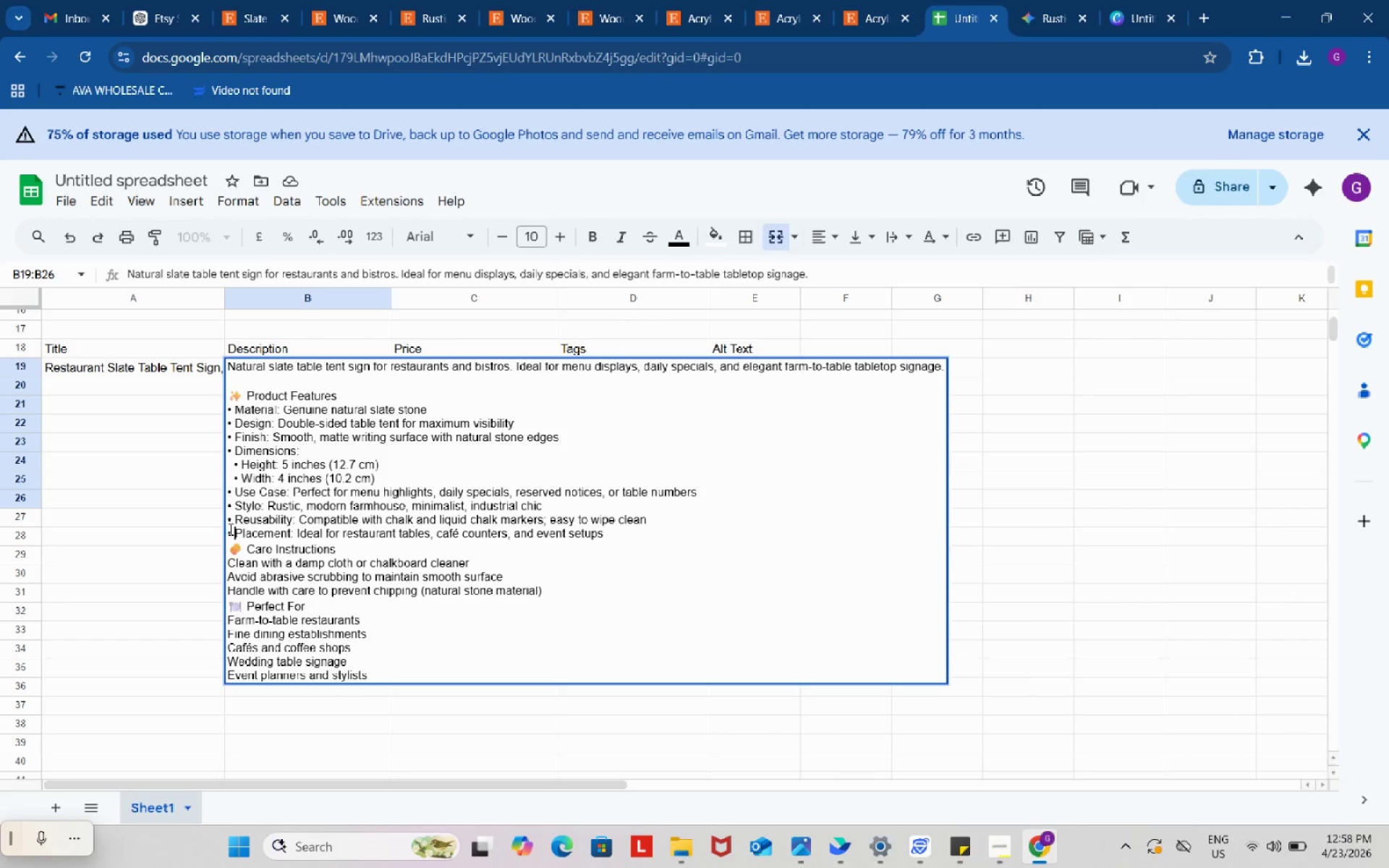 
key(Control+V)
 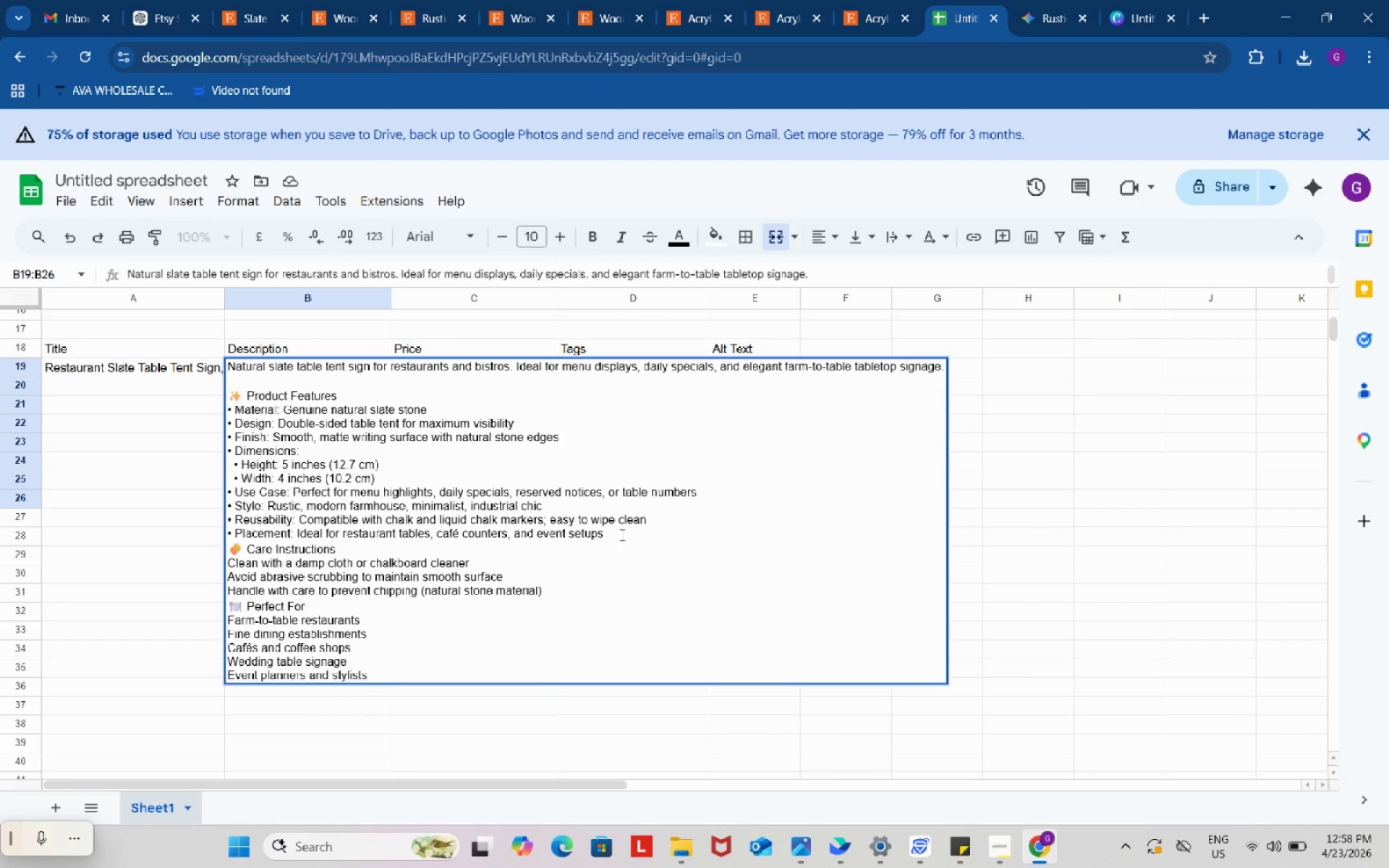 
left_click([621, 535])
 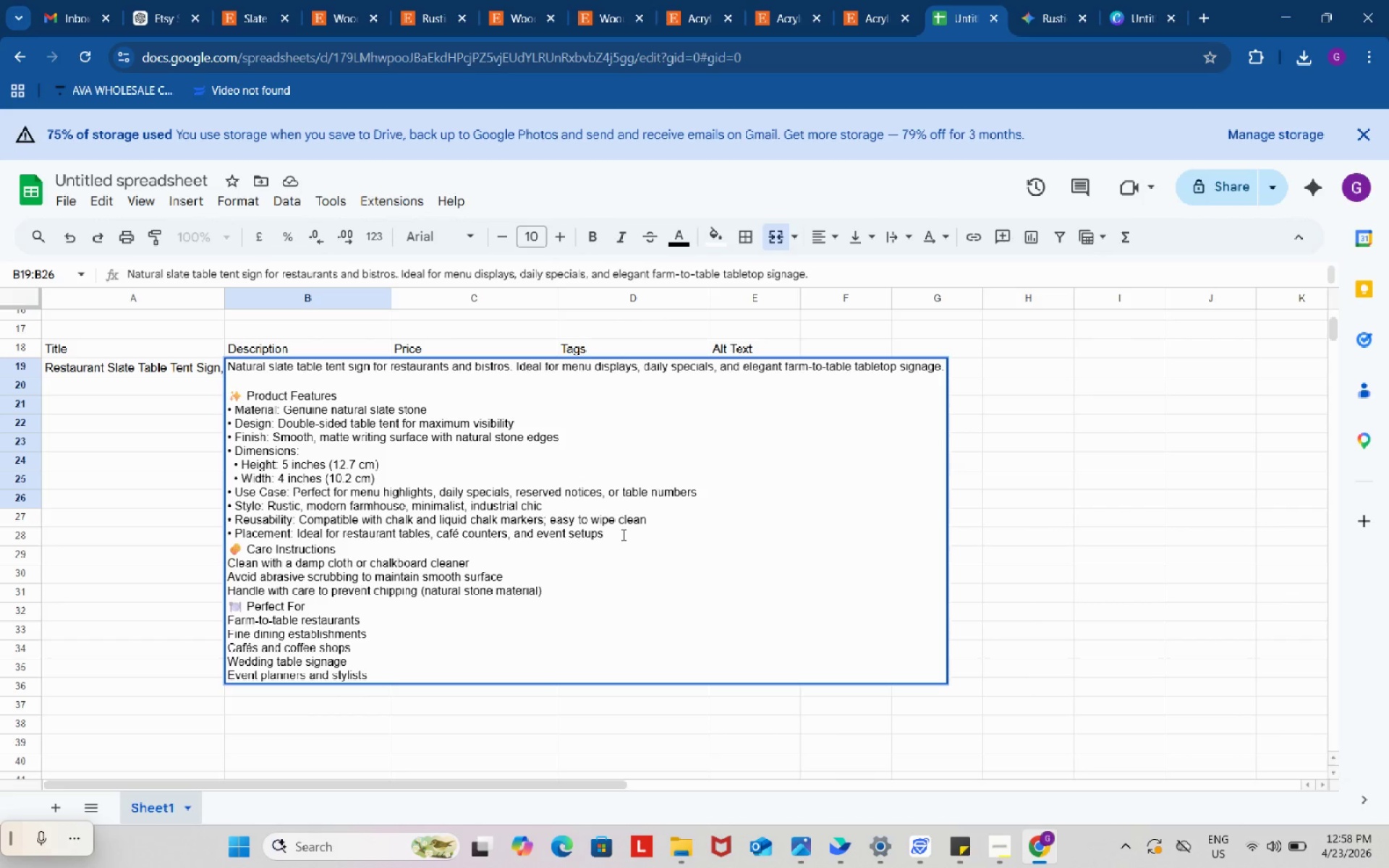 
key(Alt+Control+Enter)
 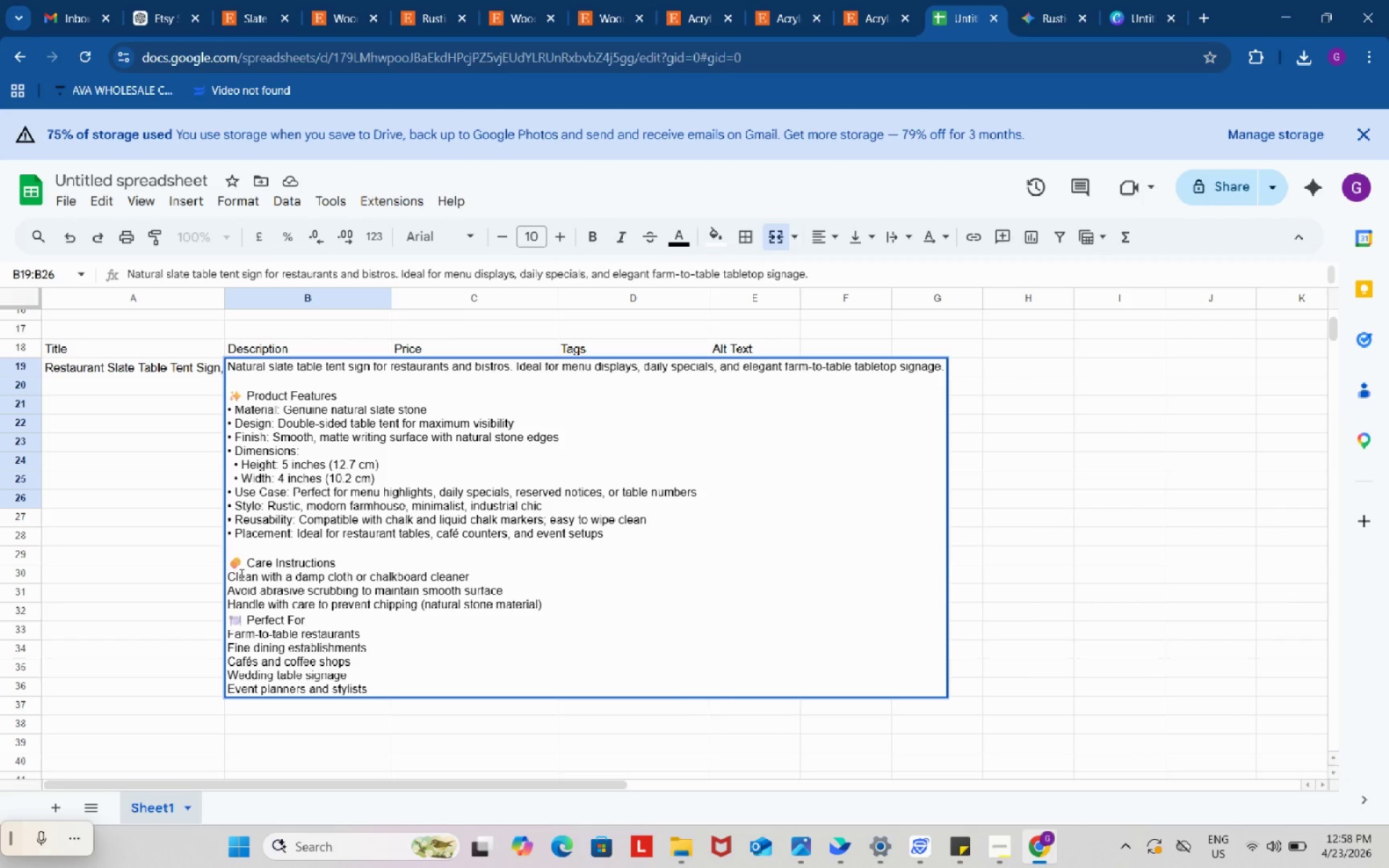 
left_click([231, 573])
 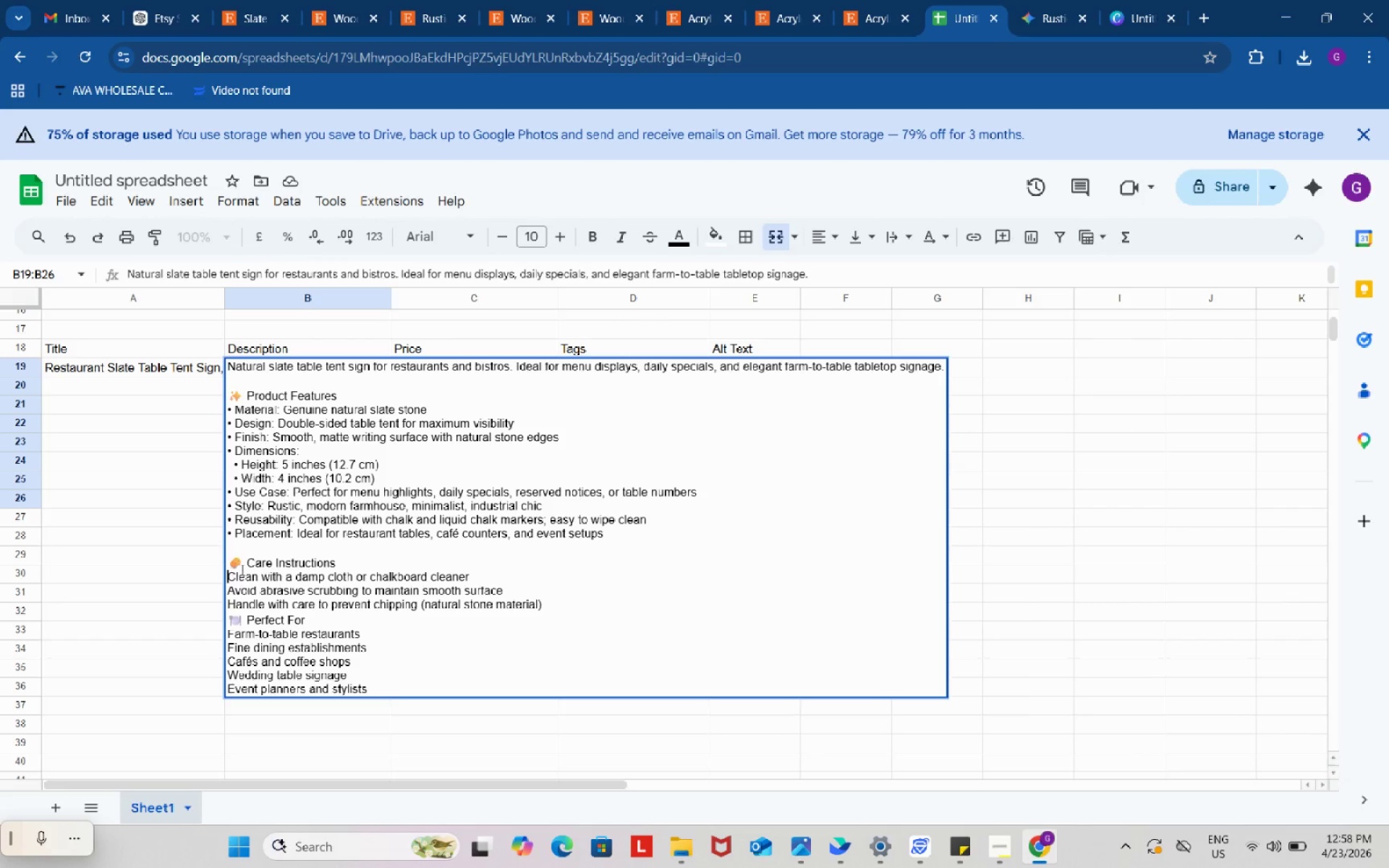 
key(Control+ControlLeft)
 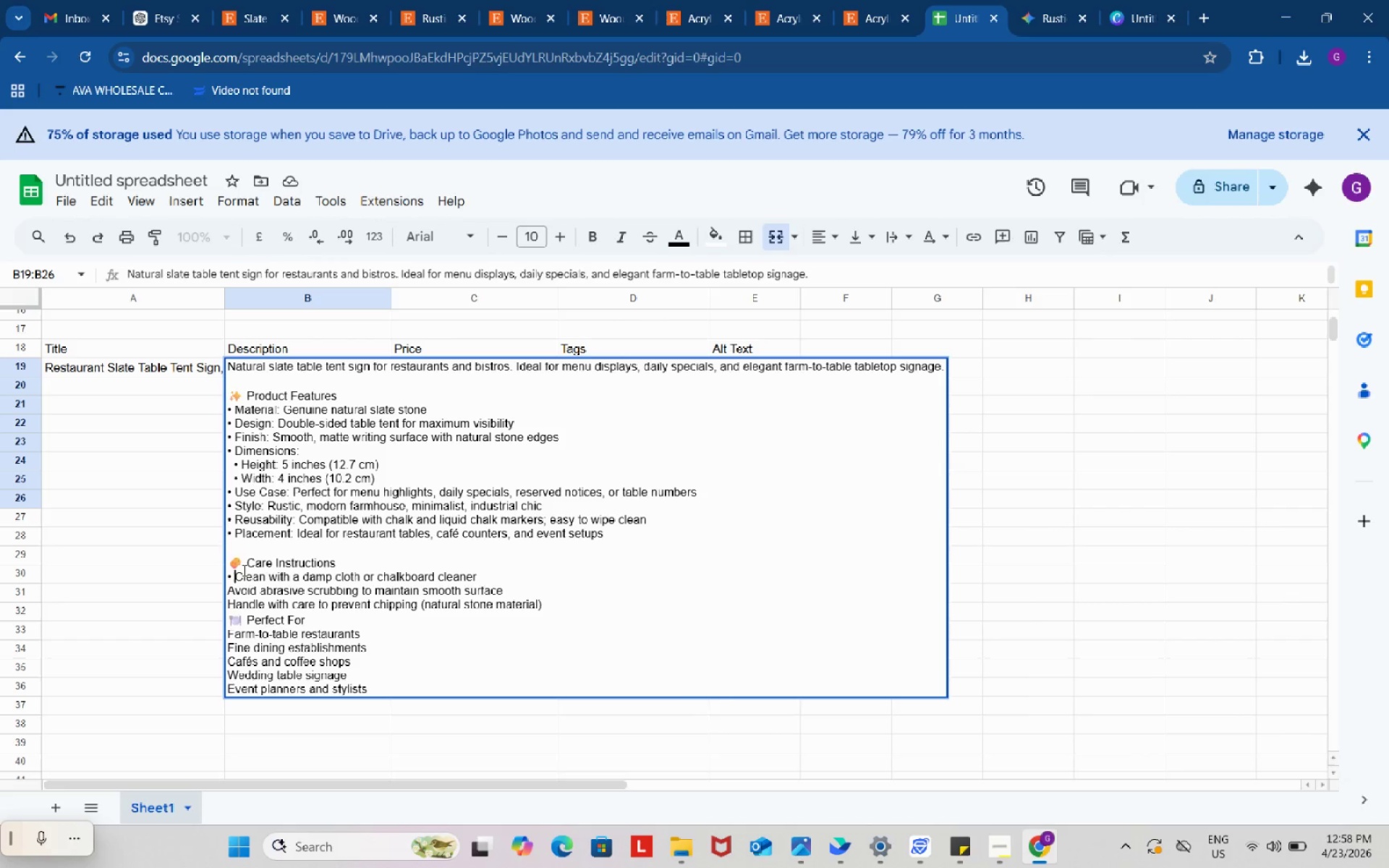 
key(Control+V)
 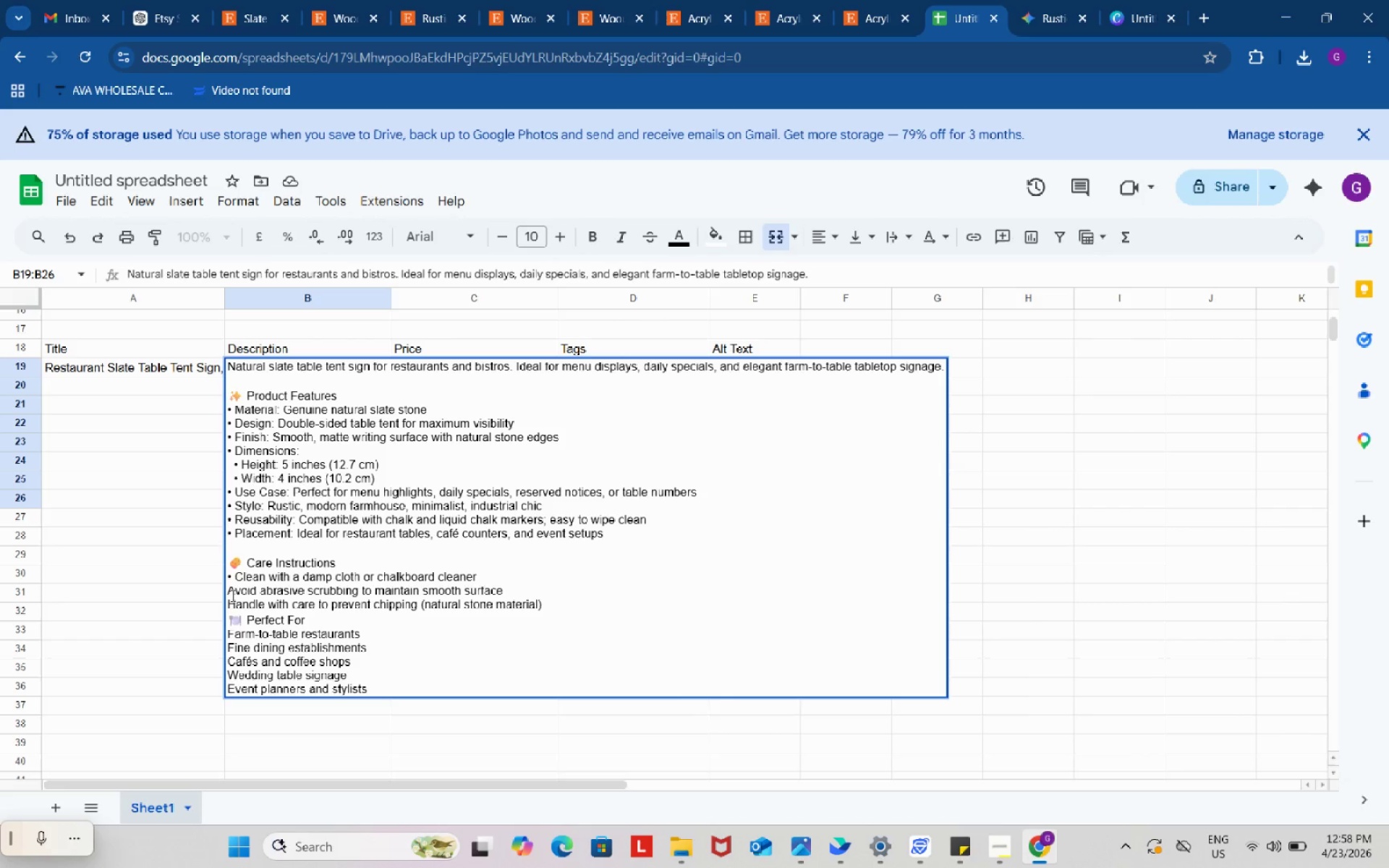 
left_click([229, 592])
 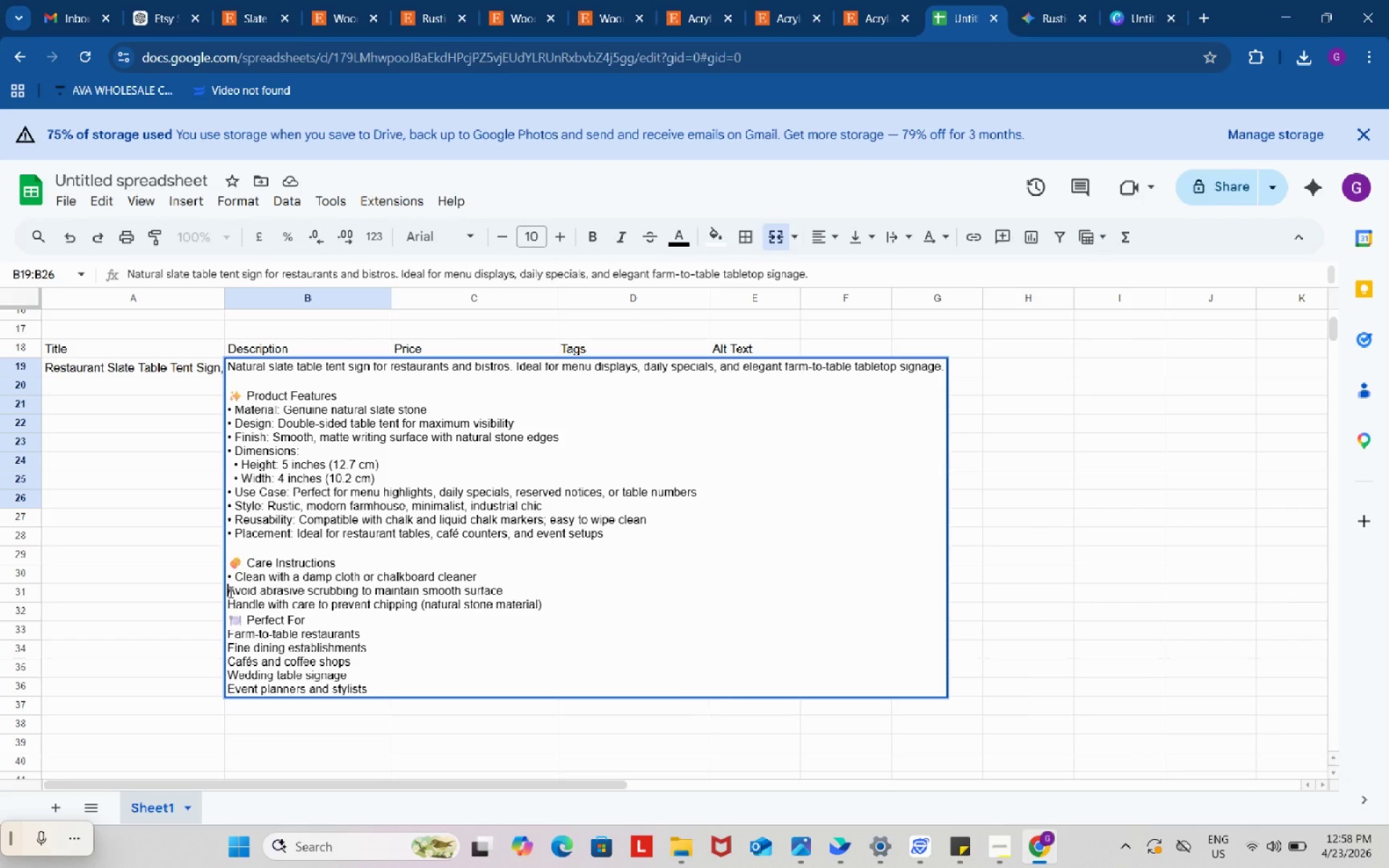 
key(Control+V)
 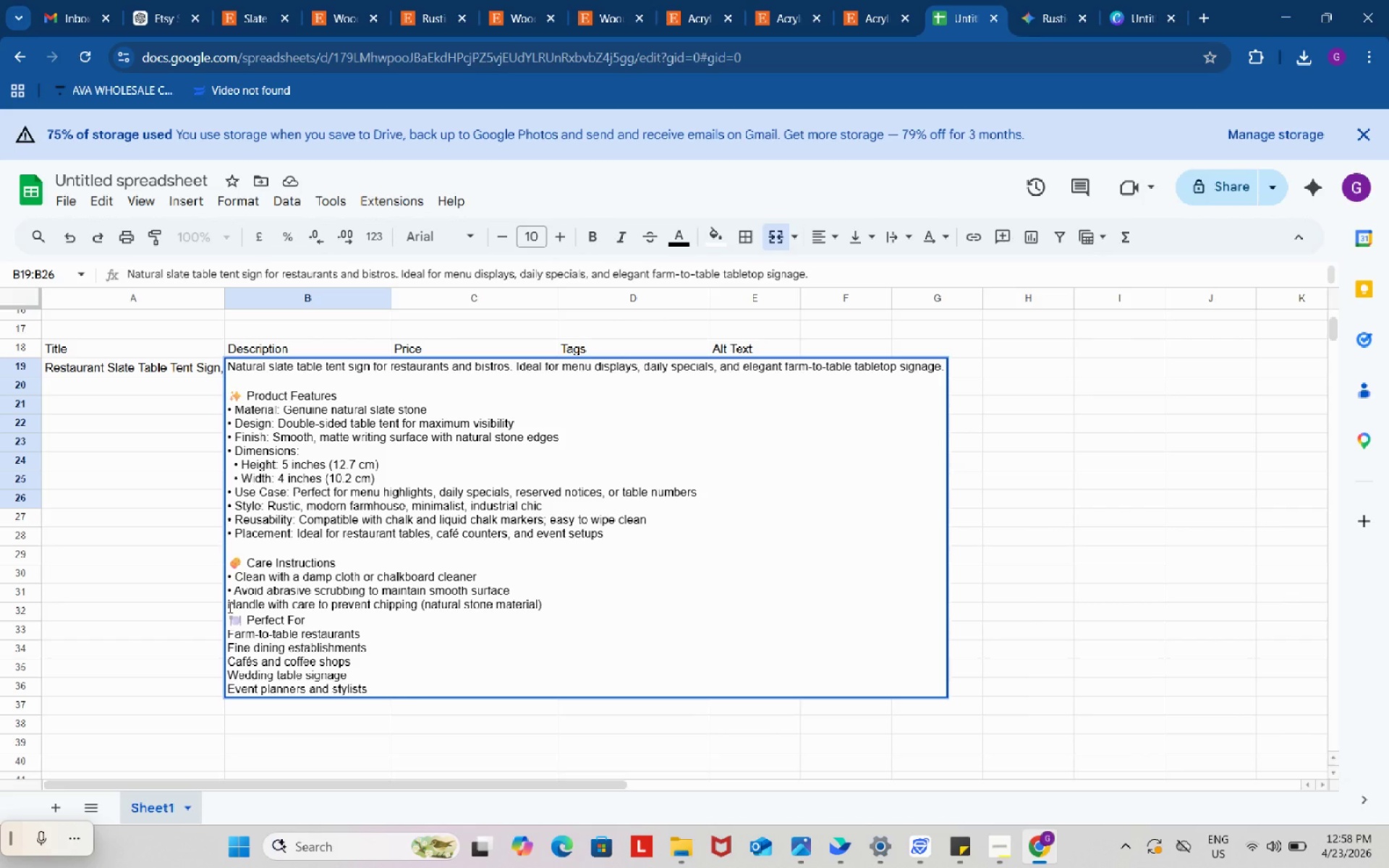 
left_click([229, 607])
 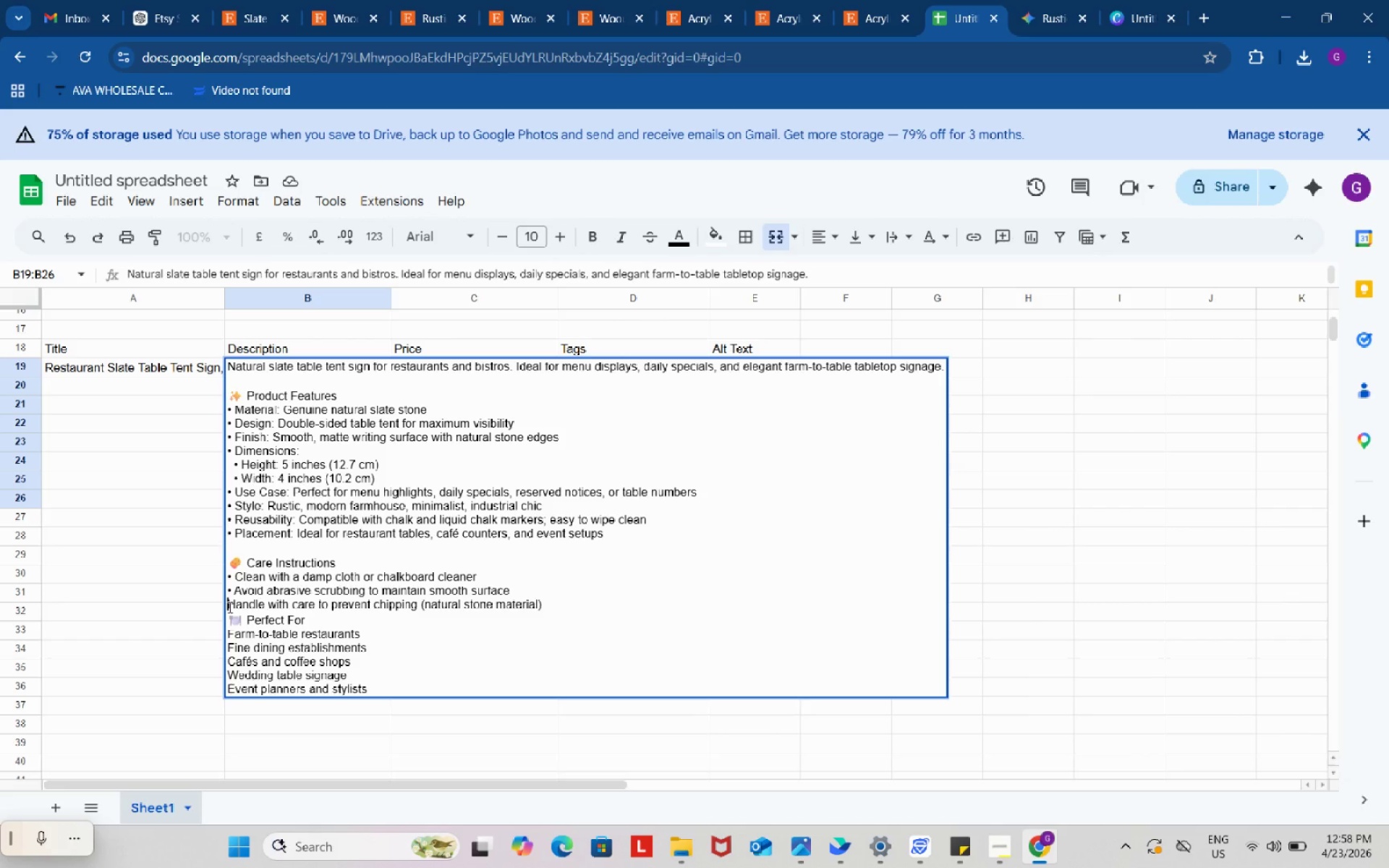 
key(Control+ControlLeft)
 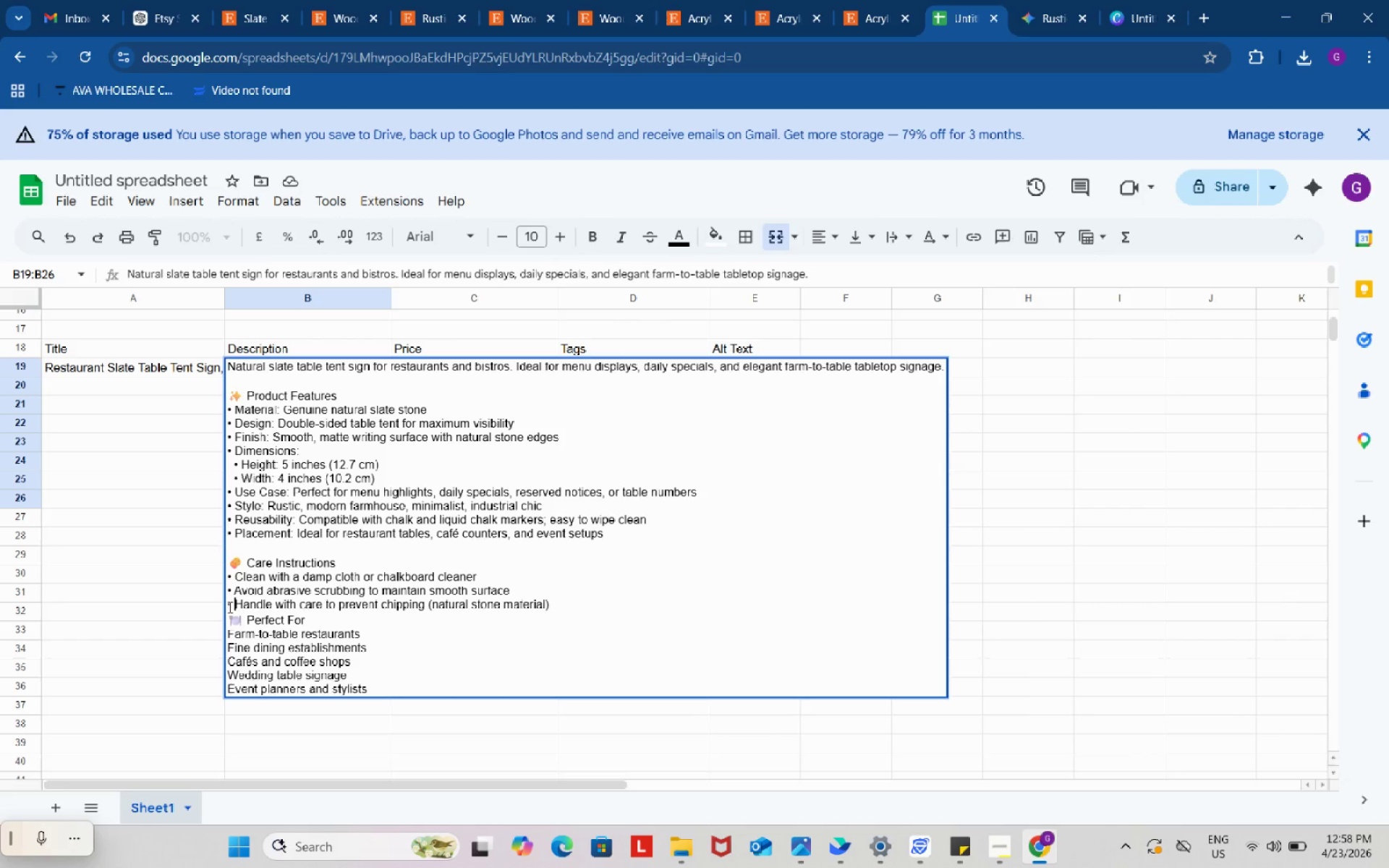 
key(Control+V)
 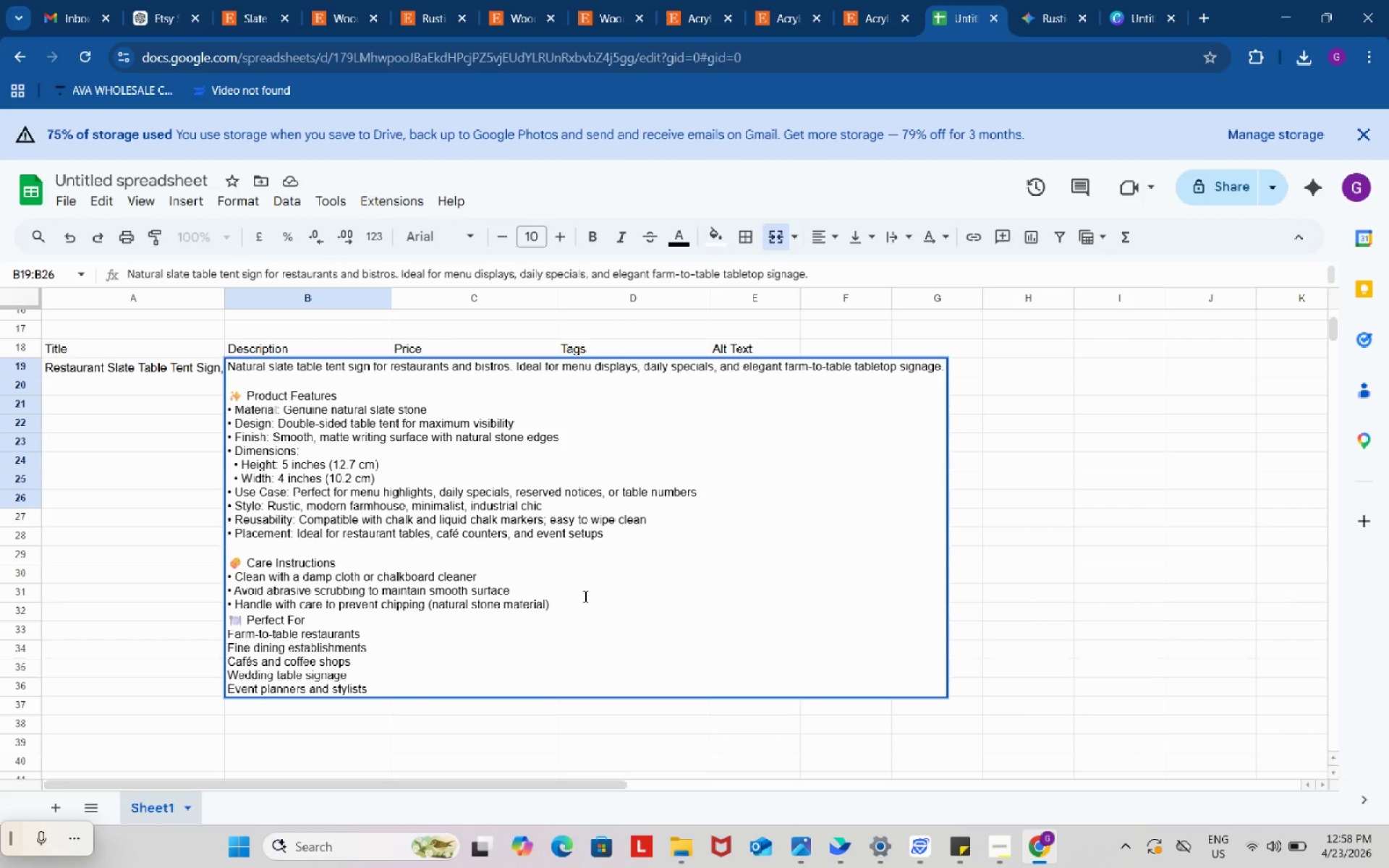 
left_click([585, 596])
 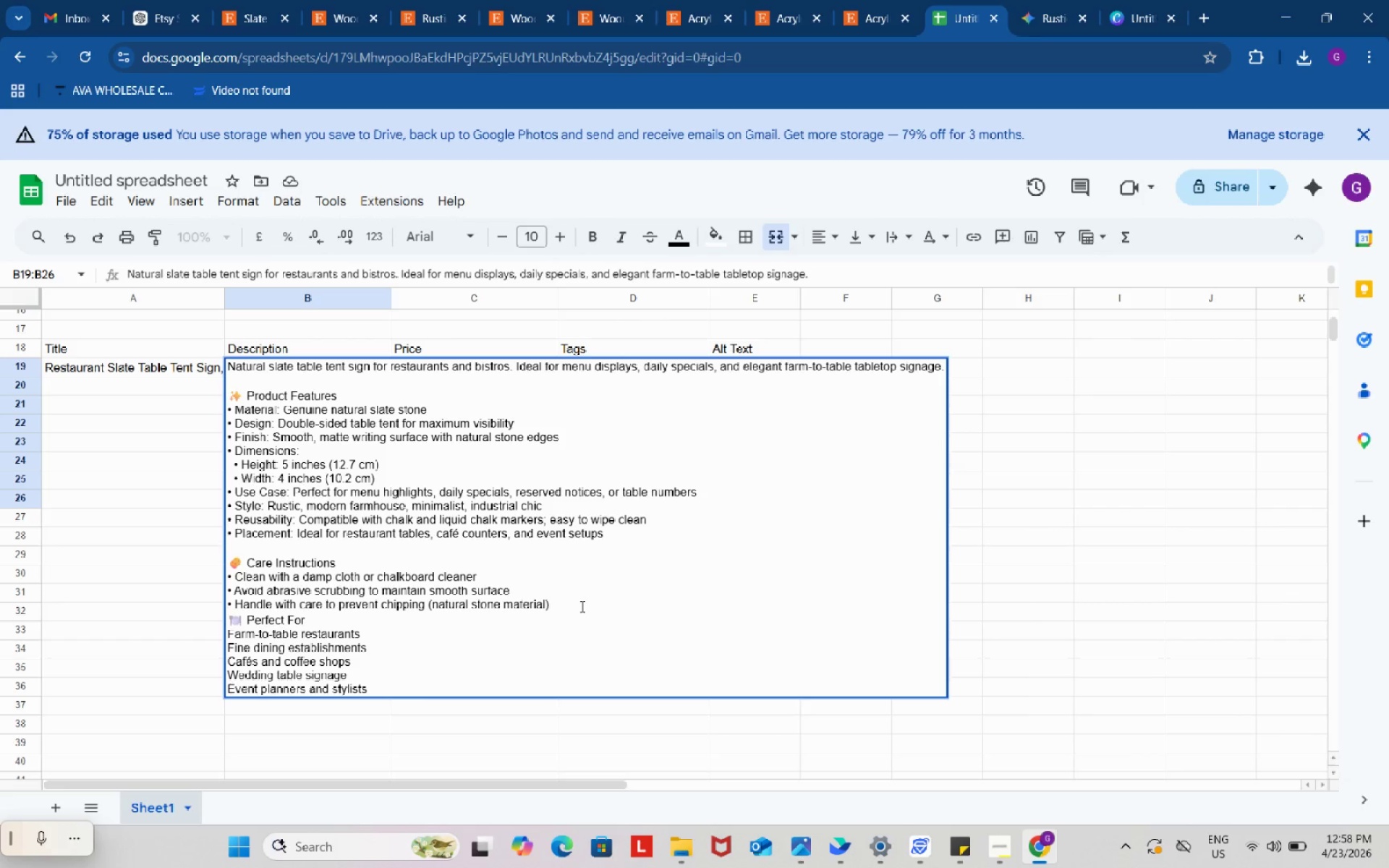 
left_click([581, 606])
 